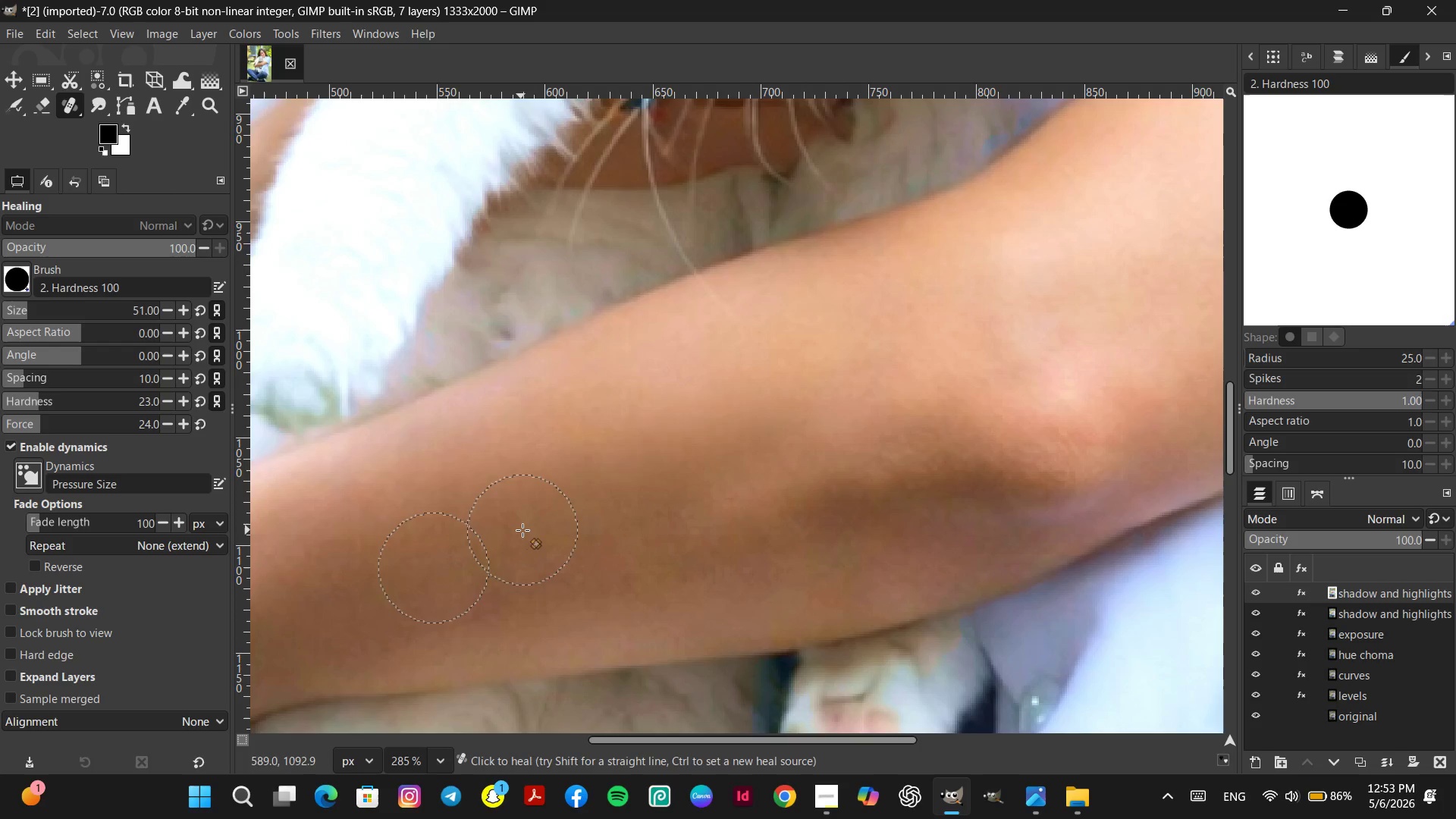 
left_click_drag(start_coordinate=[523, 530], to_coordinate=[508, 529])
 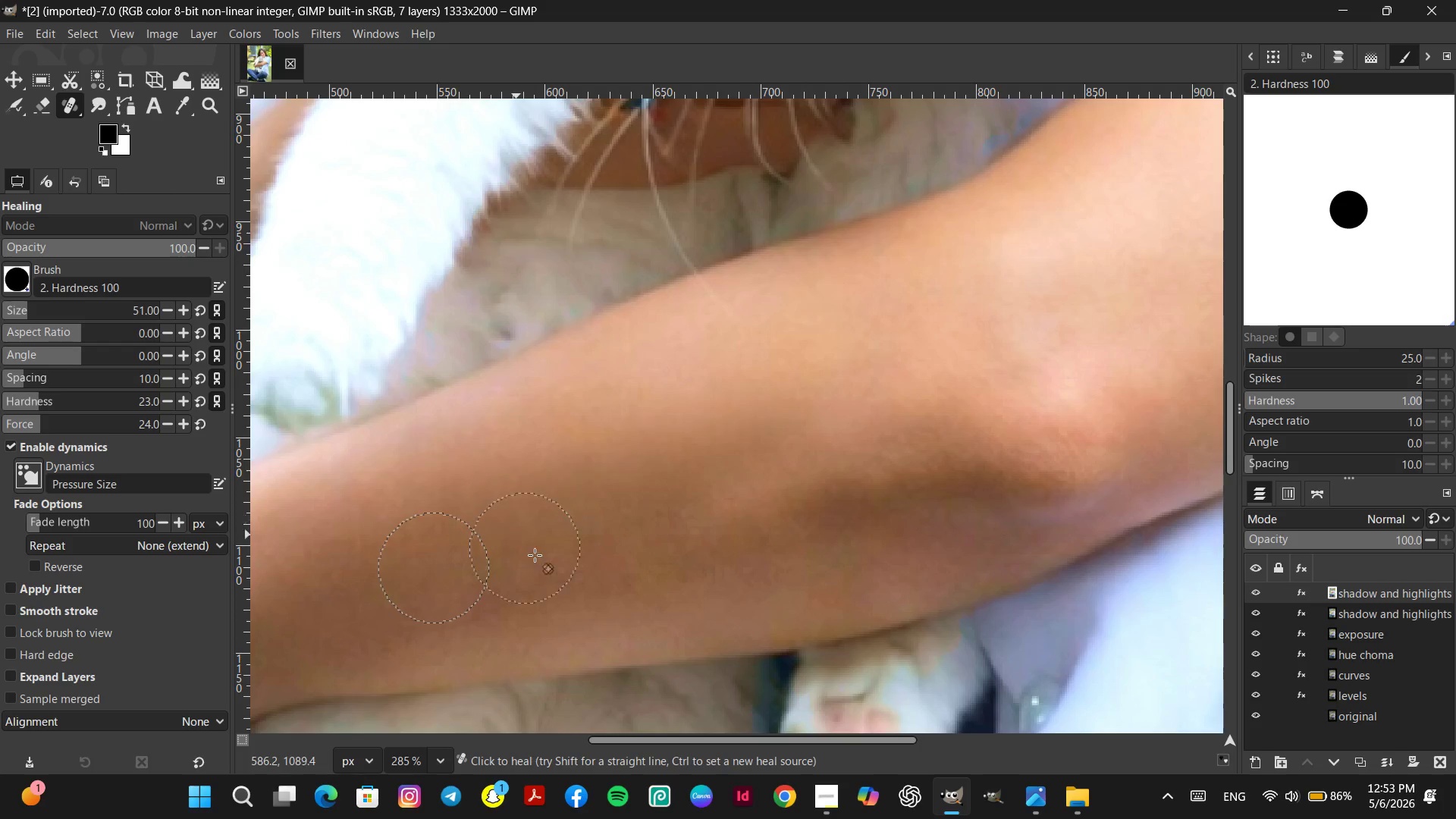 
key(Control+ControlLeft)
 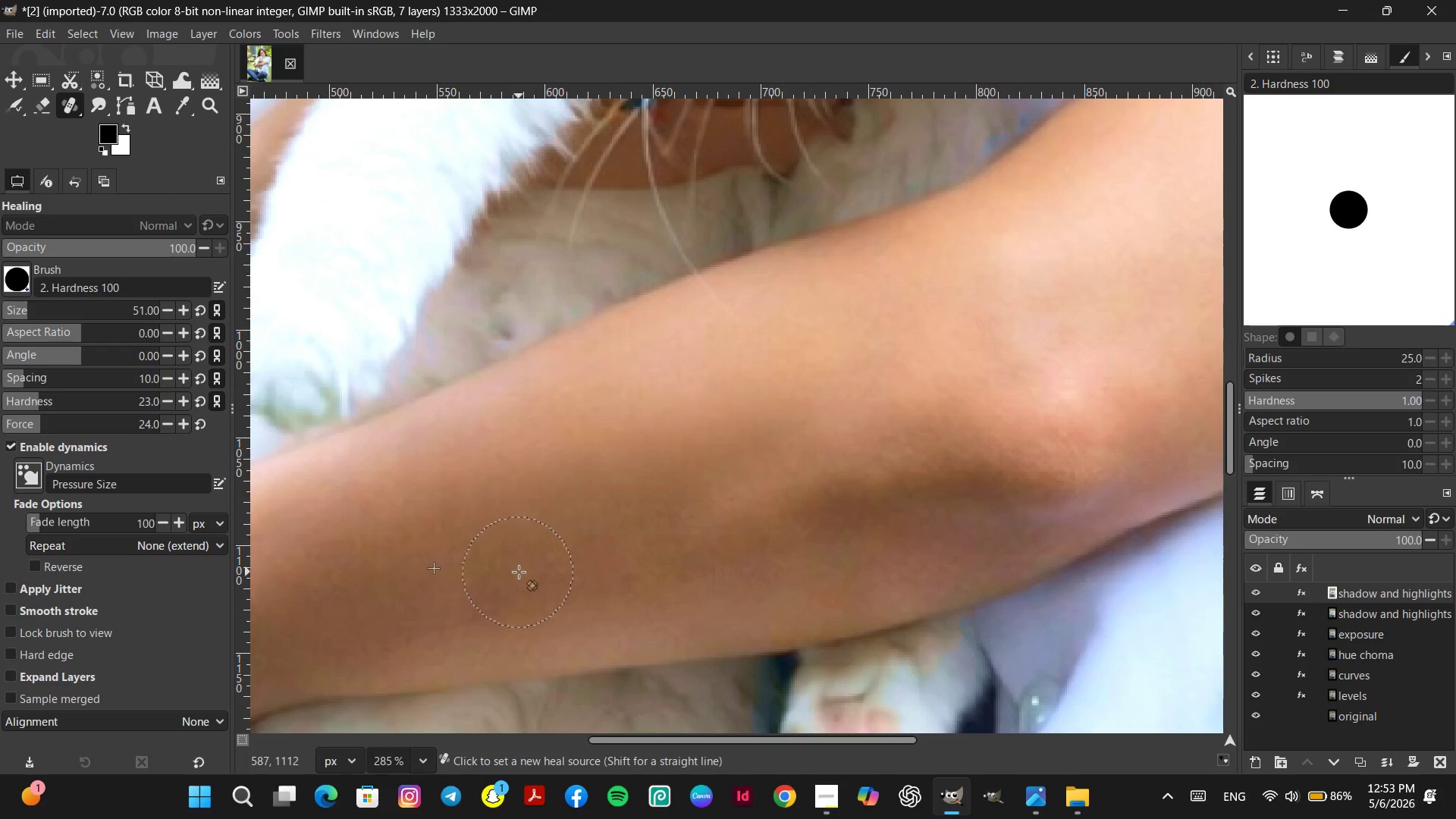 
left_click([519, 572])
 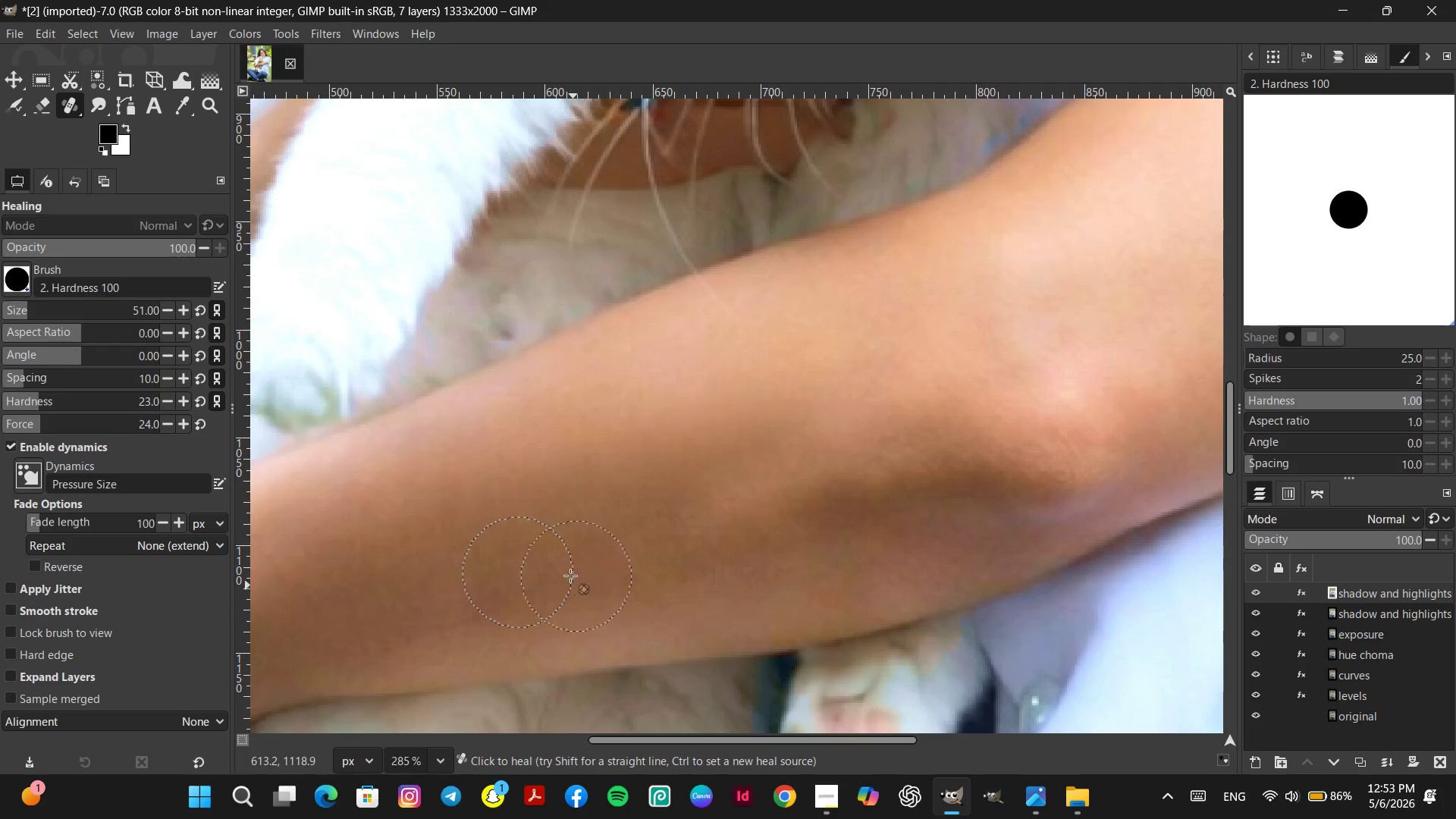 
triple_click([549, 573])
 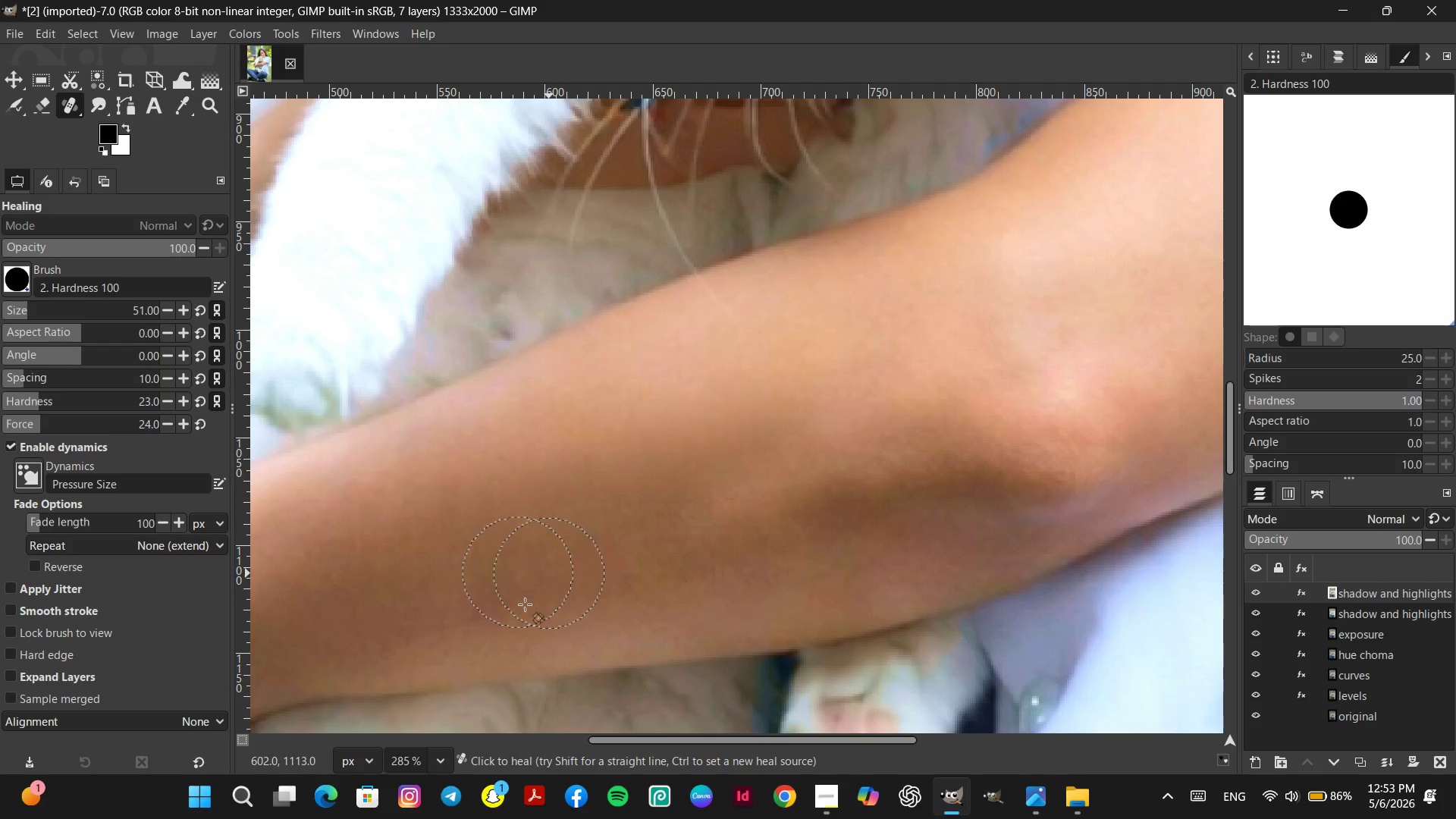 
hold_key(key=ControlLeft, duration=0.36)
 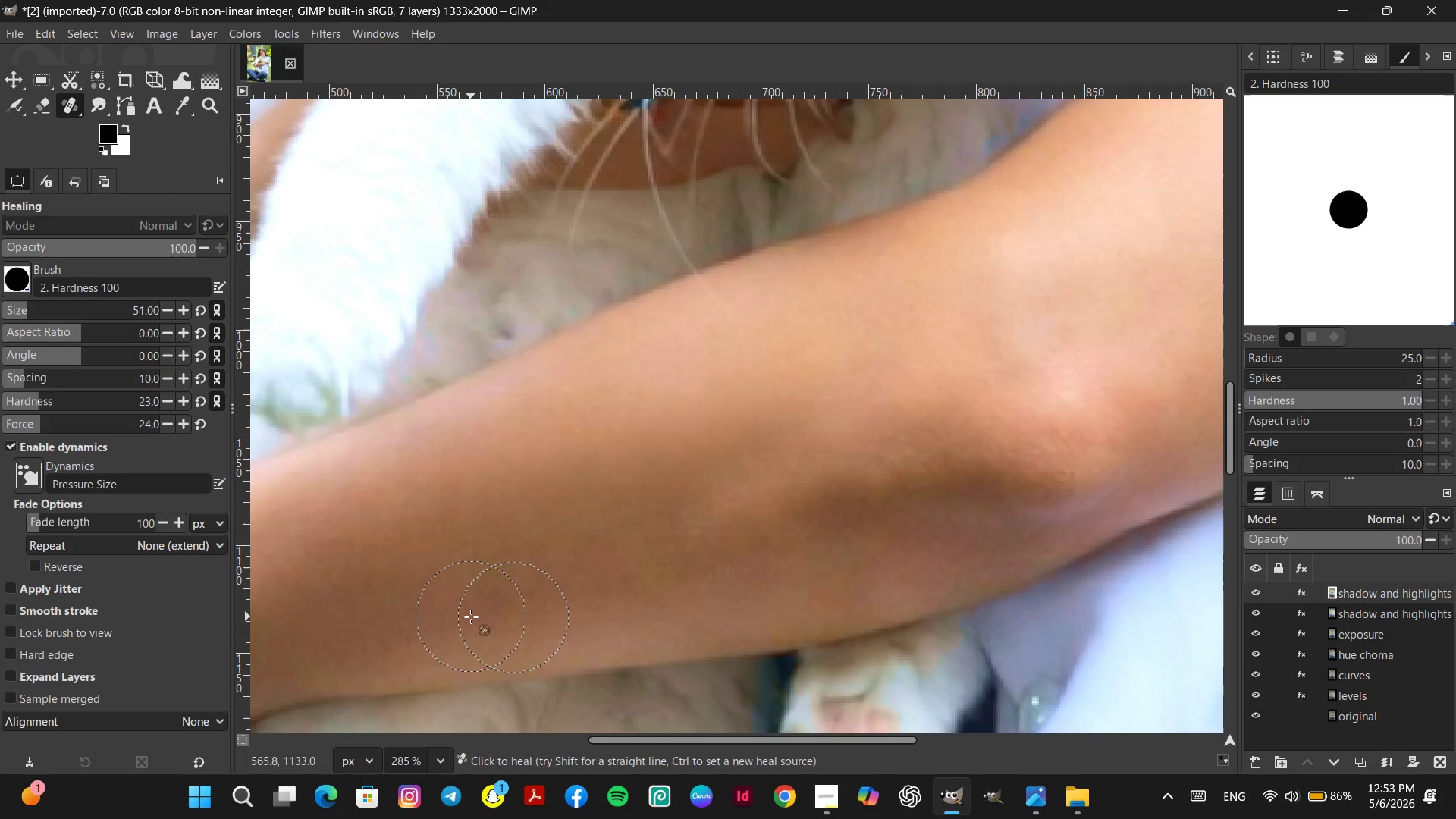 
left_click_drag(start_coordinate=[470, 617], to_coordinate=[482, 616])
 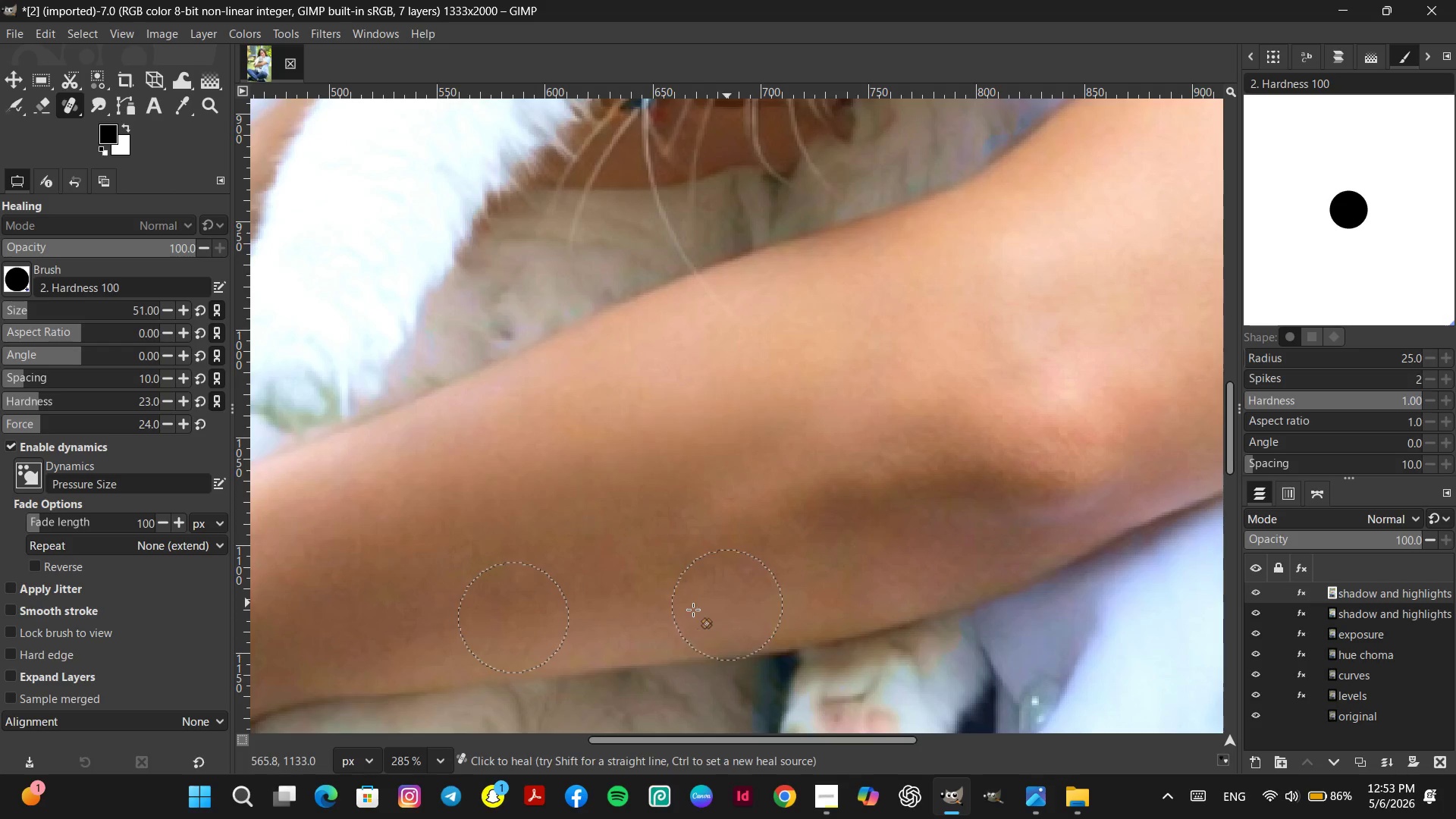 
hold_key(key=ControlLeft, duration=0.36)
 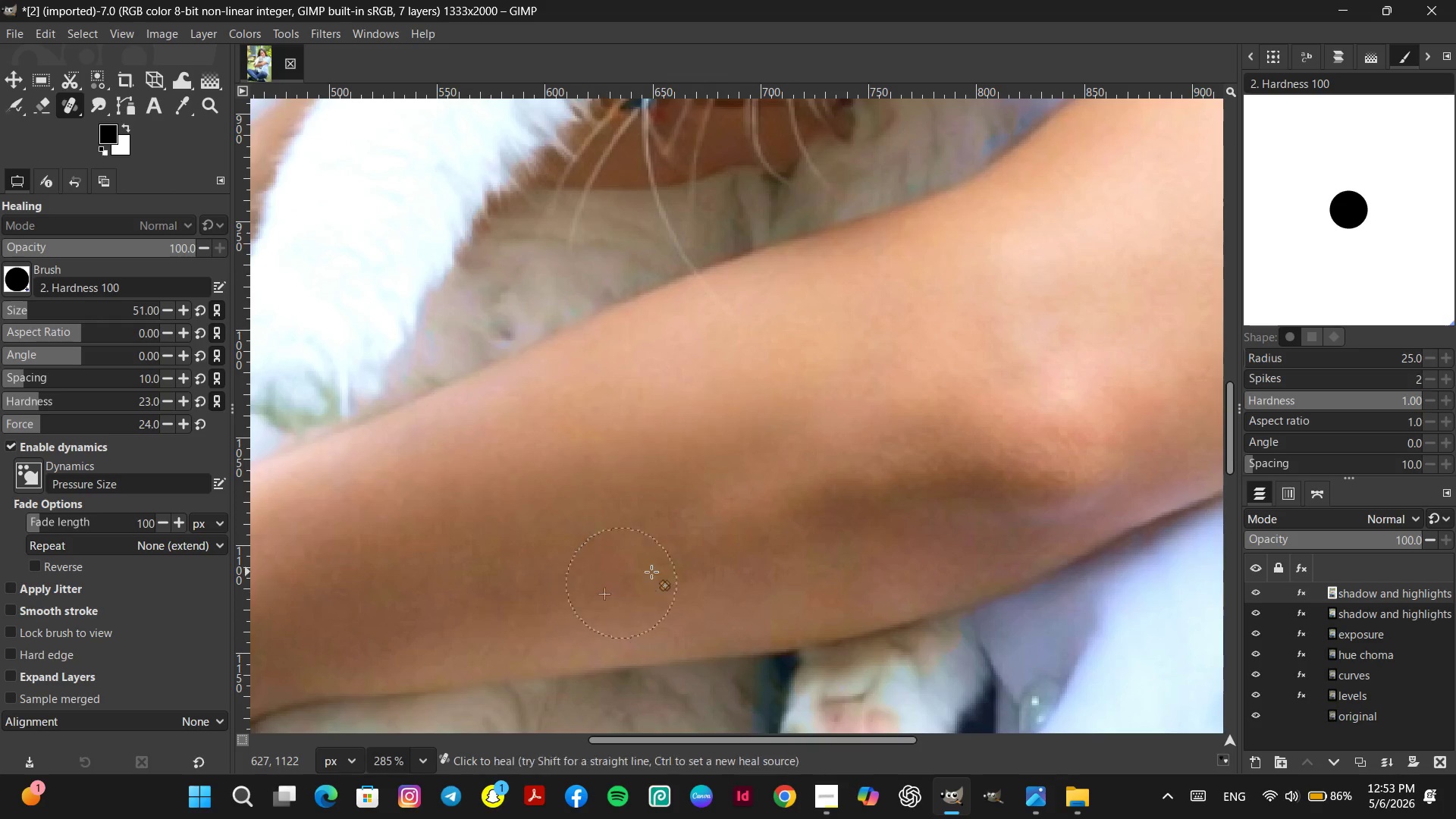 
double_click([651, 572])
 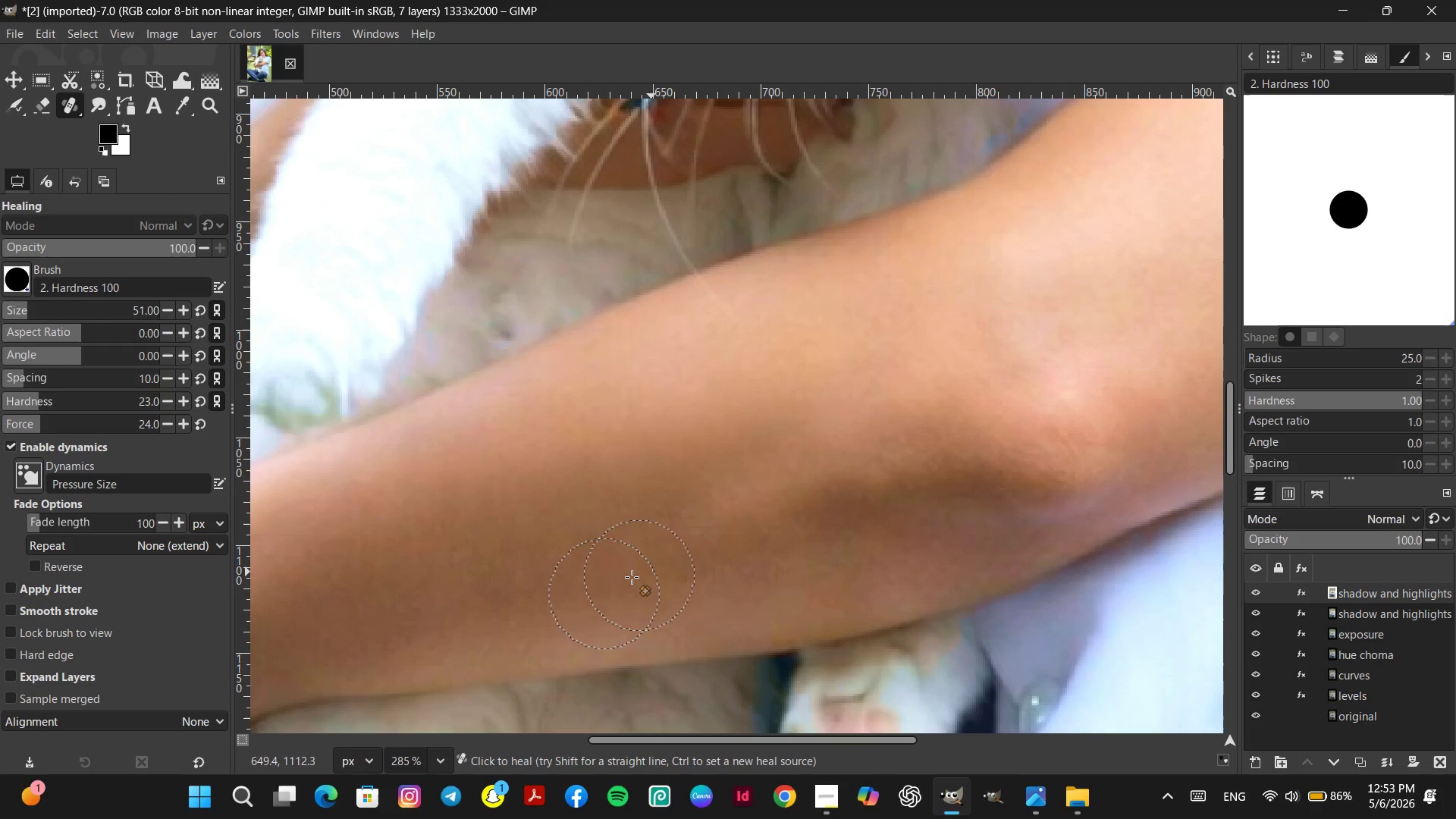 
triple_click([627, 579])
 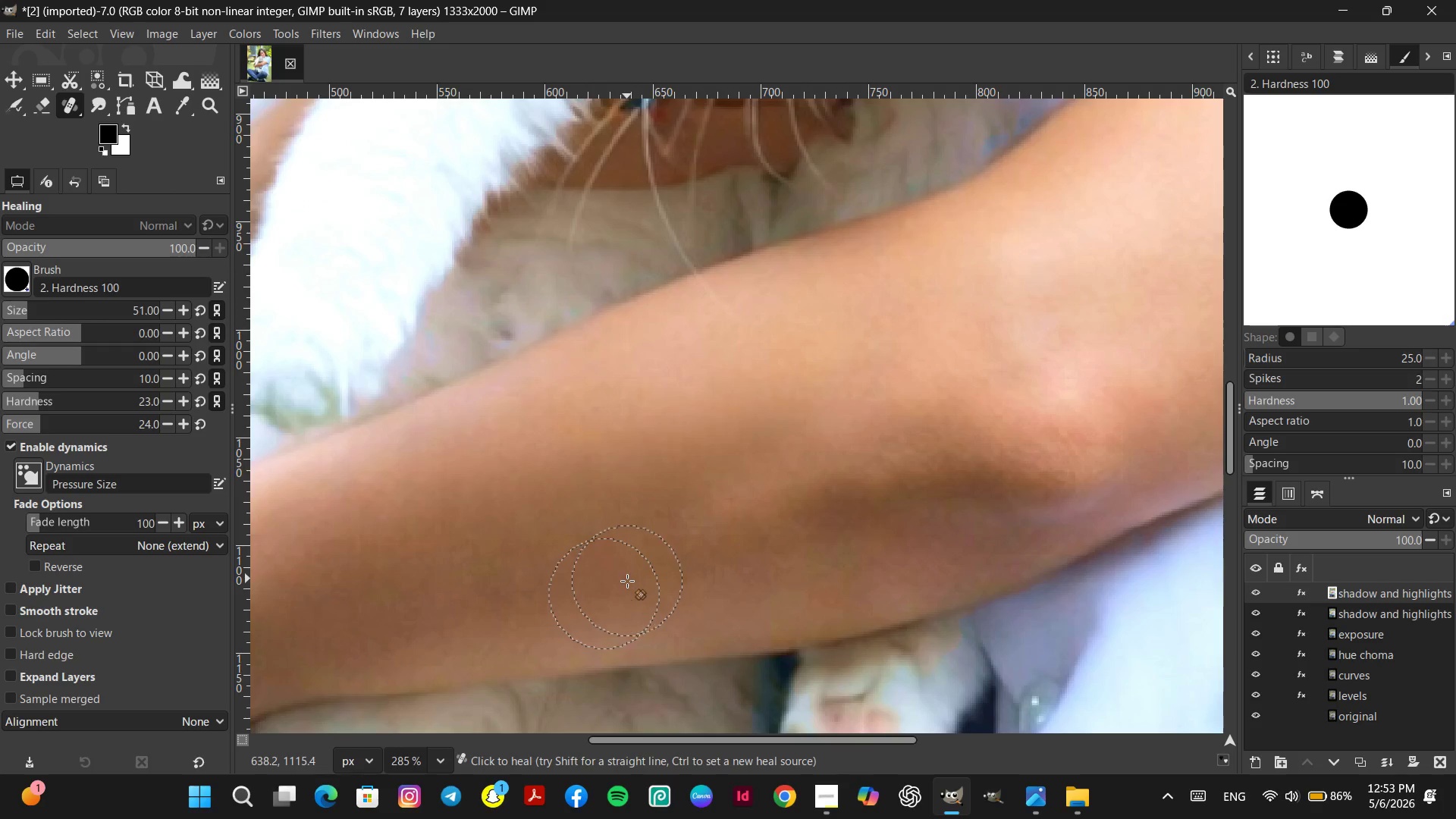 
hold_key(key=ControlLeft, duration=0.36)
left_click_drag(start_coordinate=[471, 633], to_coordinate=[467, 633])
 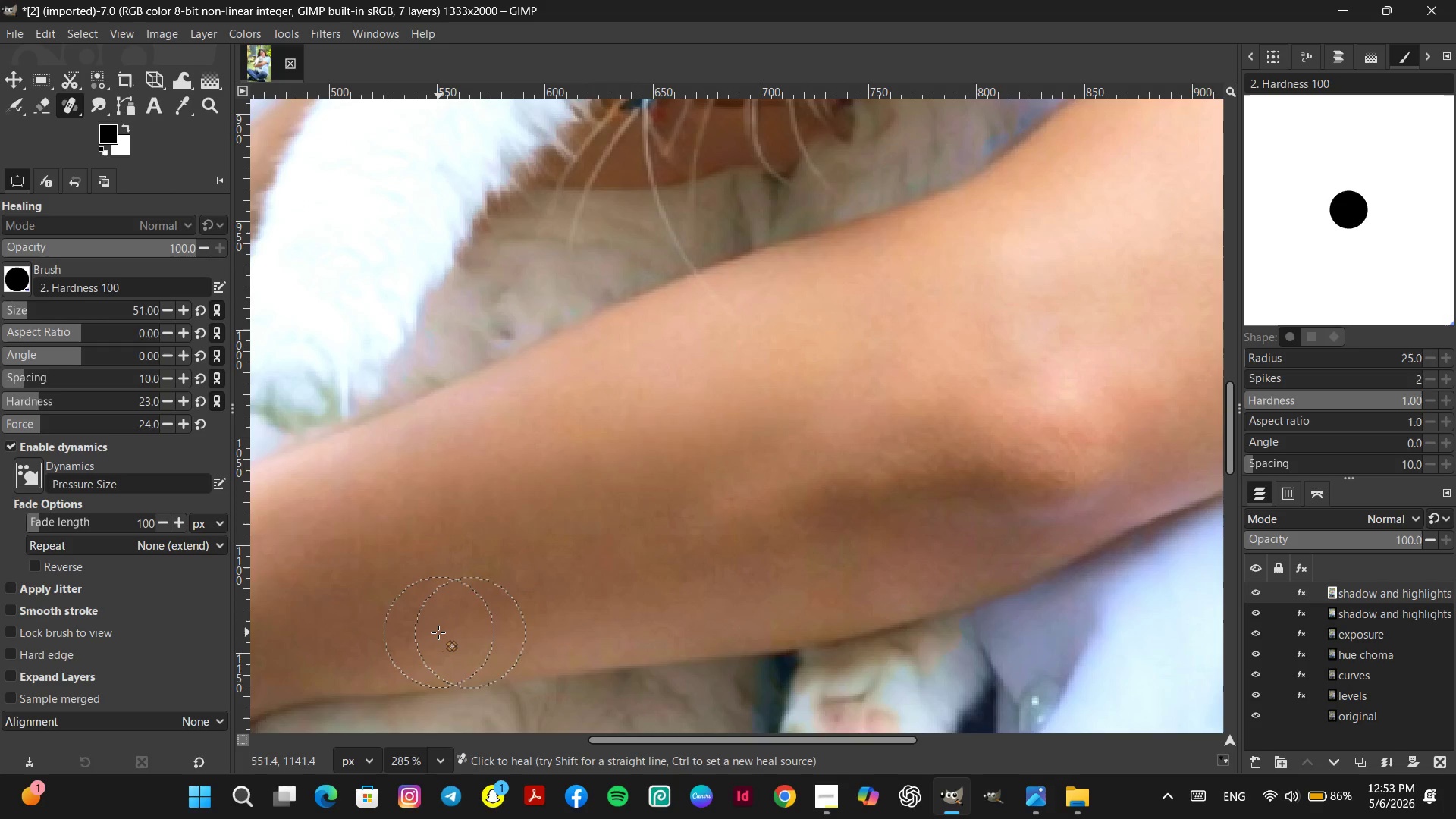 
left_click_drag(start_coordinate=[438, 631], to_coordinate=[434, 626])
 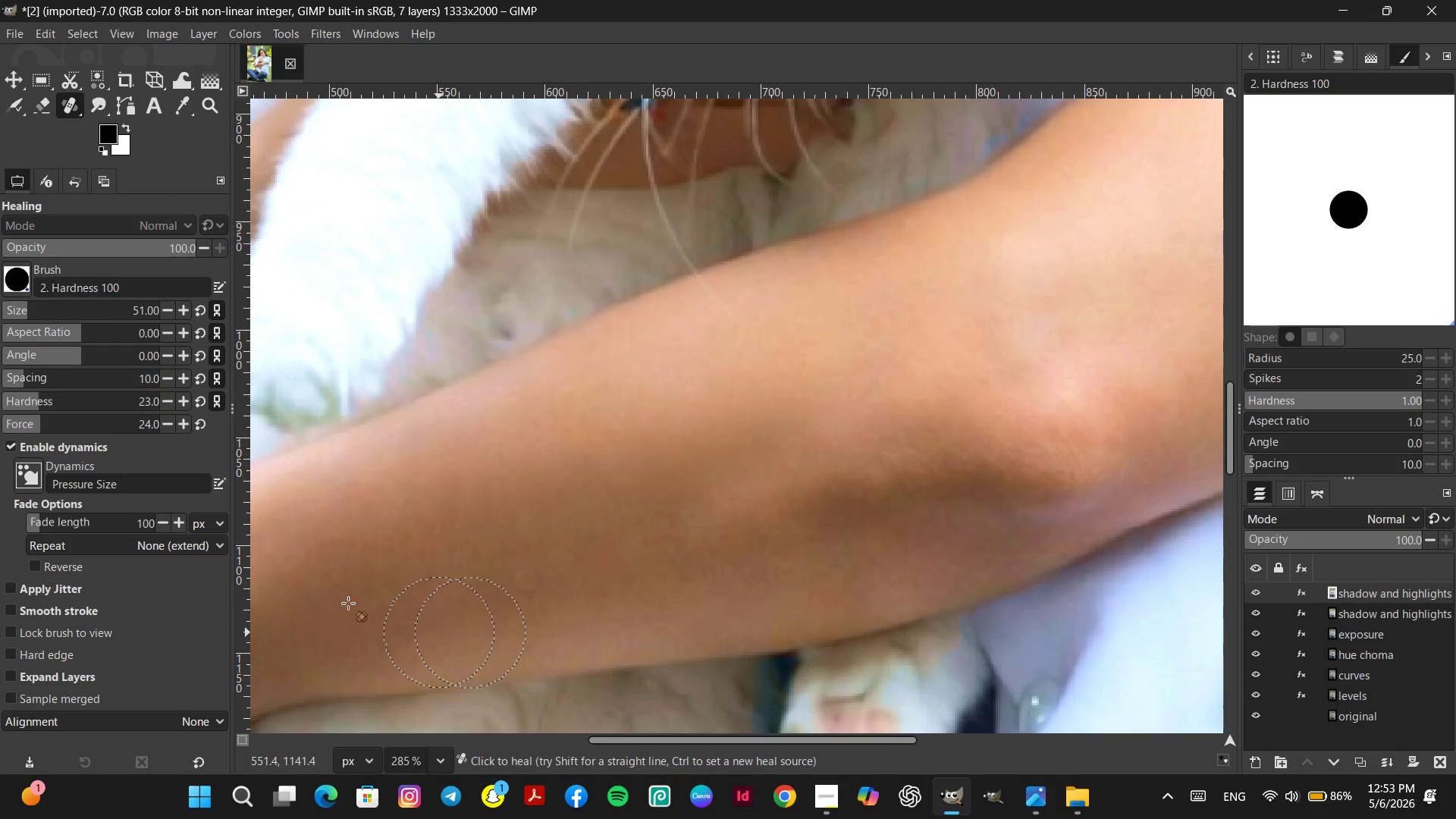 
hold_key(key=ControlLeft, duration=0.69)
 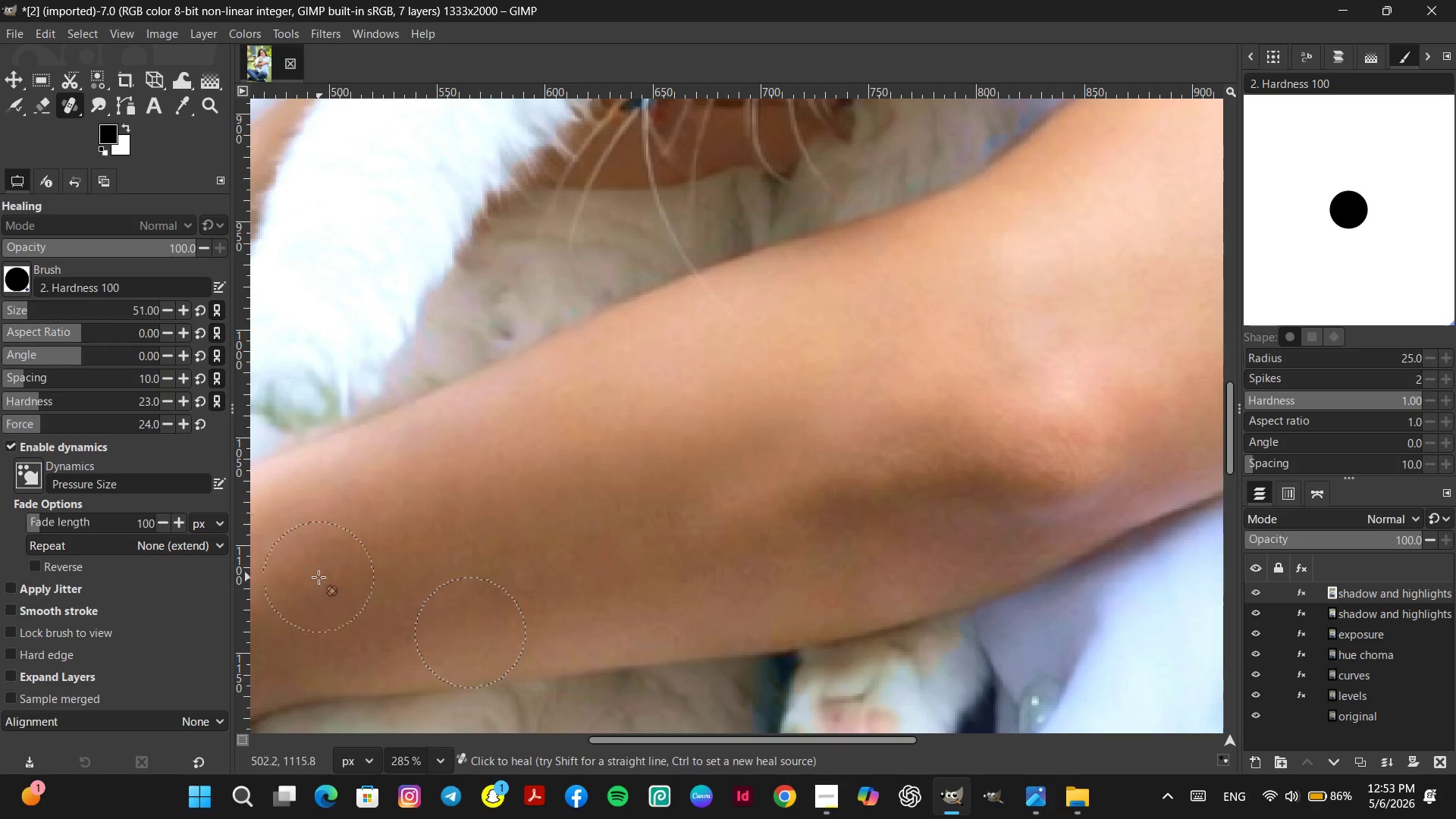 
key(Control+ControlLeft)
 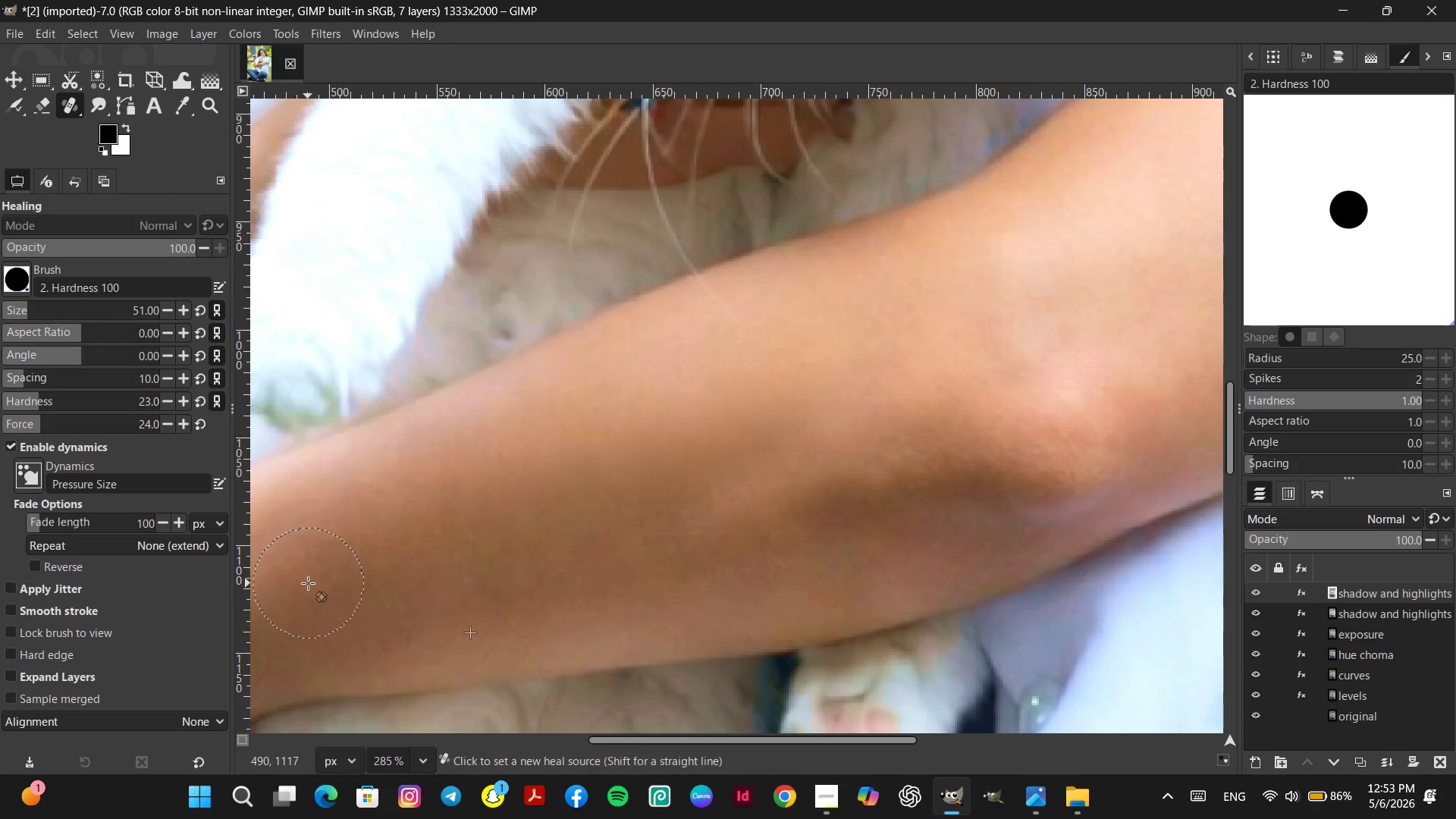 
left_click_drag(start_coordinate=[308, 583], to_coordinate=[306, 576])
 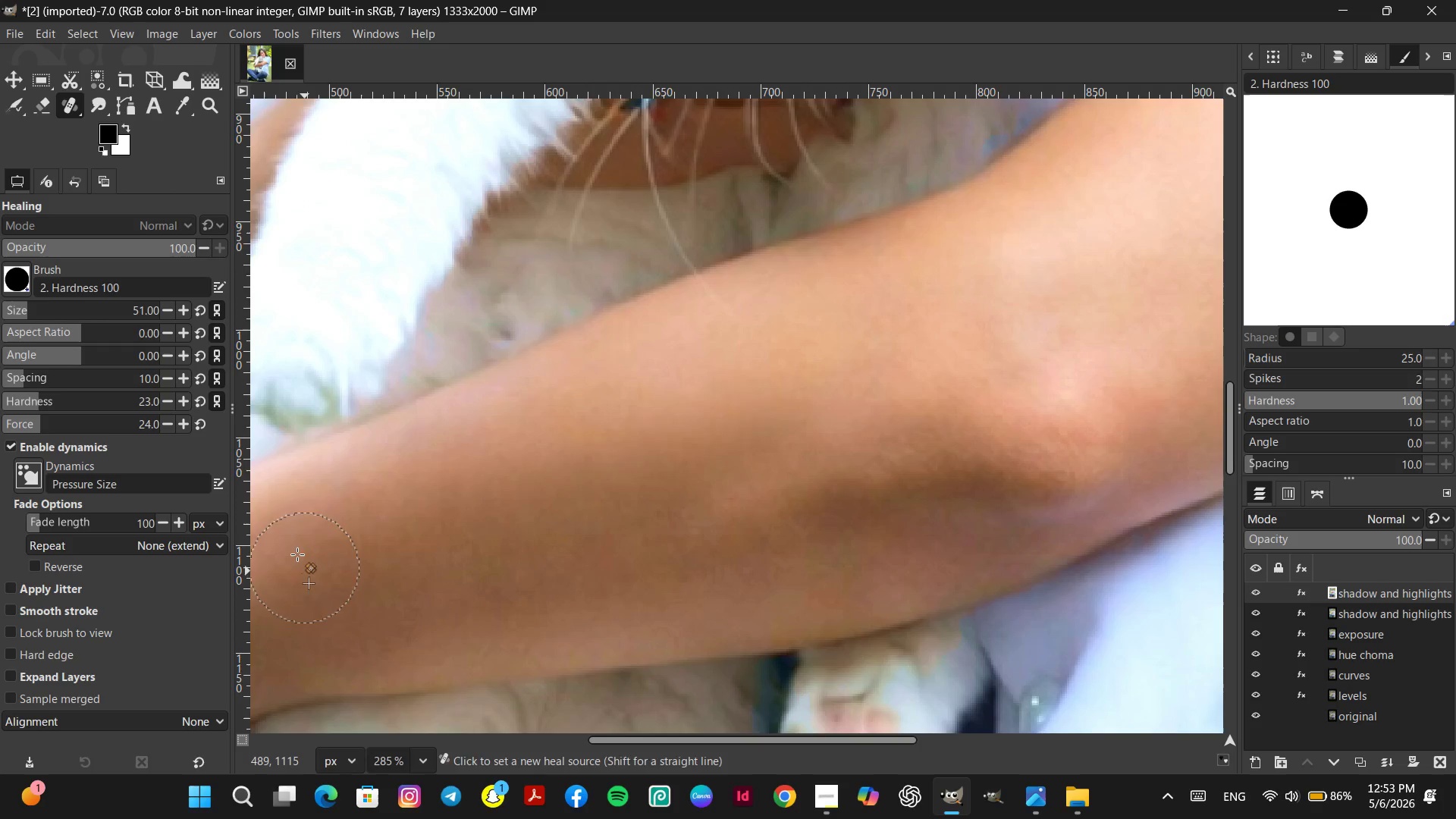 
double_click([297, 554])
 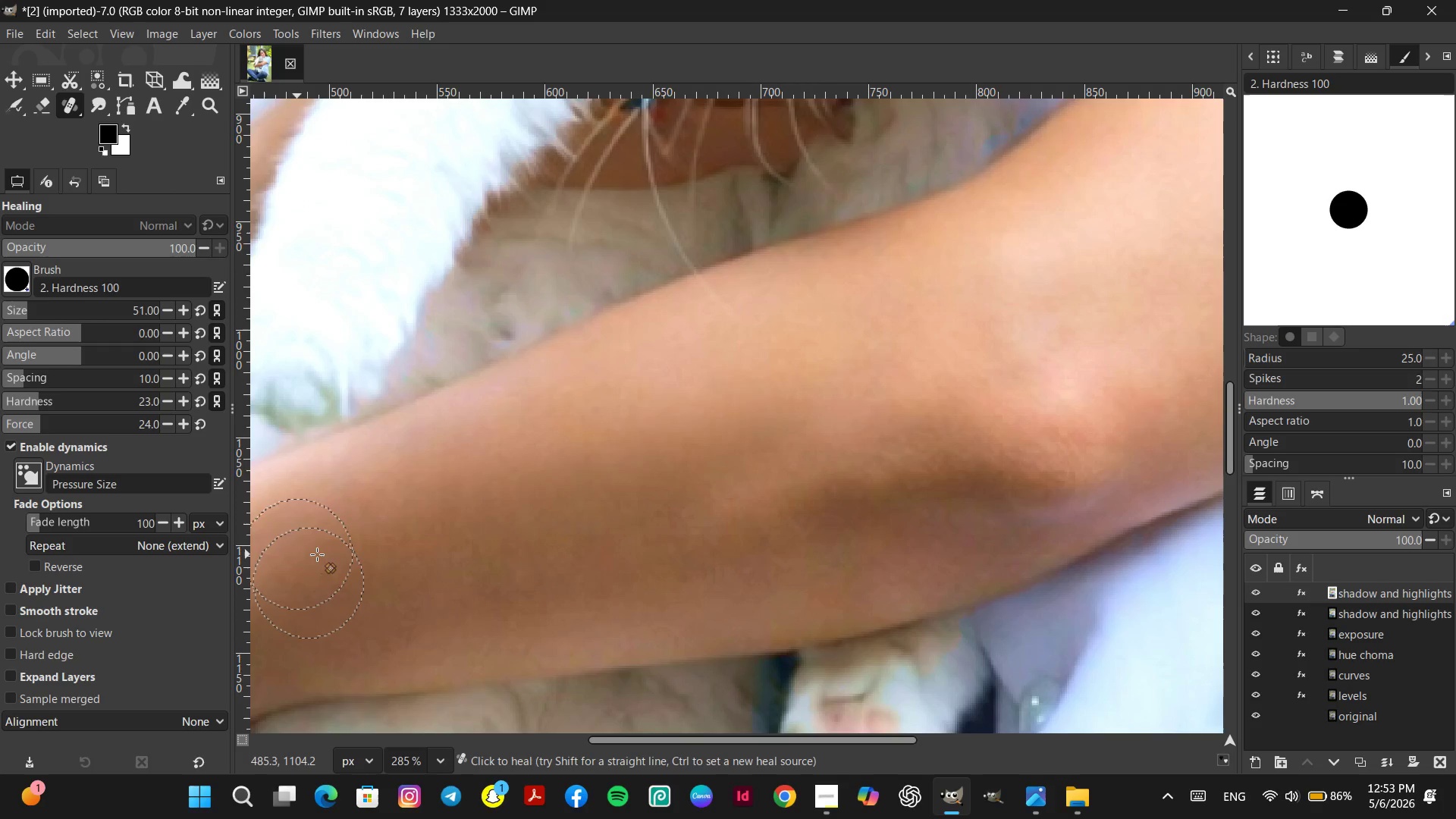 
triple_click([320, 554])
 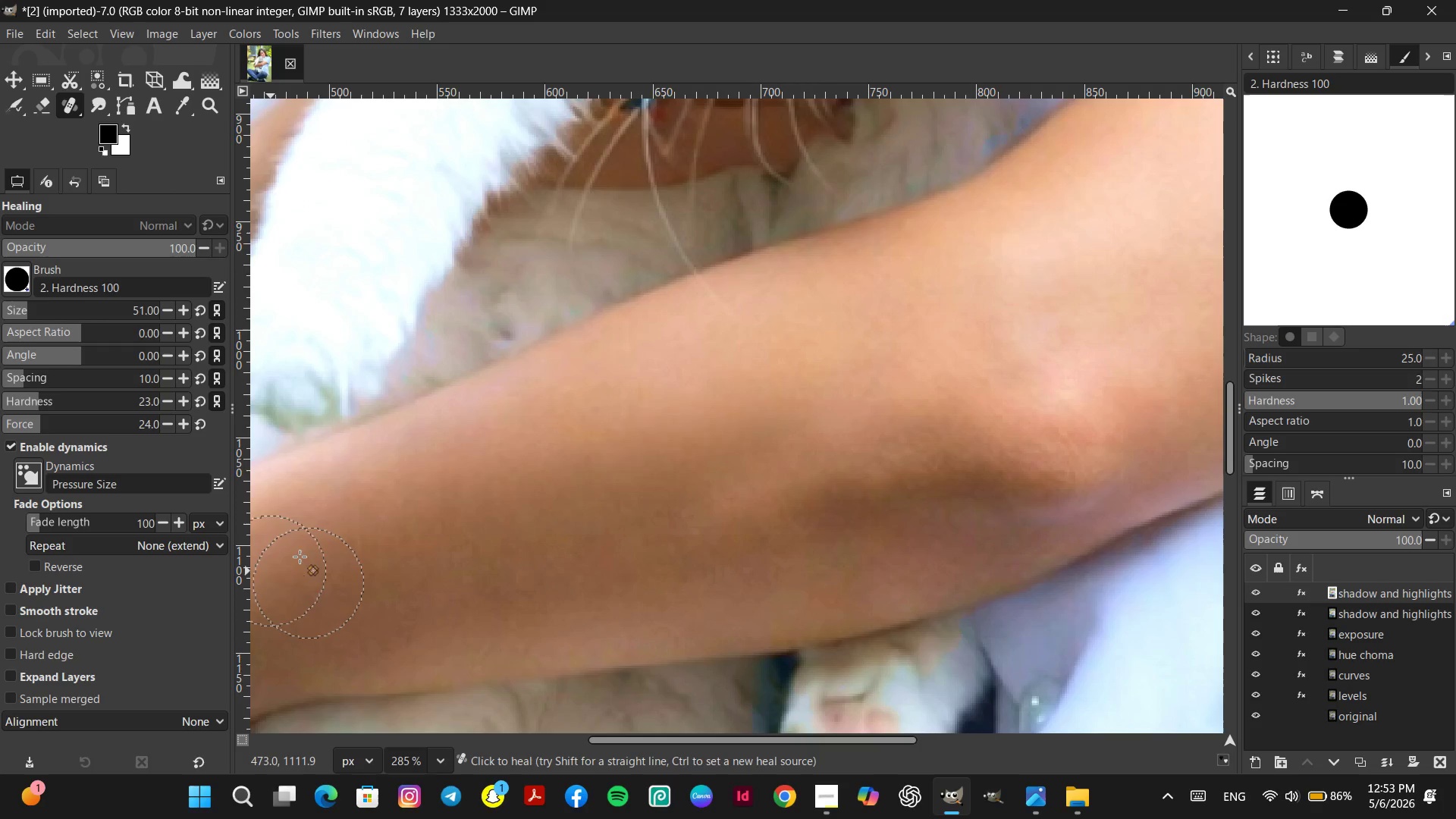 
left_click_drag(start_coordinate=[312, 548], to_coordinate=[353, 541])
 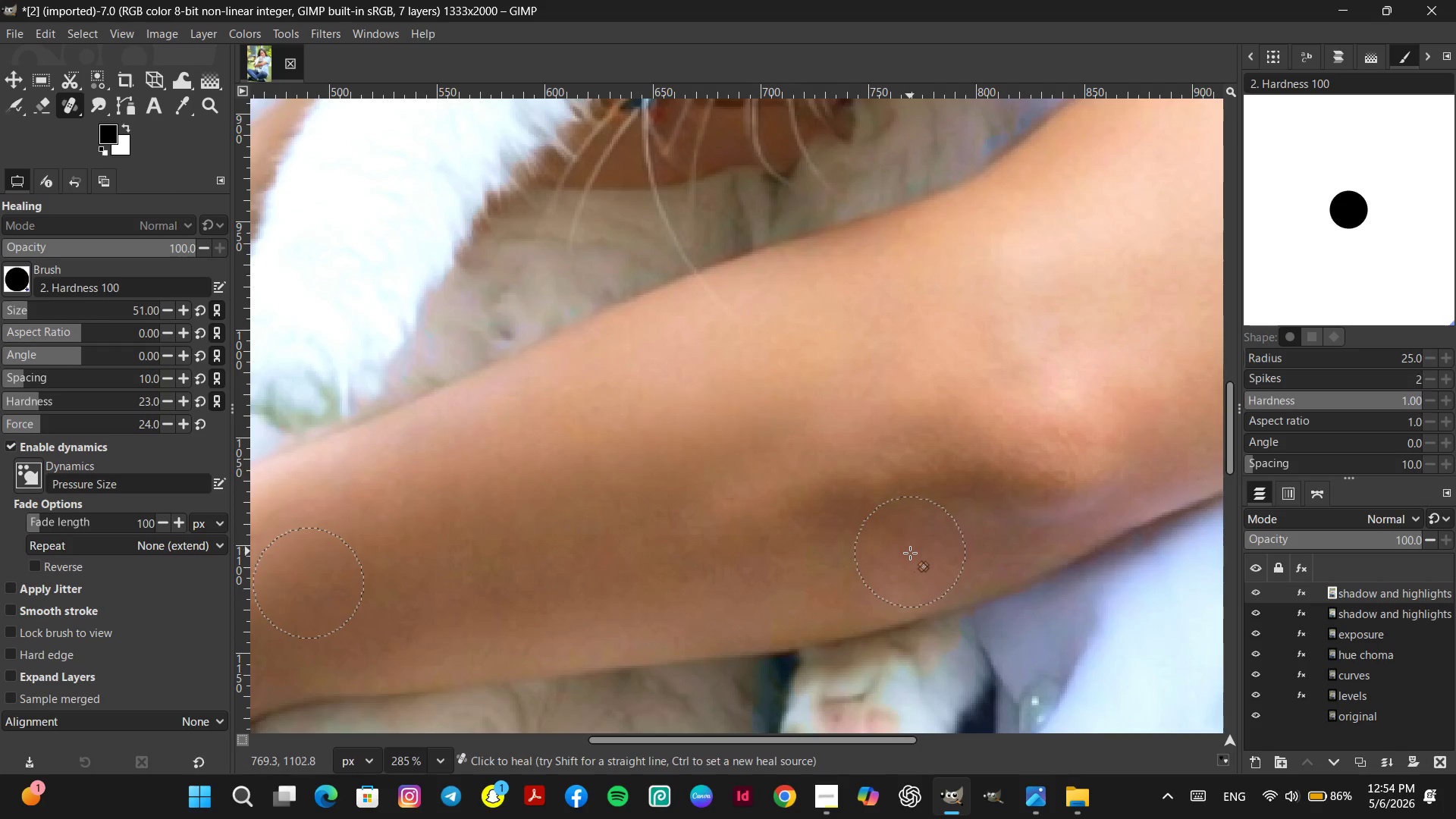 
hold_key(key=ControlLeft, duration=0.7)
 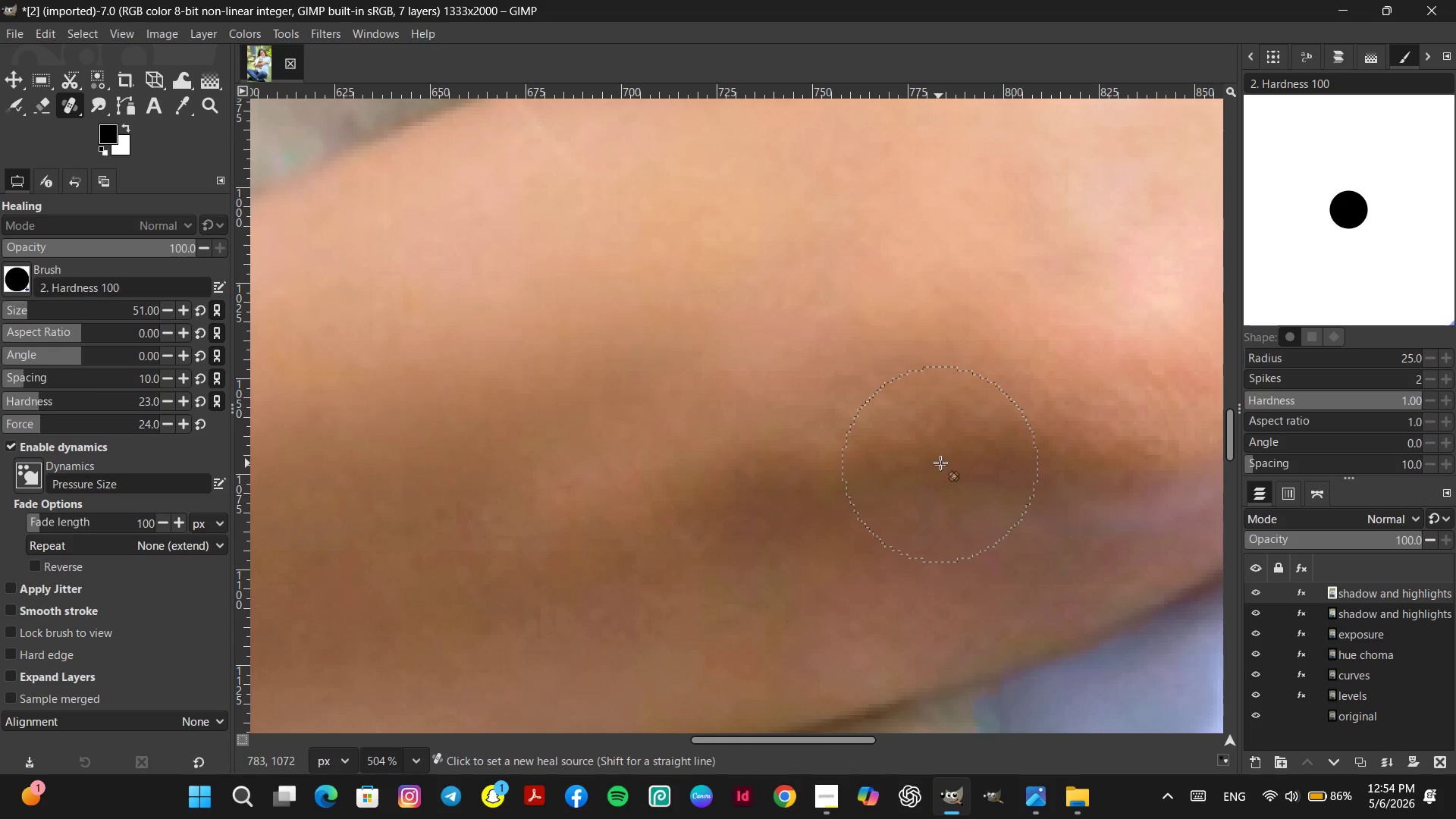 
hold_key(key=ControlLeft, duration=0.72)
 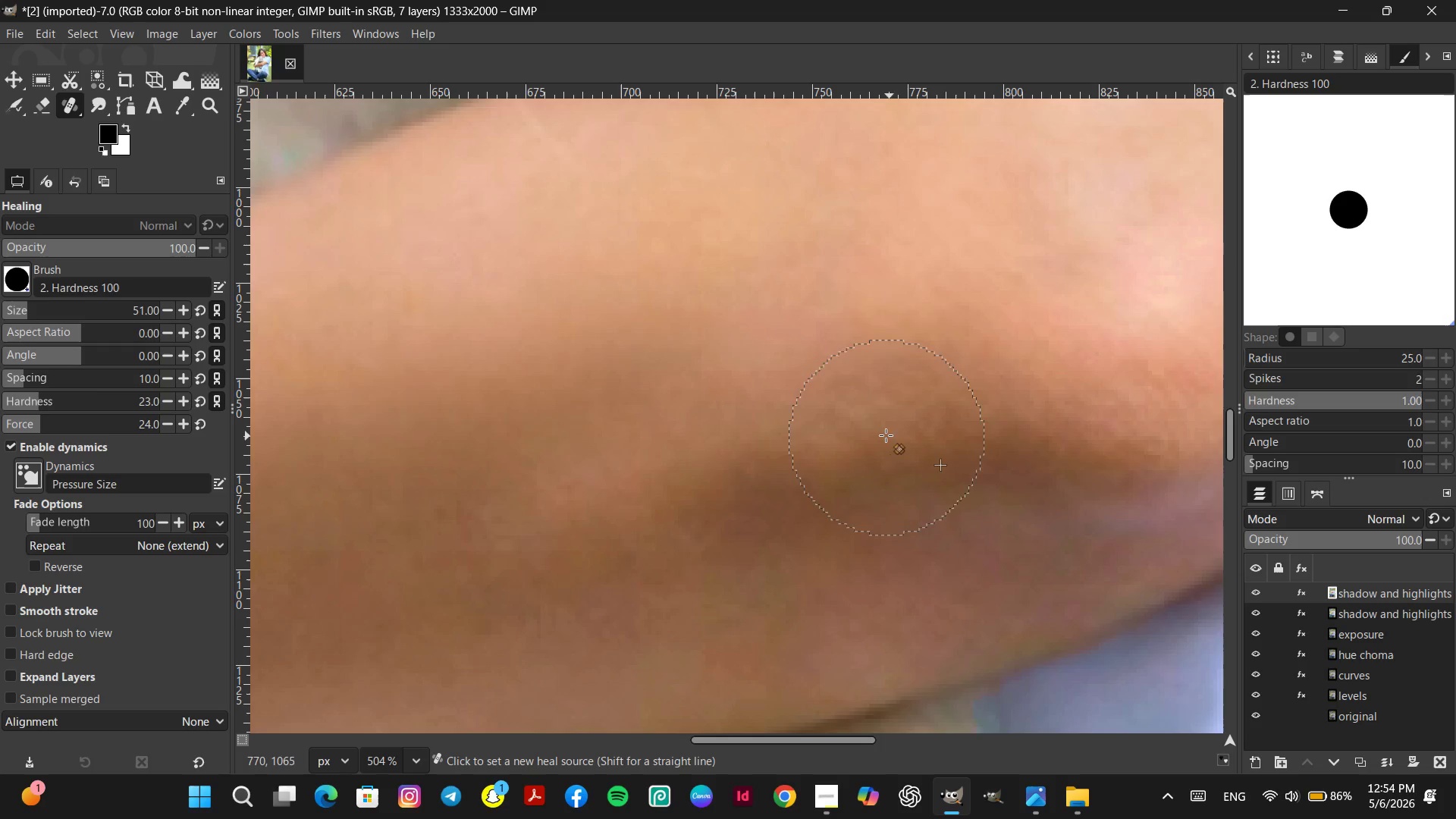 
scroll: coordinate [945, 510], scroll_direction: up, amount: 6.0
 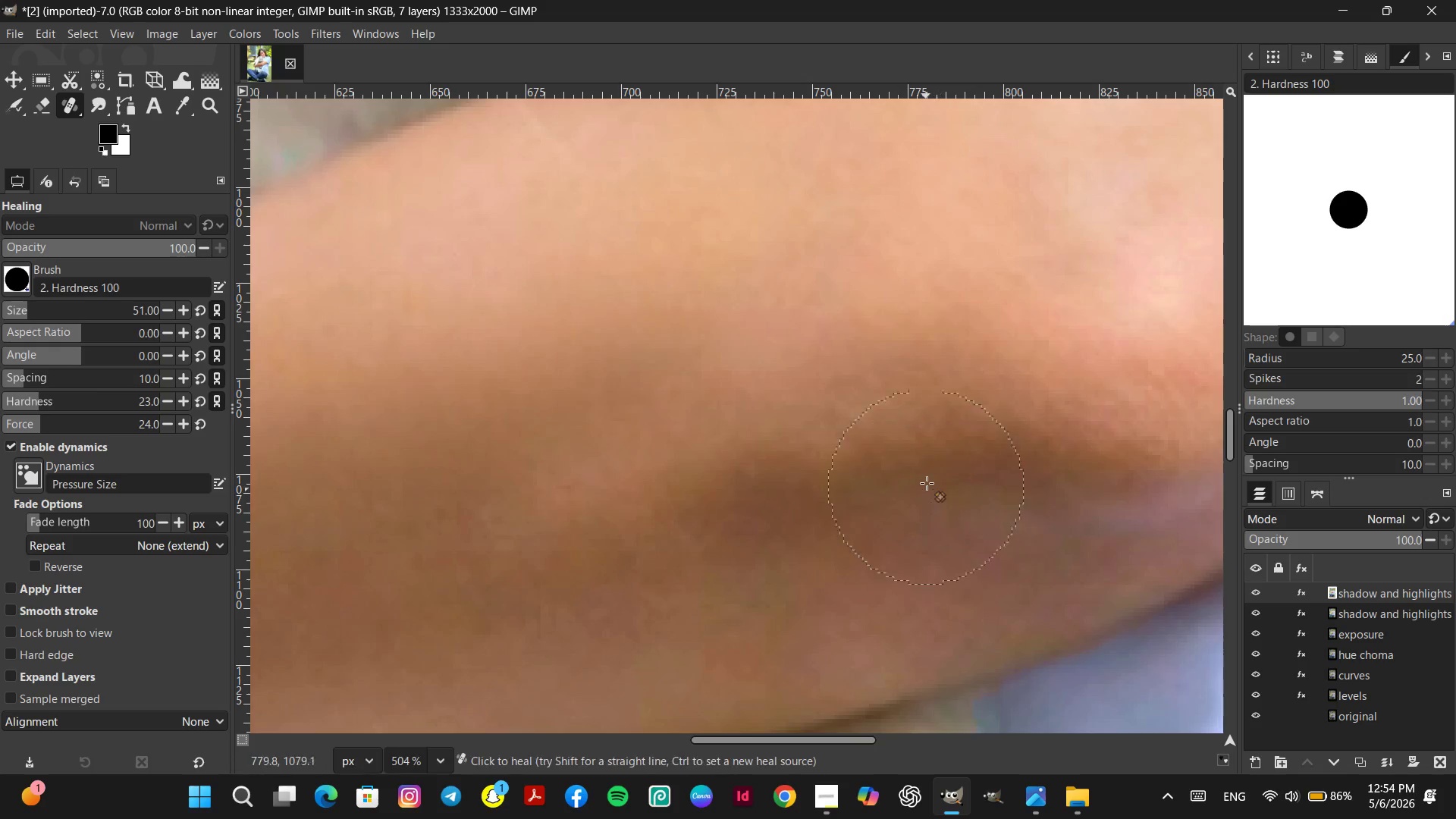 
left_click([939, 463])
 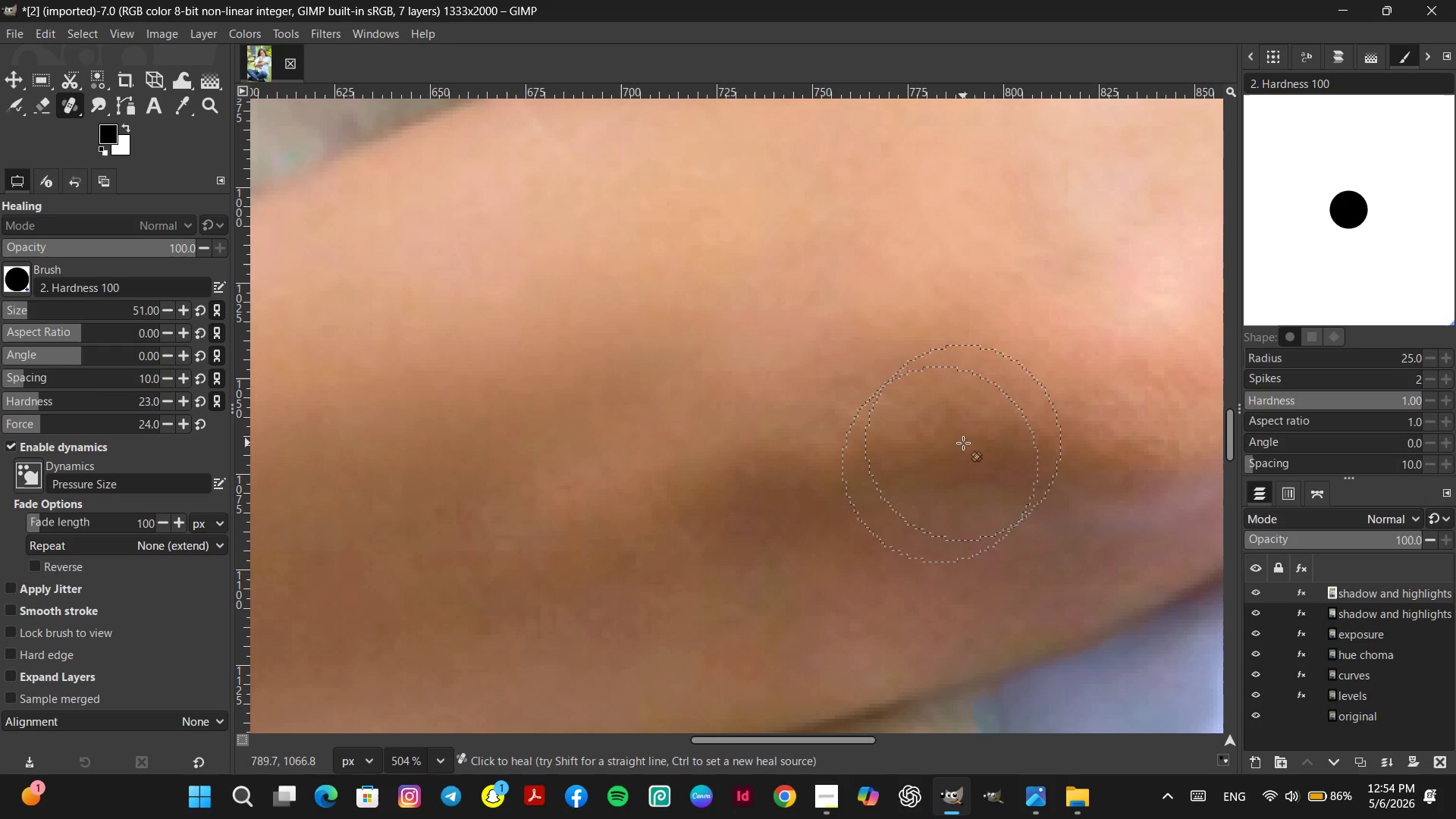 
hold_key(key=ControlLeft, duration=0.61)
left_click_drag(start_coordinate=[897, 425], to_coordinate=[902, 423])
 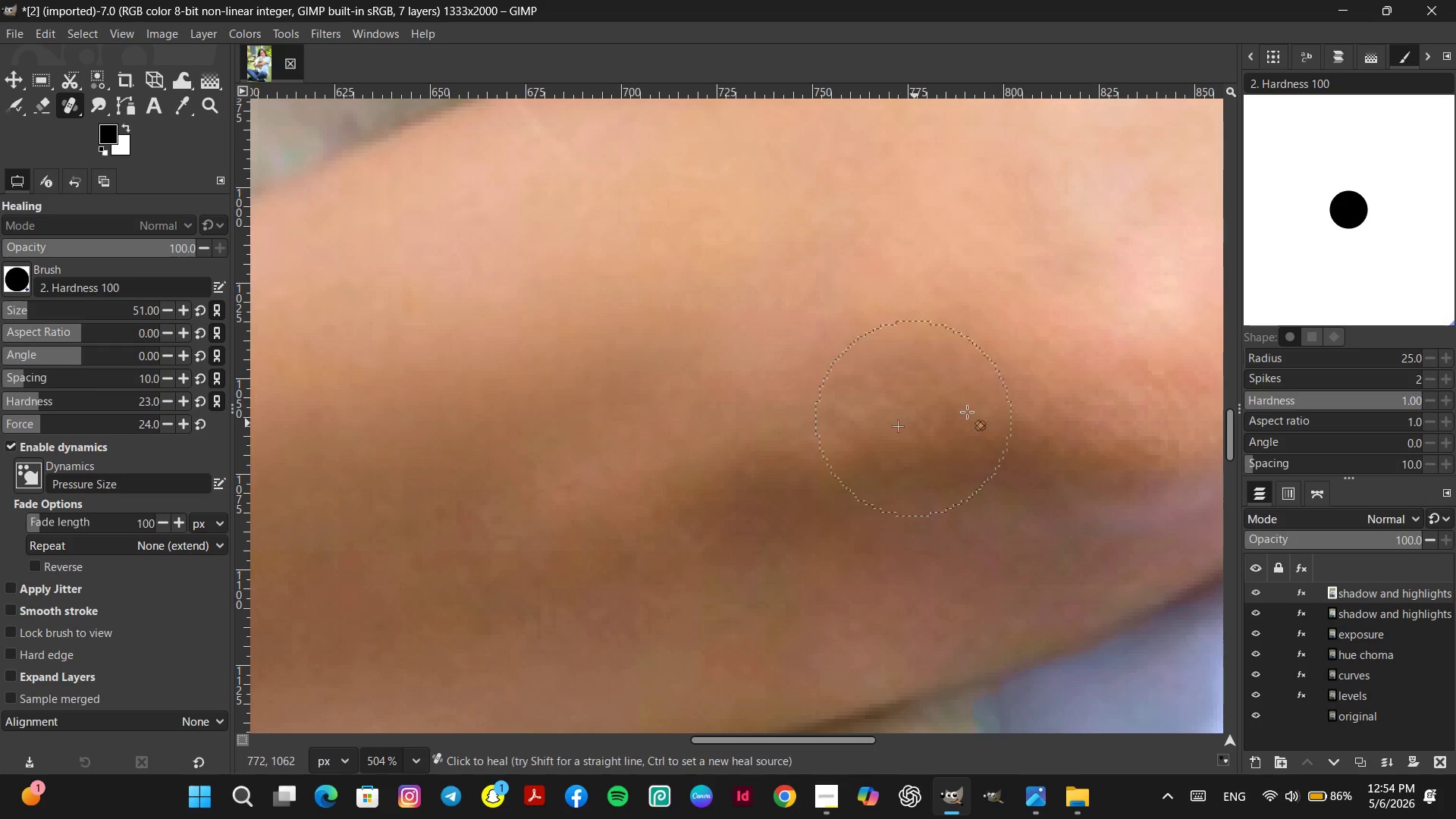 
double_click([967, 412])
 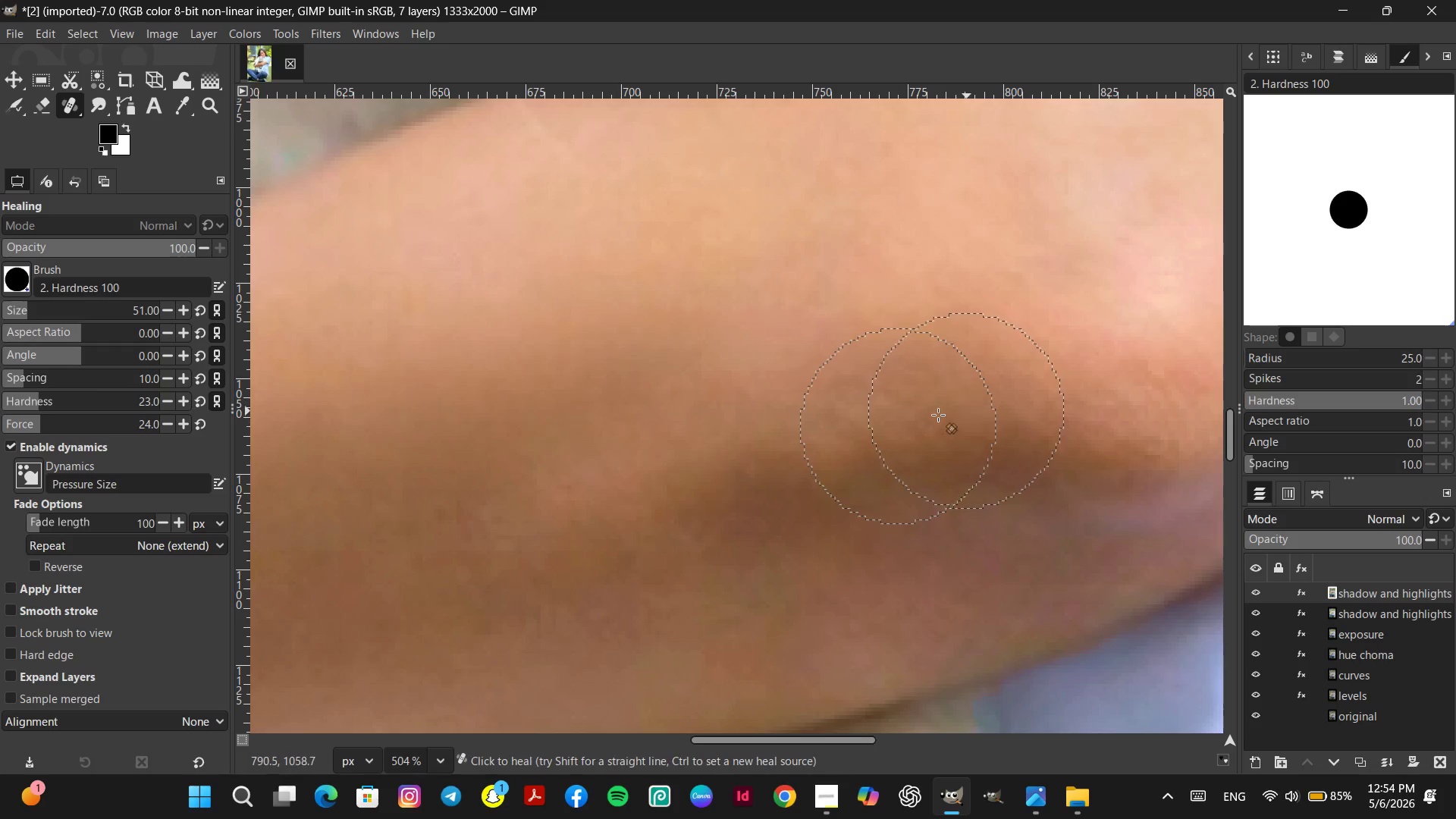 
triple_click([937, 415])
 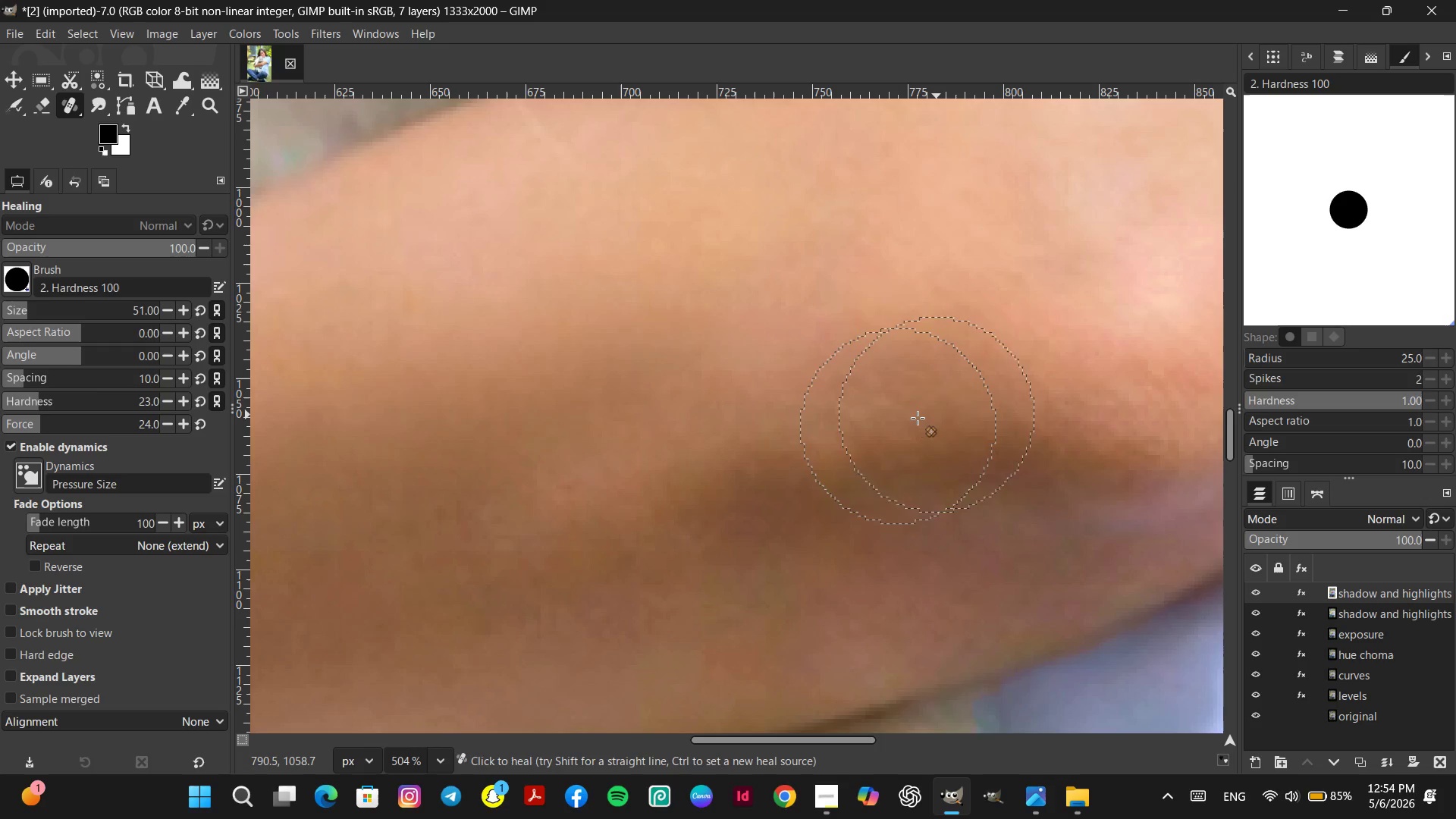 
triple_click([915, 419])
 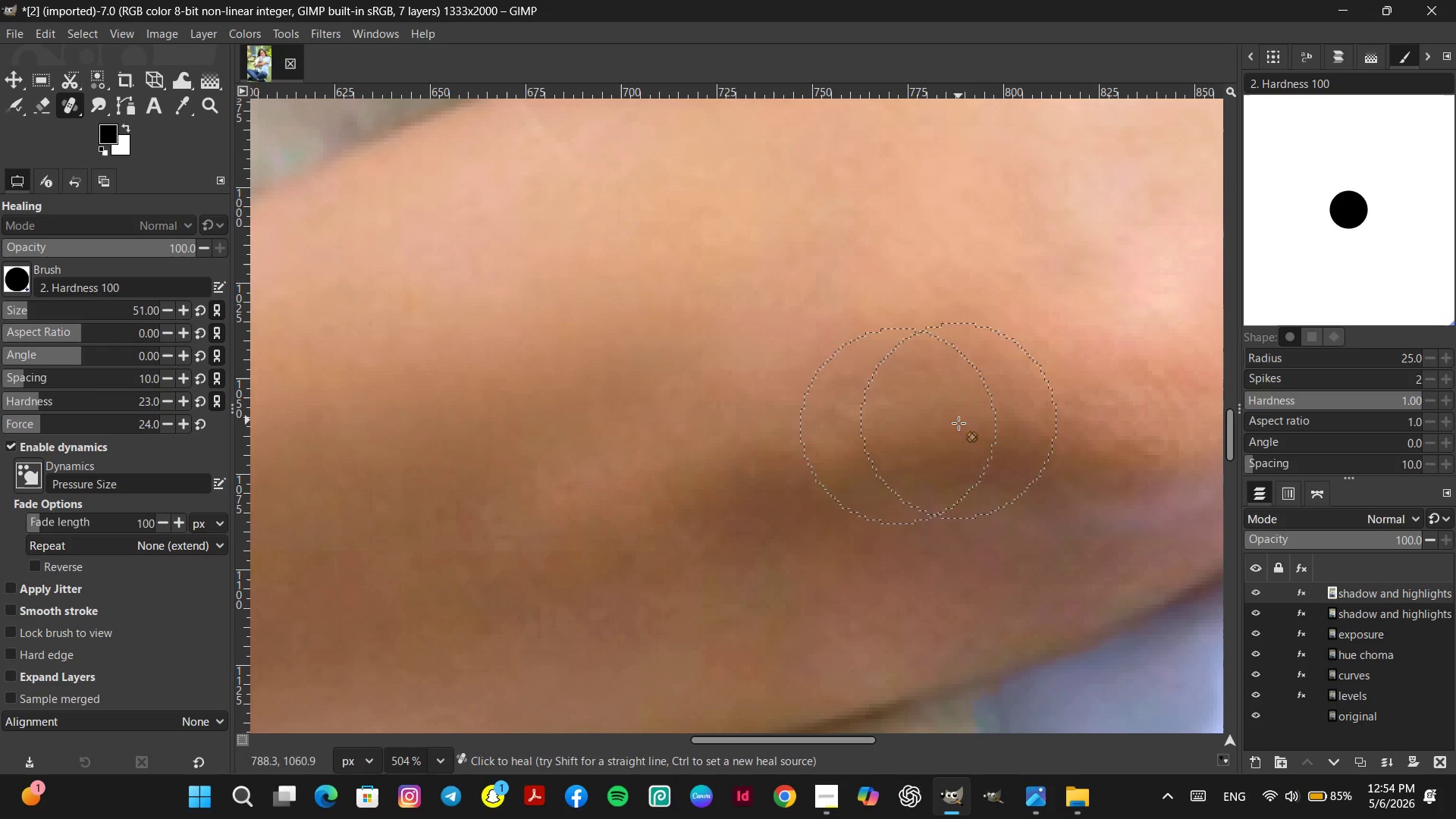 
hold_key(key=ControlLeft, duration=0.5)
left_click([809, 478])
 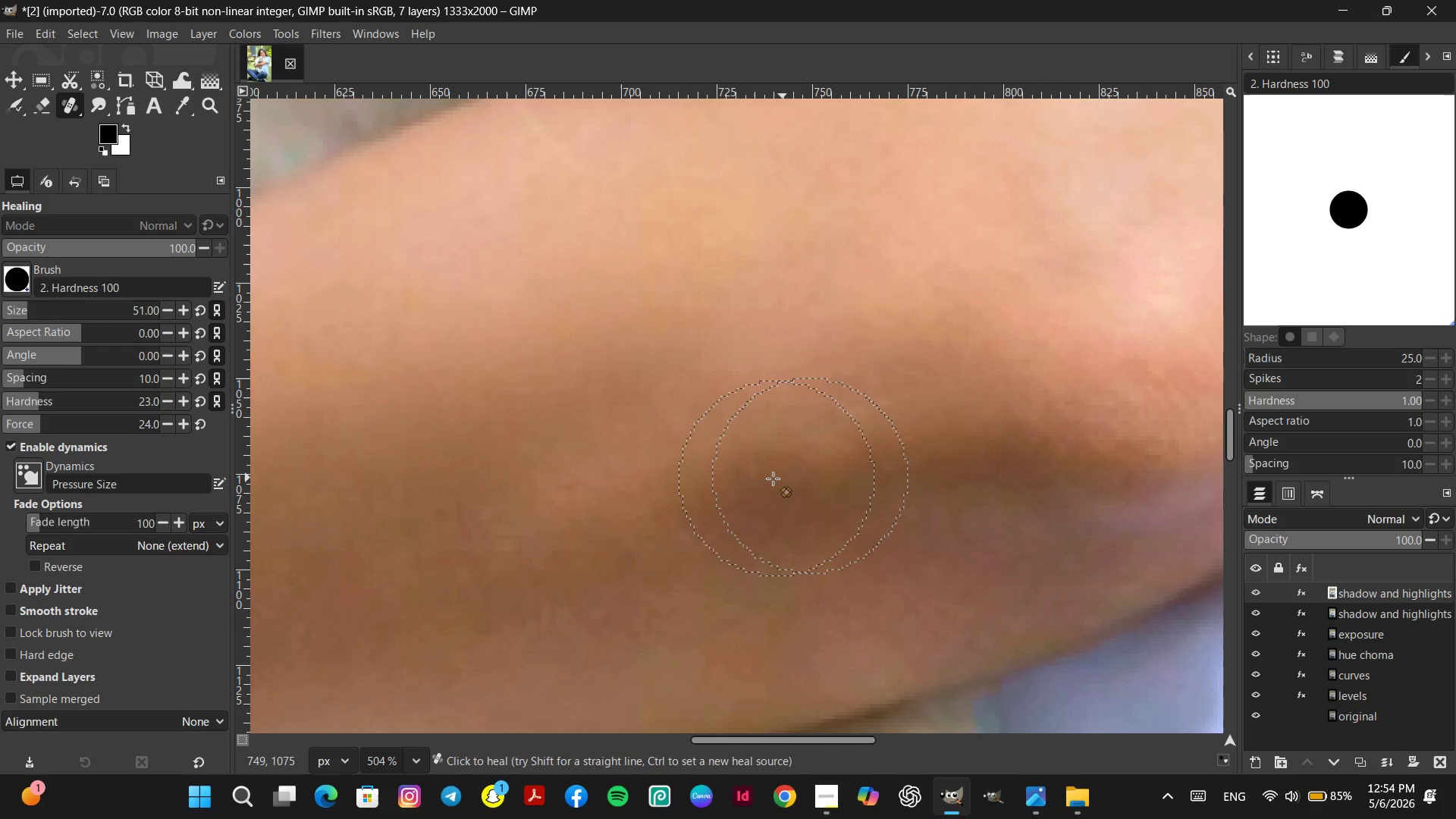 
left_click_drag(start_coordinate=[772, 479], to_coordinate=[756, 478])
 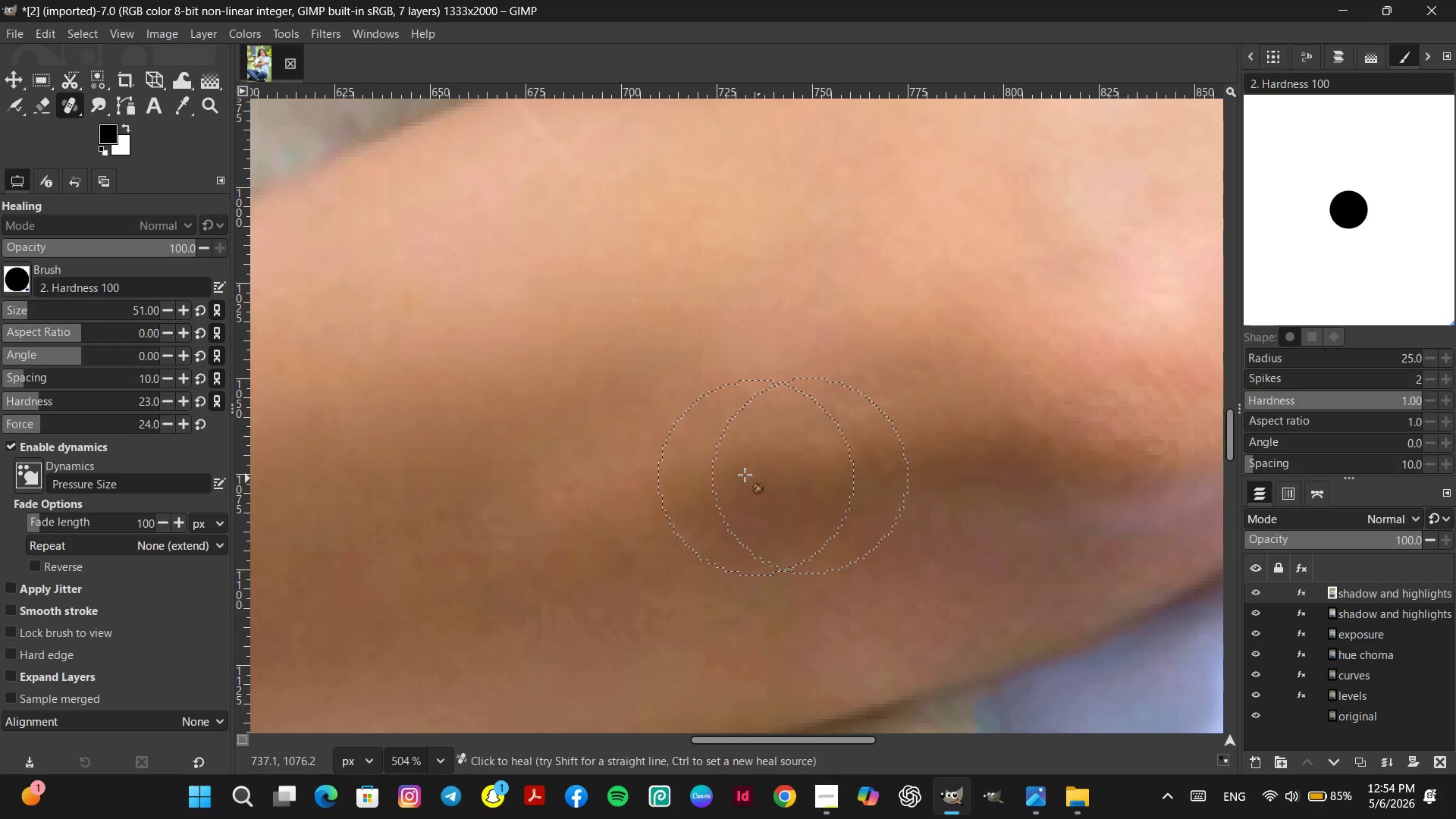 
triple_click([745, 475])
 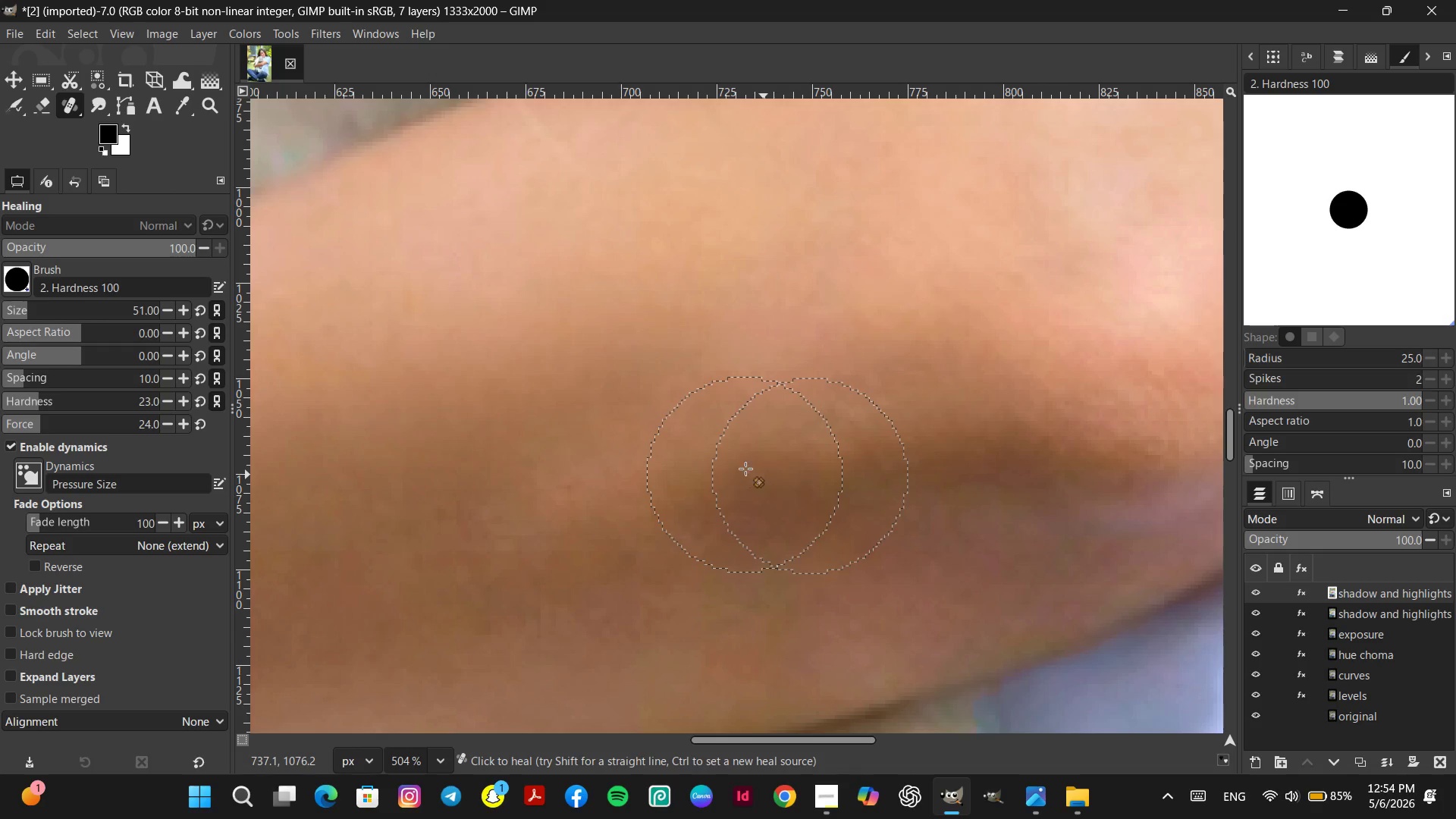 
left_click([731, 475])
 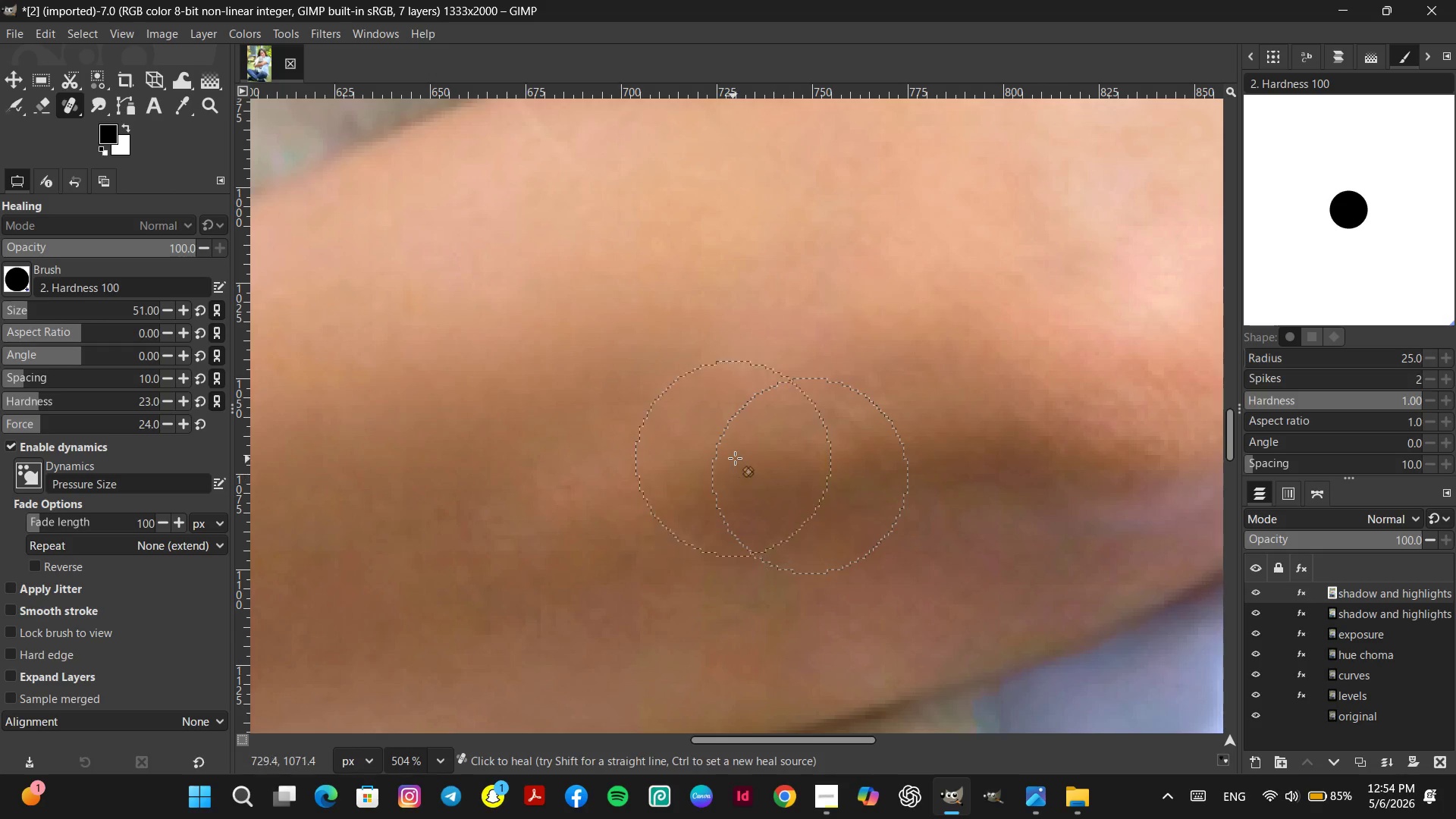 
hold_key(key=ControlLeft, duration=0.75)
left_click([999, 467])
 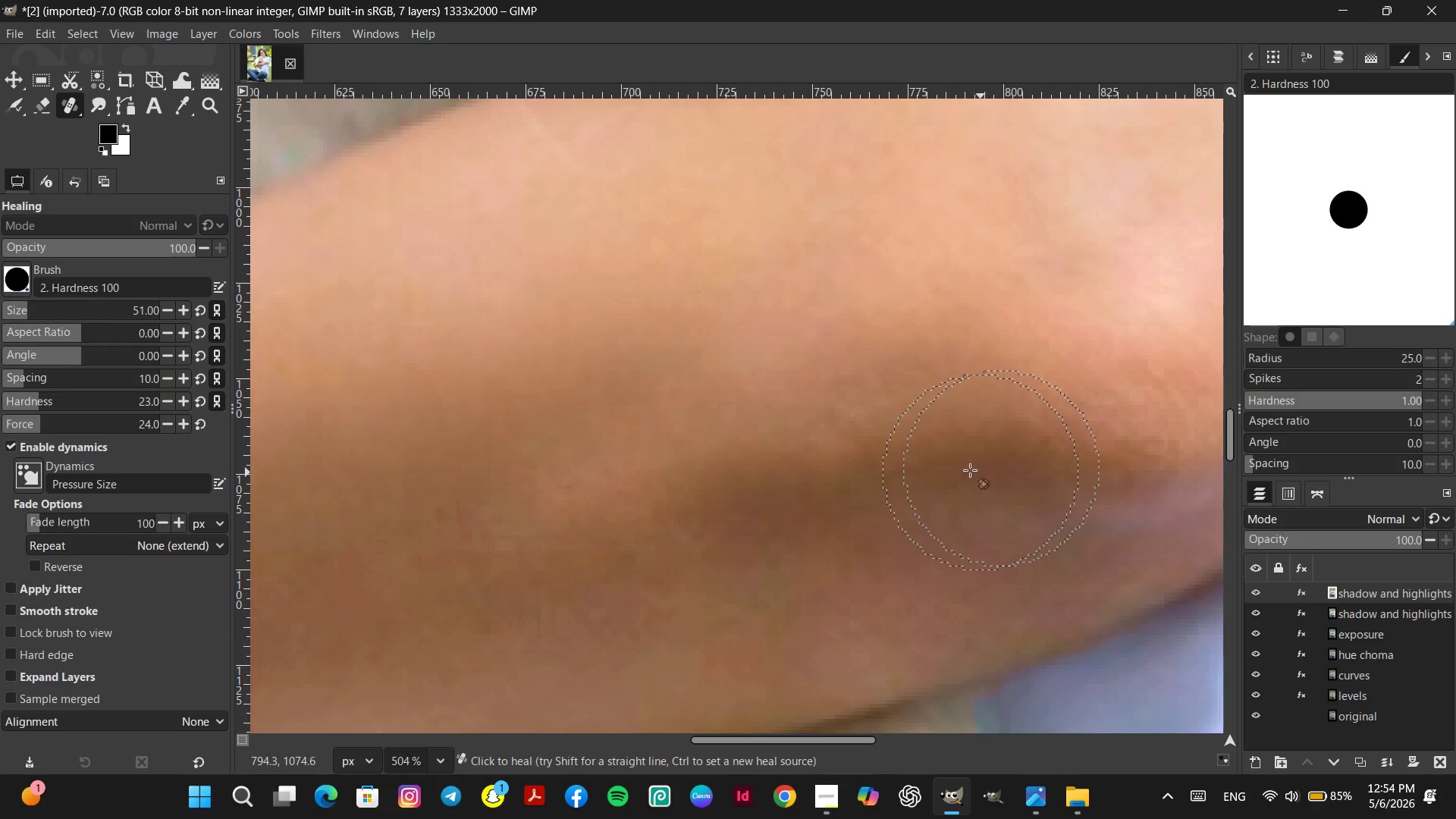 
triple_click([935, 470])
 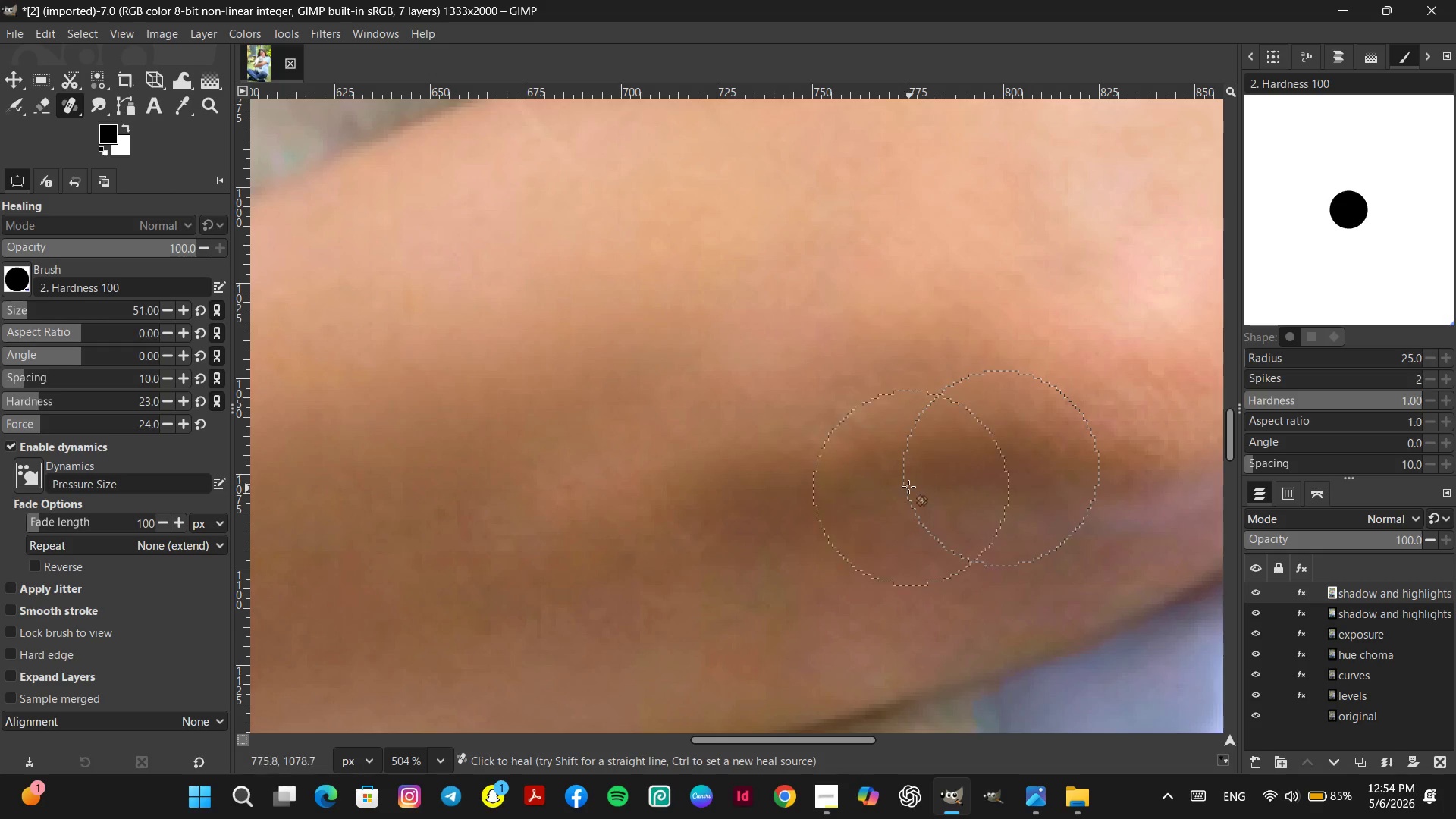 
hold_key(key=ControlLeft, duration=0.92)
left_click([911, 475])
 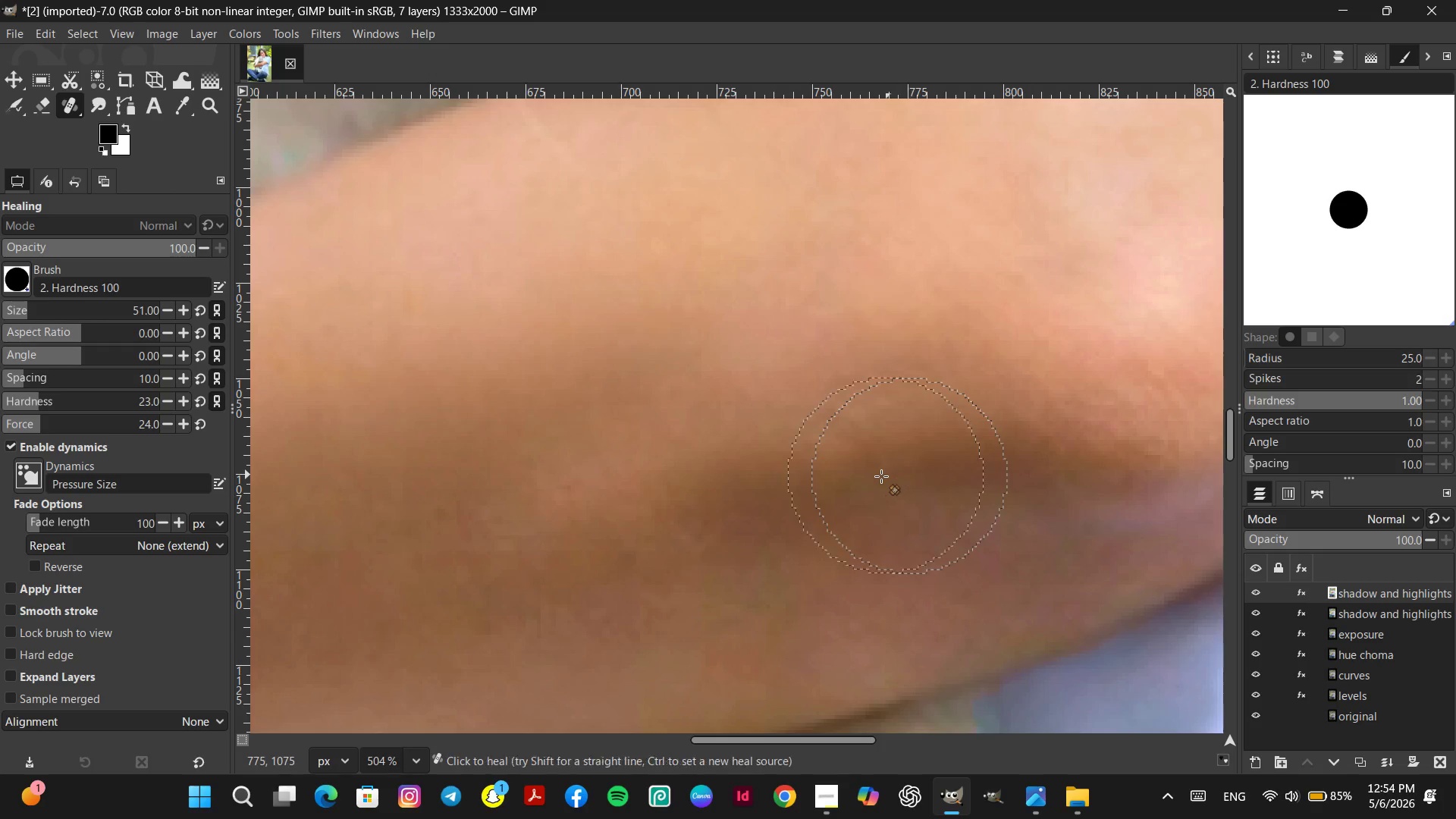 
double_click([881, 476])
 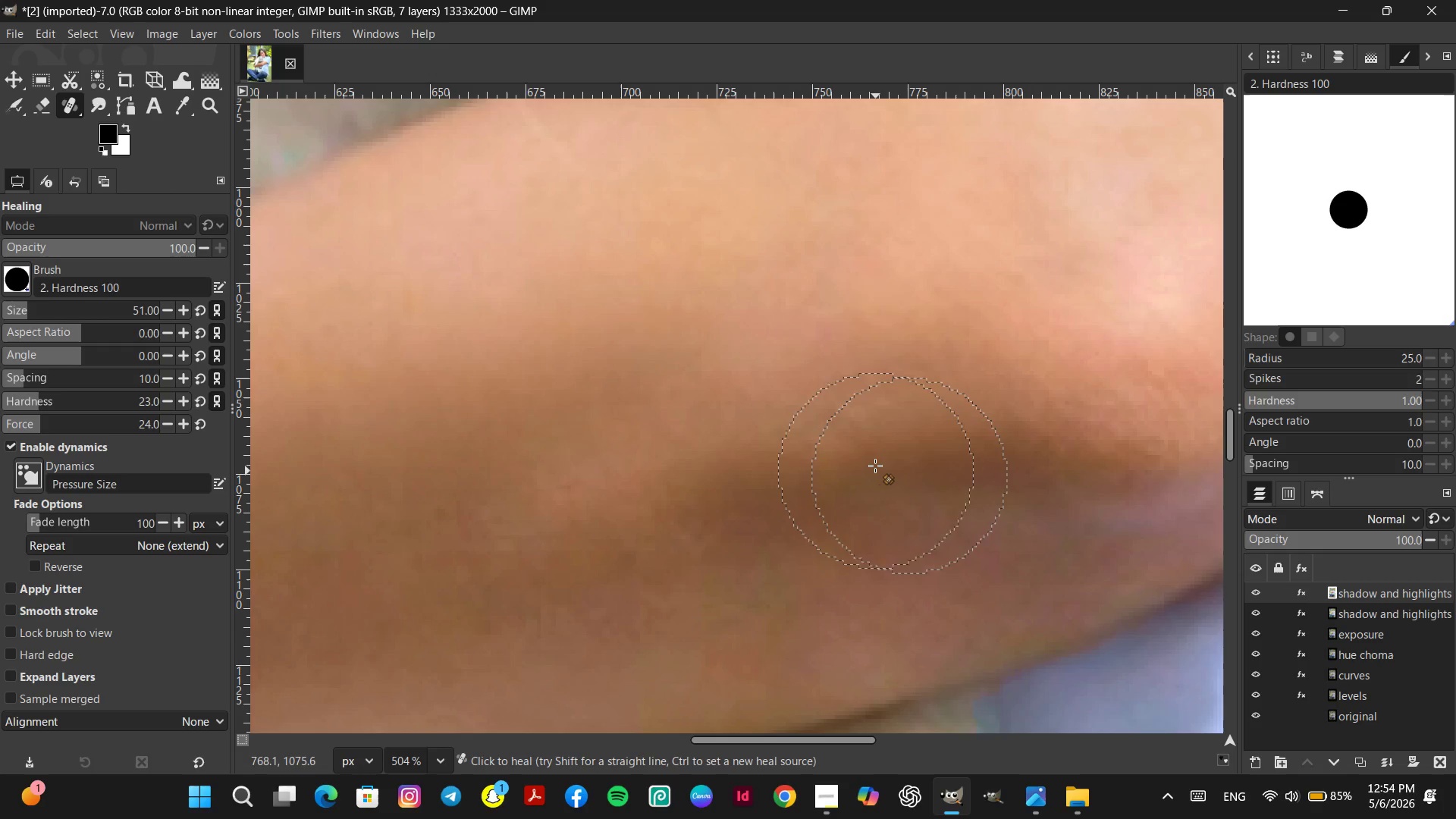 
triple_click([875, 465])
 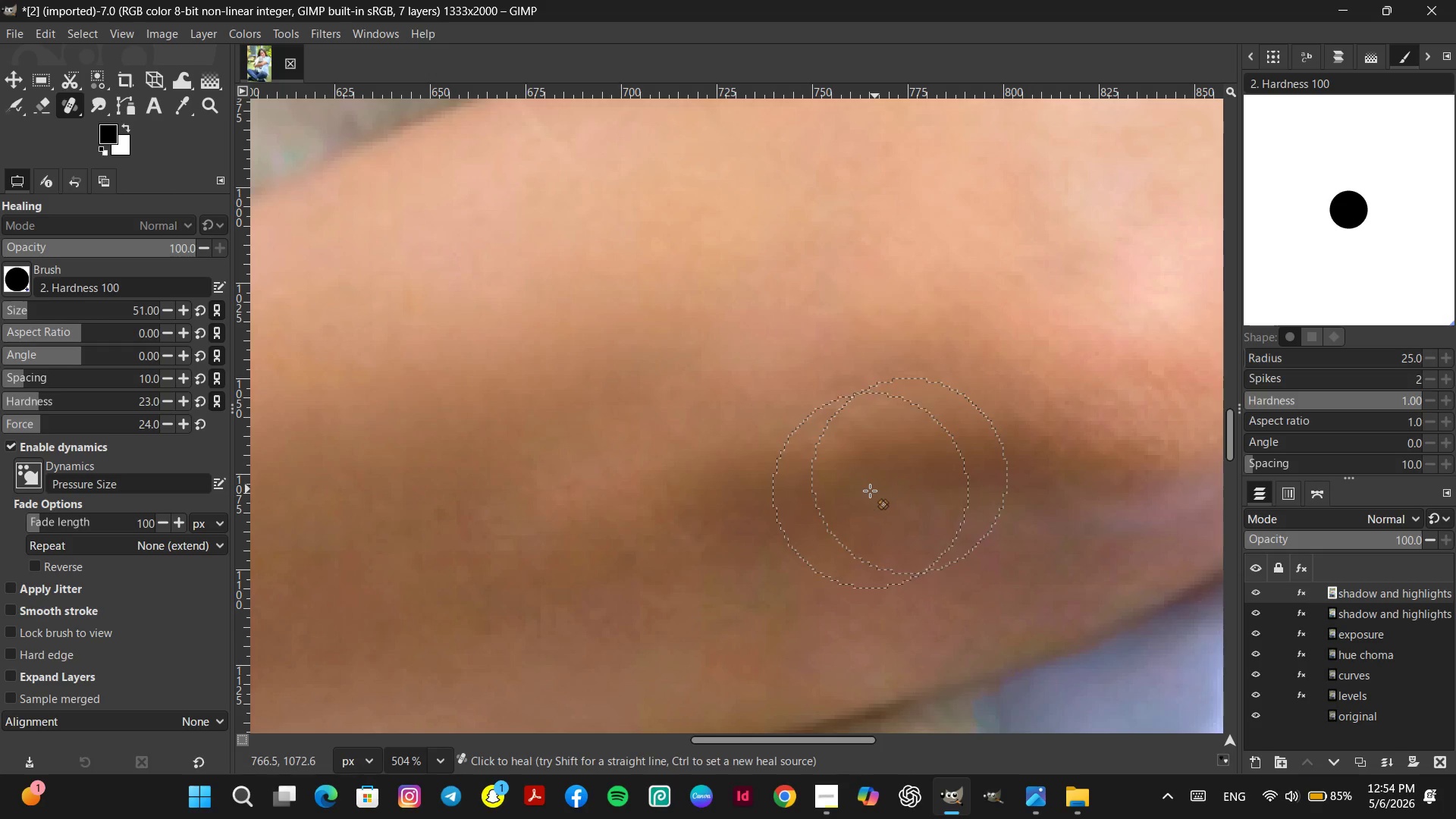 
hold_key(key=ControlLeft, duration=0.66)
 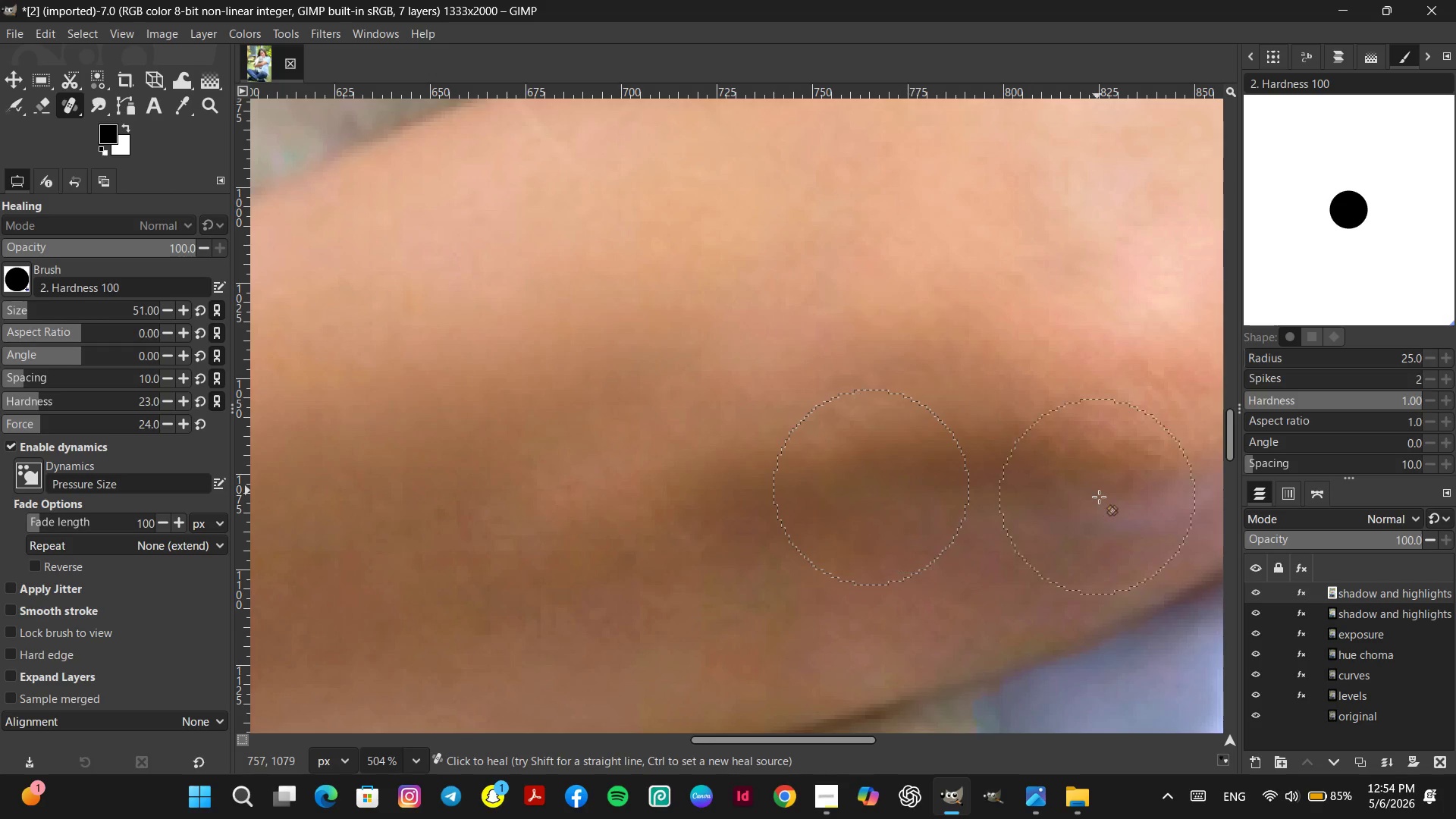 
hold_key(key=ControlLeft, duration=0.56)
left_click([1068, 469])
 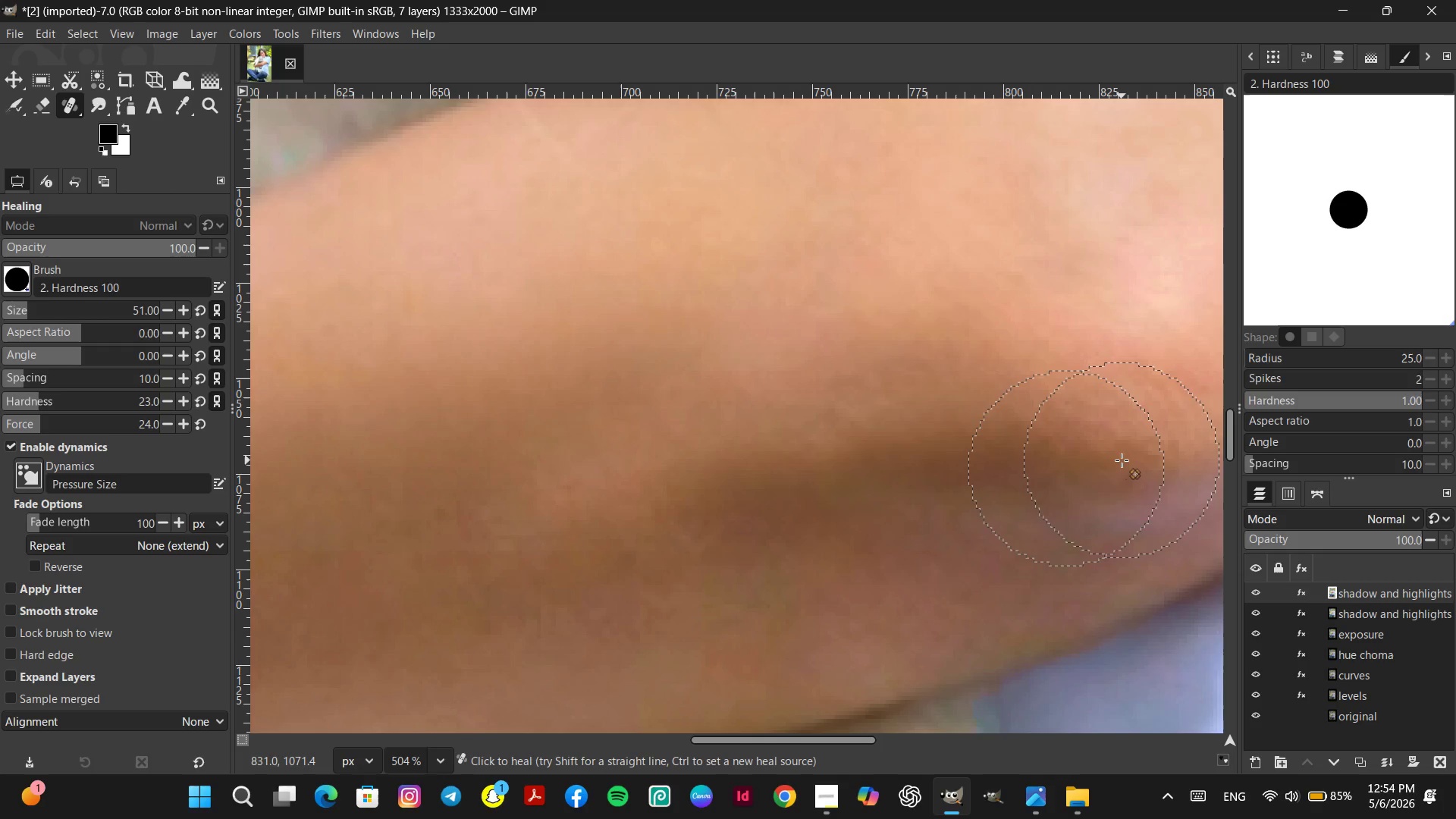 
double_click([1122, 460])
 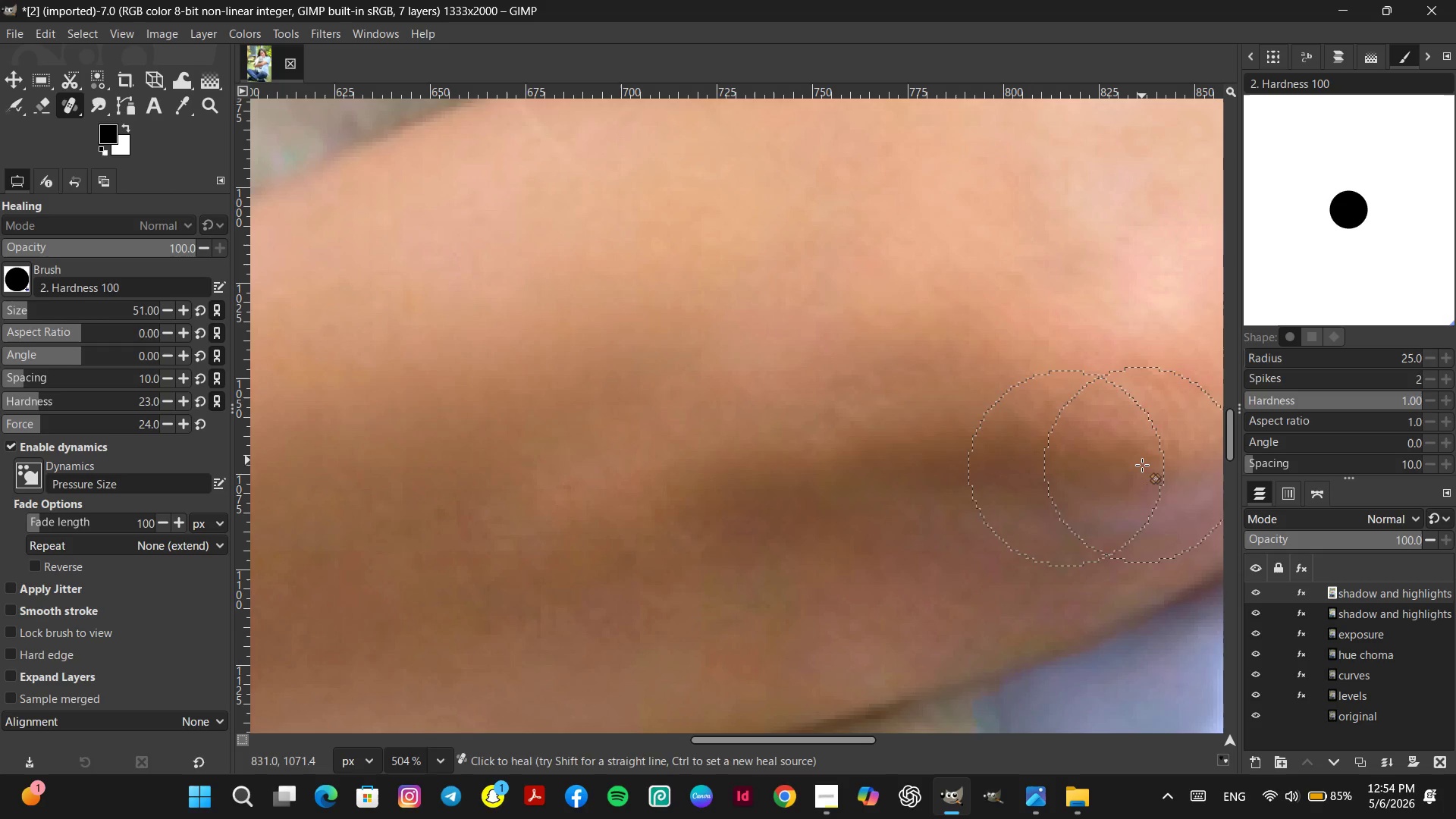 
hold_key(key=ControlLeft, duration=0.41)
left_click([1153, 466])
 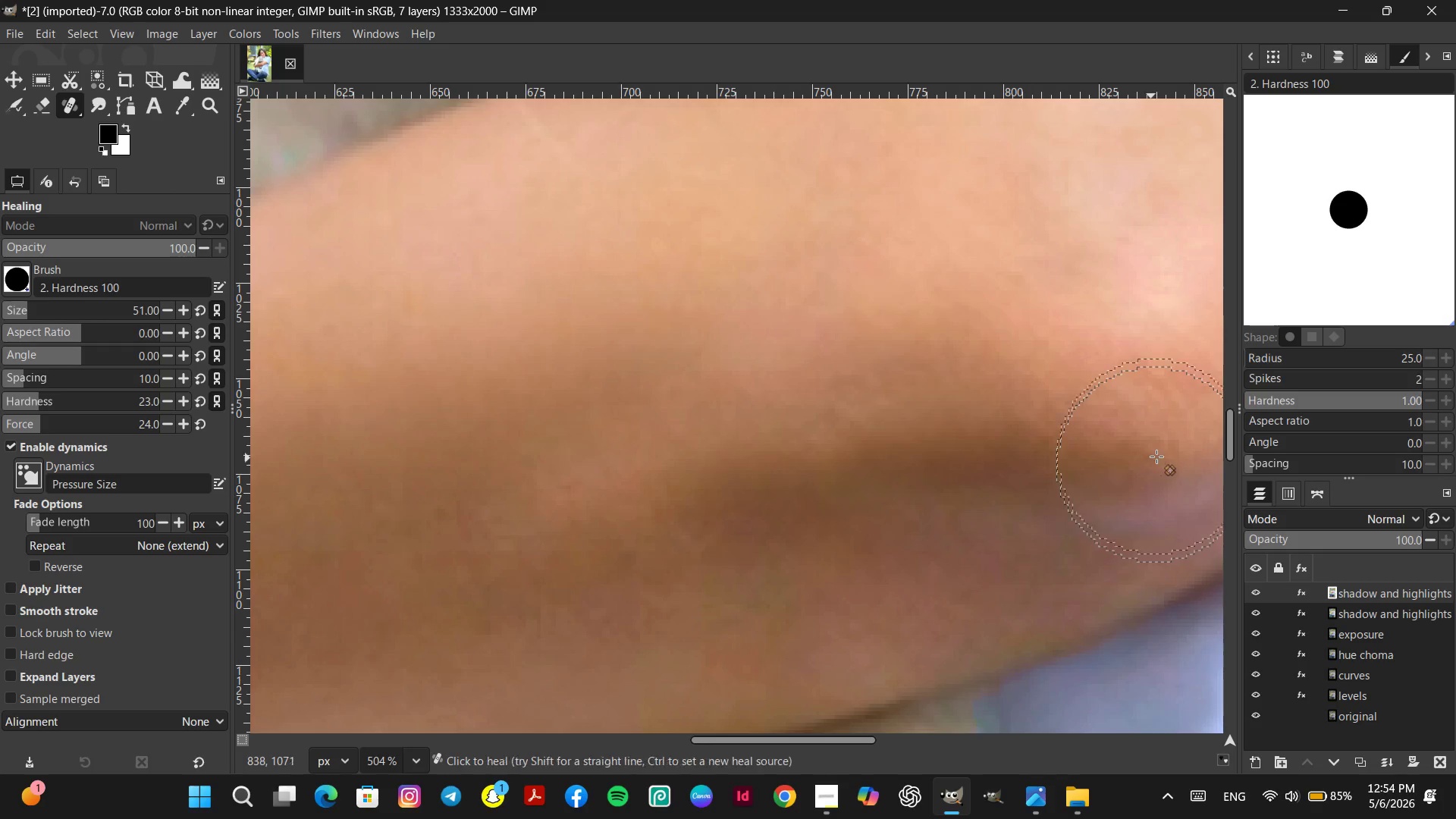 
double_click([1156, 457])
 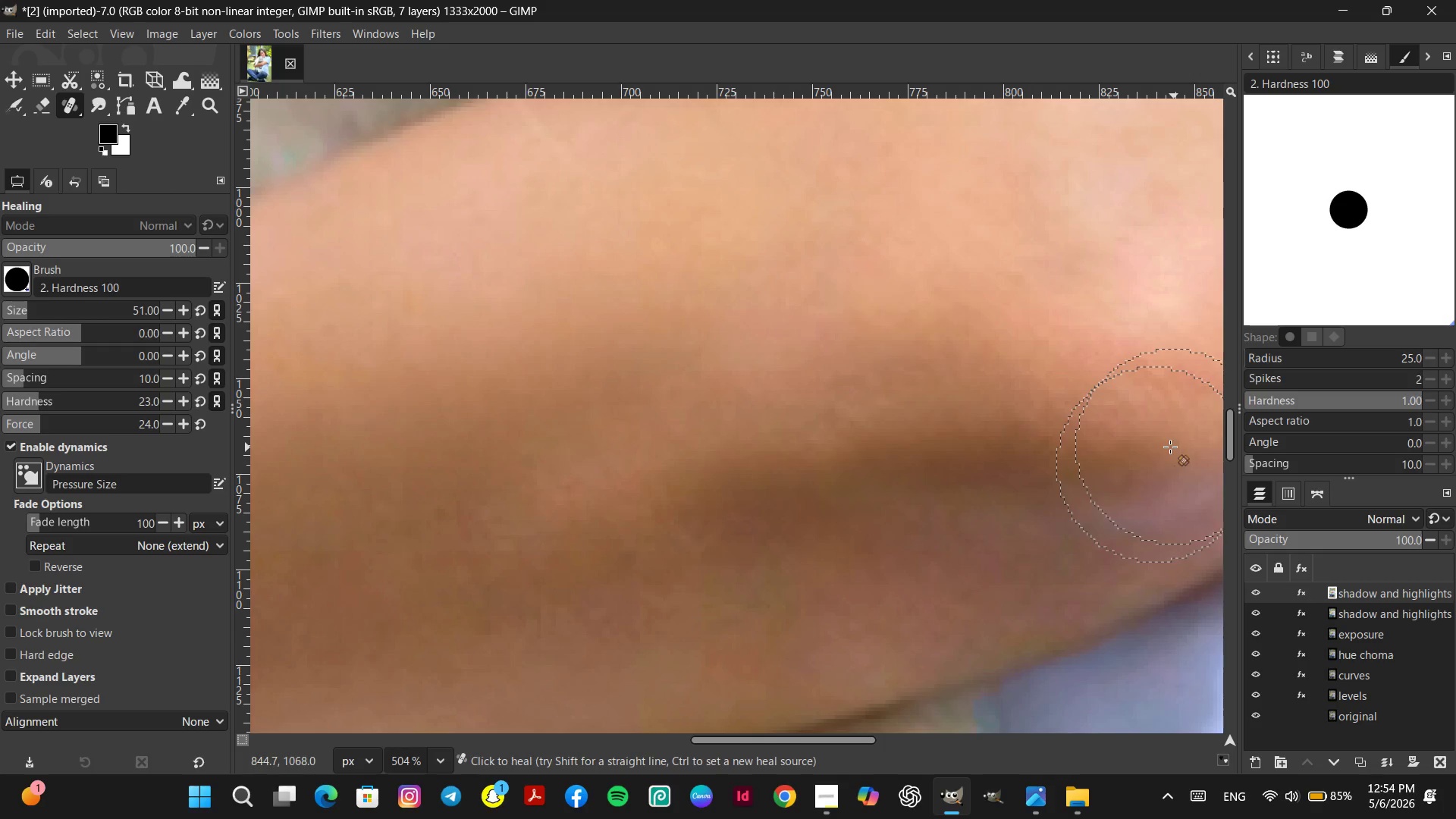 
hold_key(key=ControlLeft, duration=0.39)
 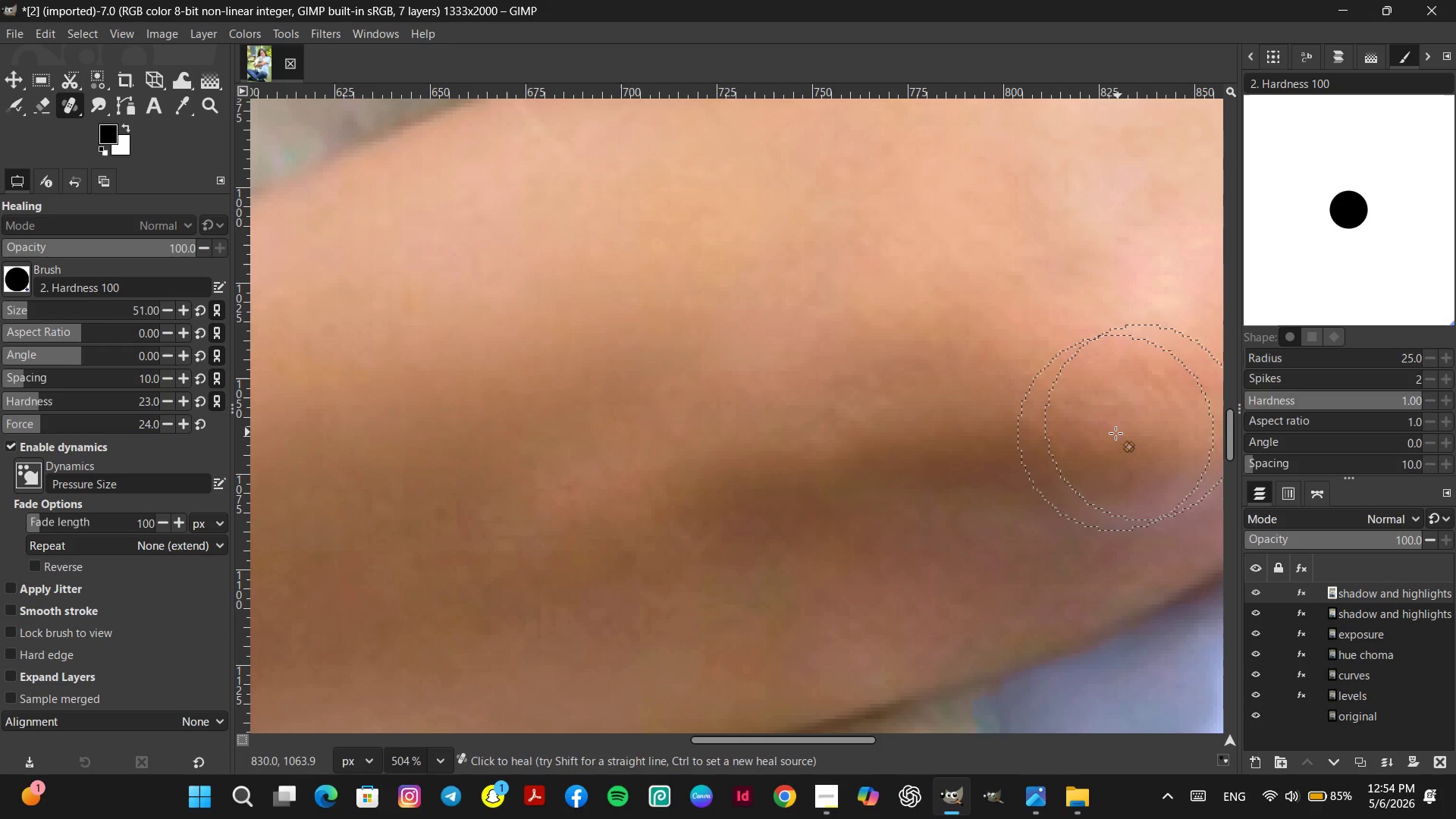 
double_click([1116, 434])
 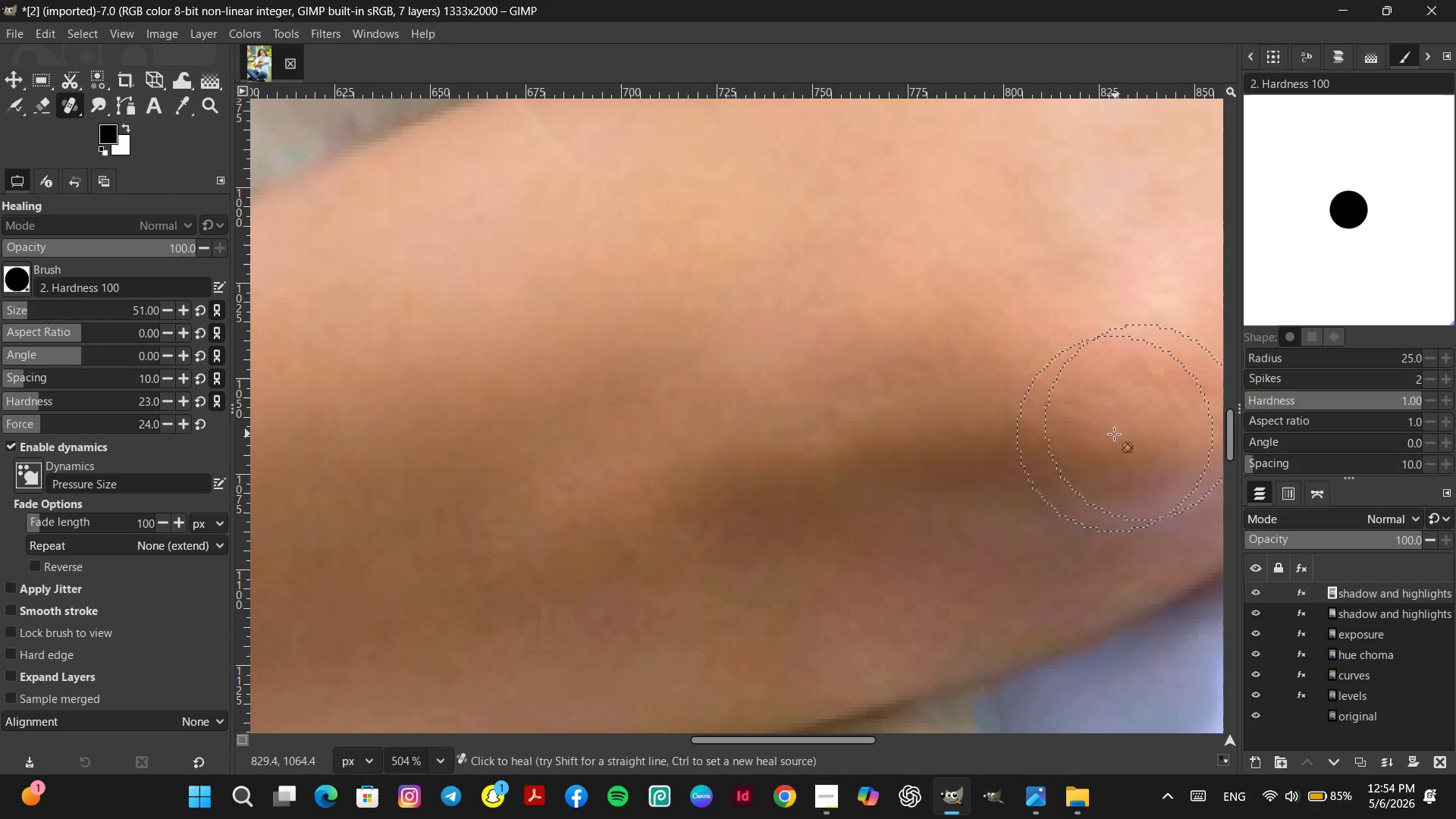 
hold_key(key=ControlLeft, duration=0.84)
left_click([1089, 421])
 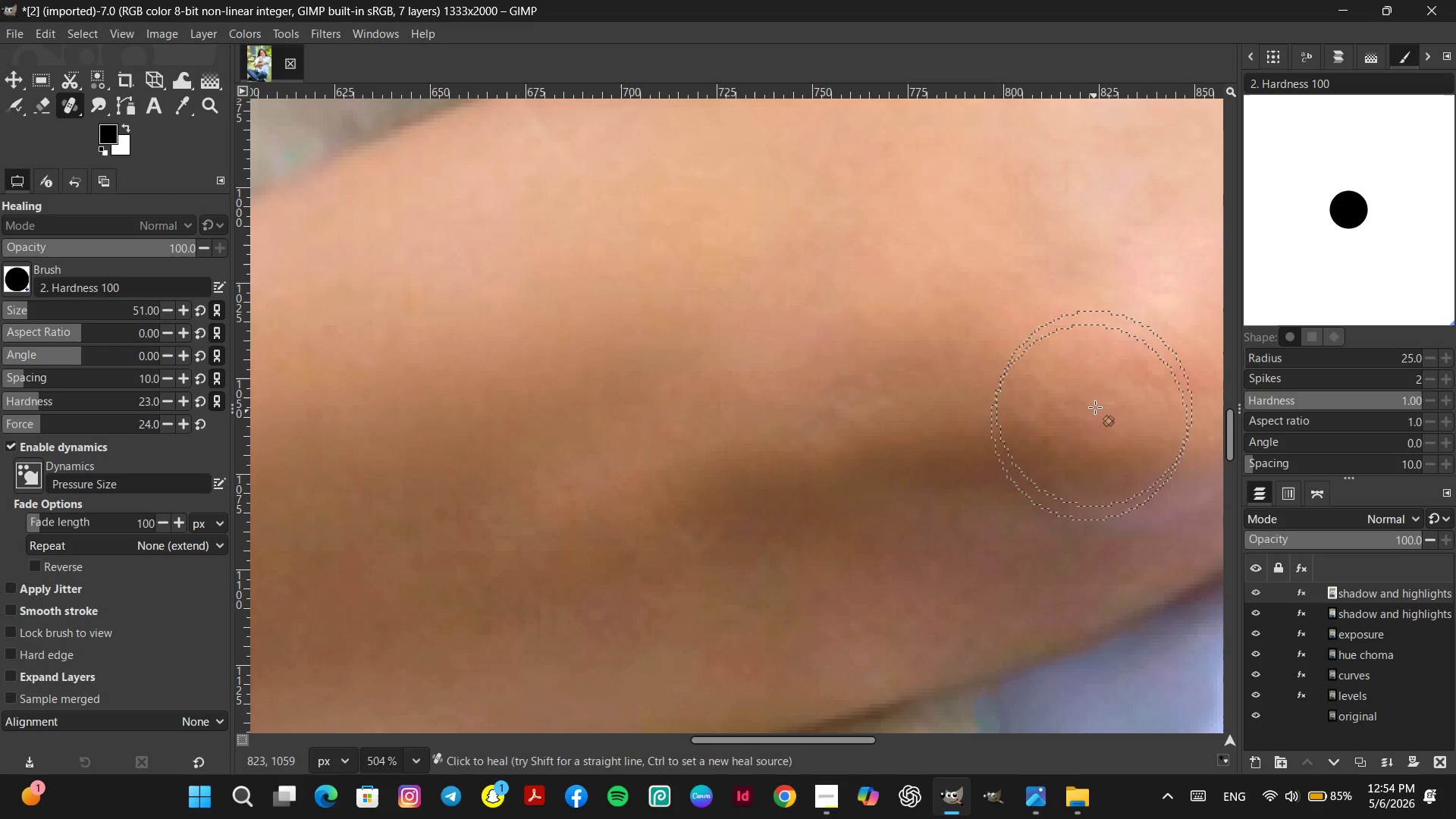 
double_click([1095, 407])
 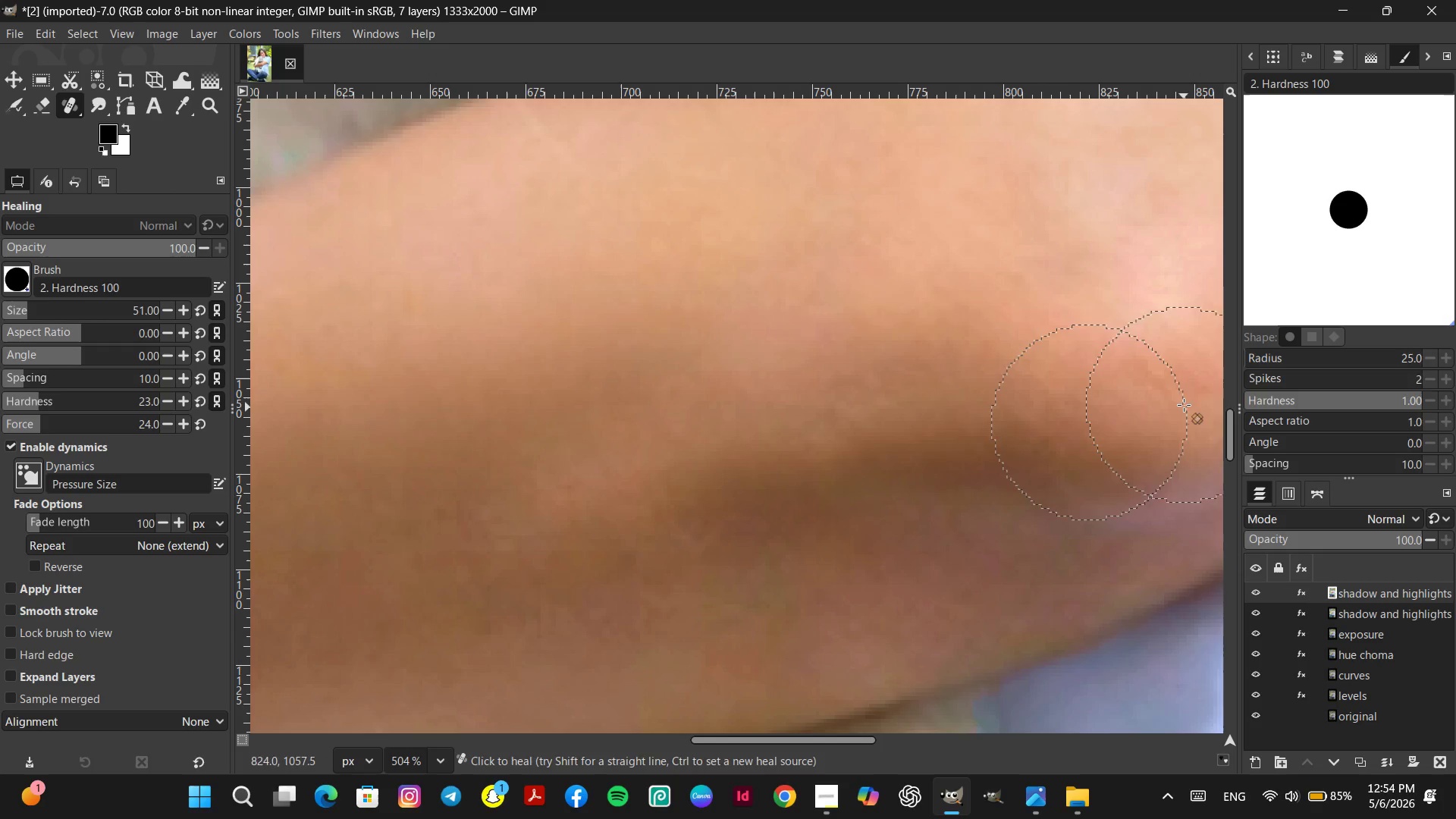 
hold_key(key=ControlLeft, duration=0.98)
left_click([1169, 403])
 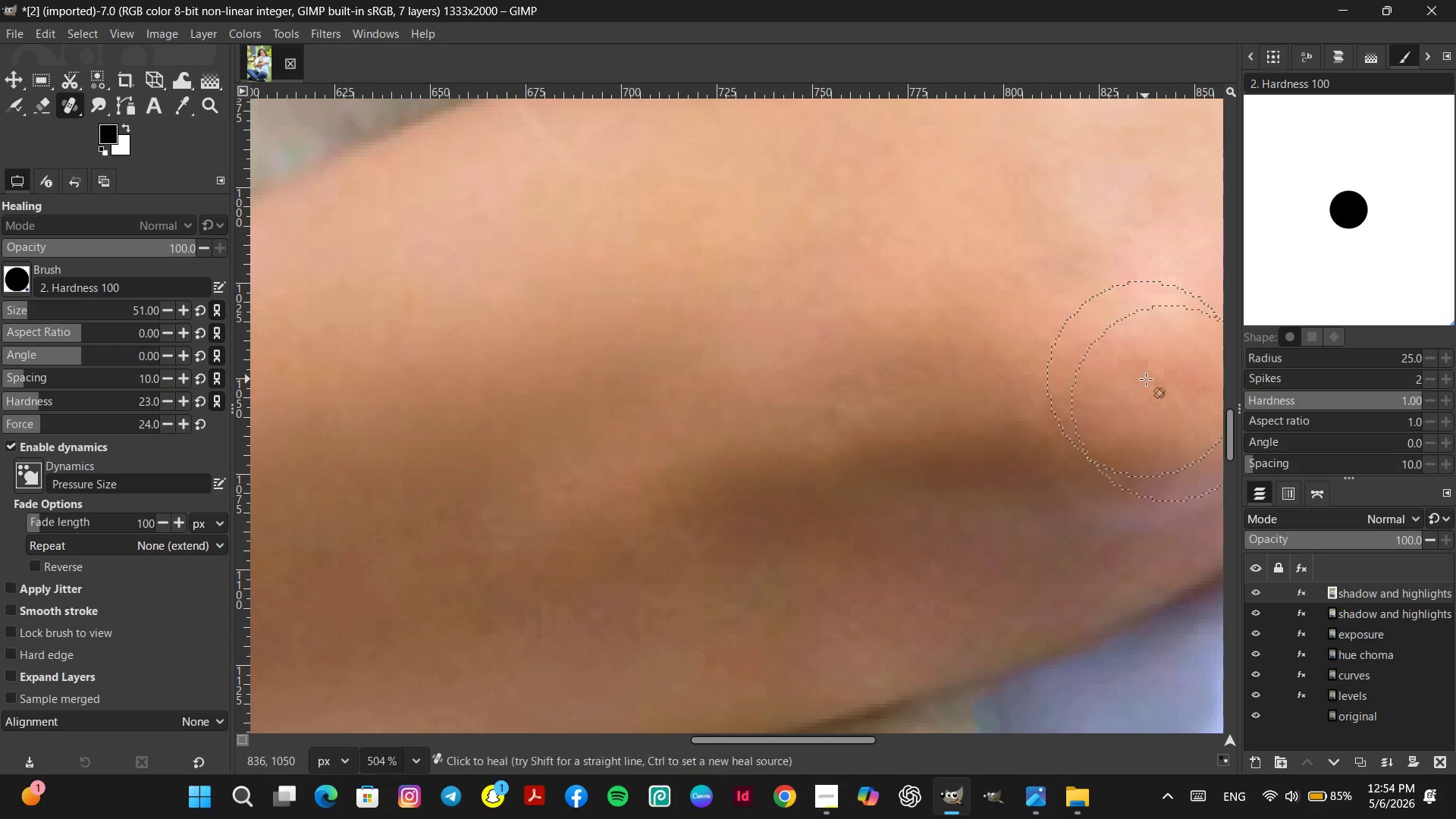 
left_click([1151, 378])
 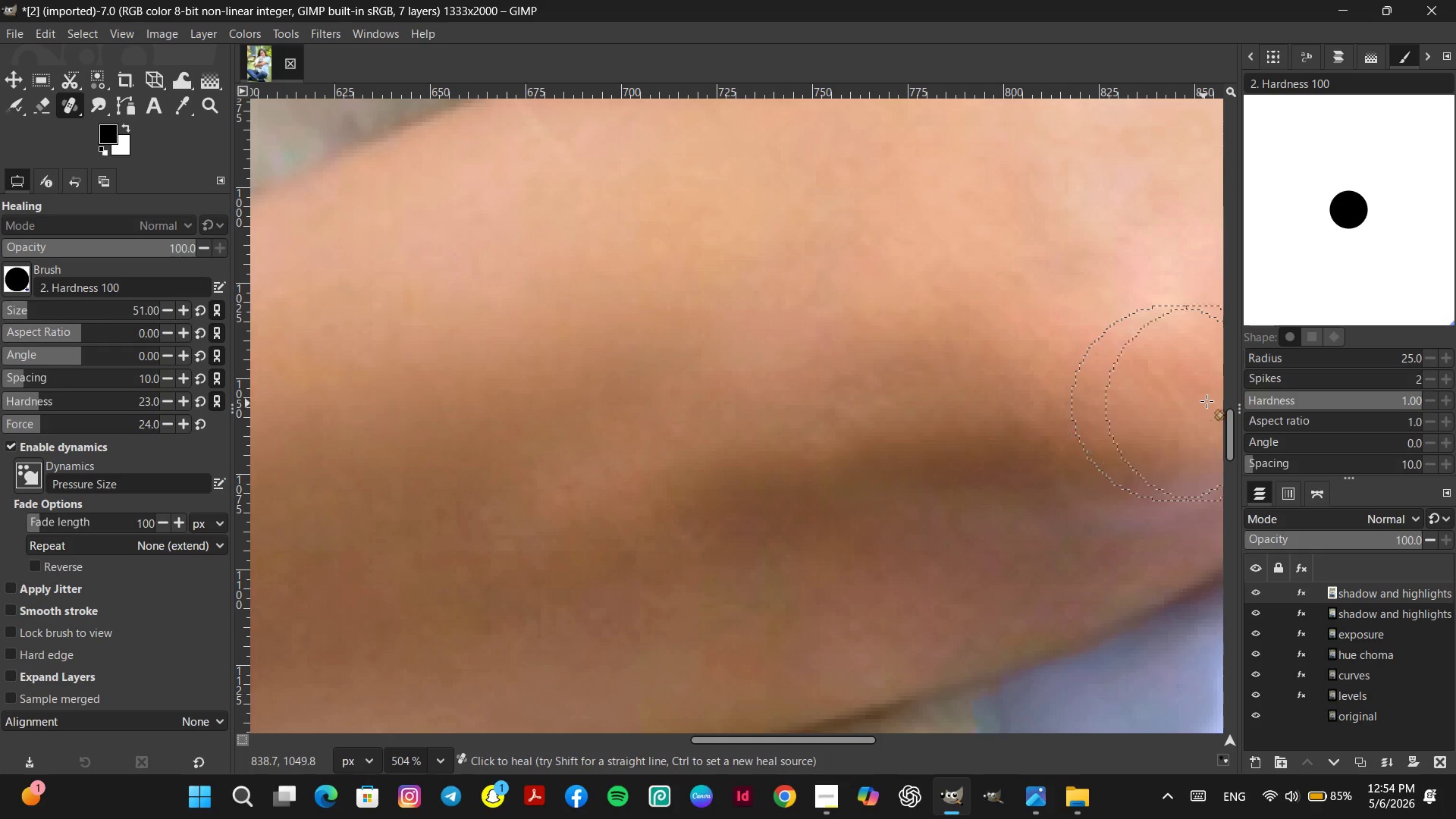 
hold_key(key=ControlLeft, duration=0.52)
left_click([1131, 378])
 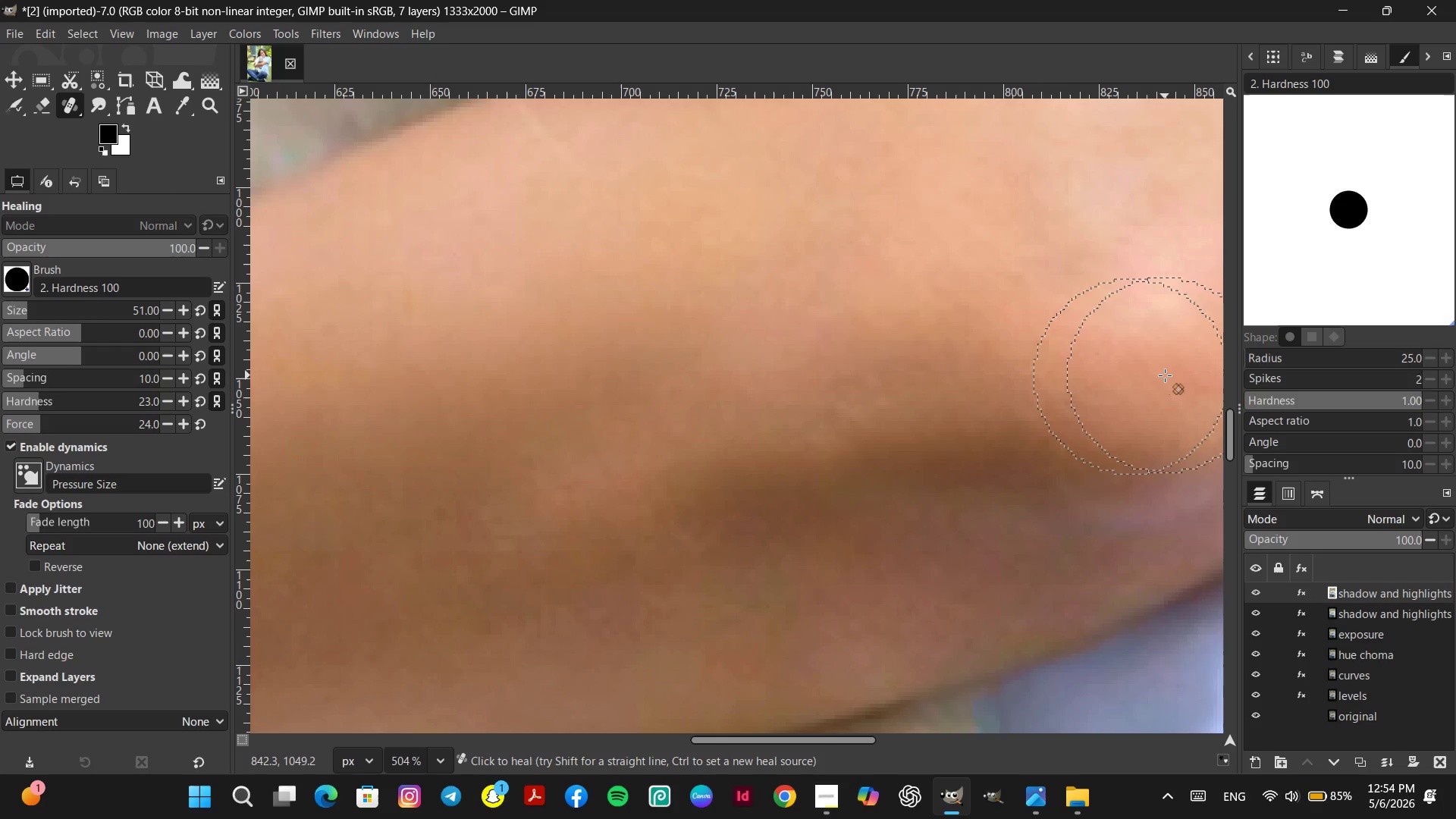 
double_click([1159, 379])
 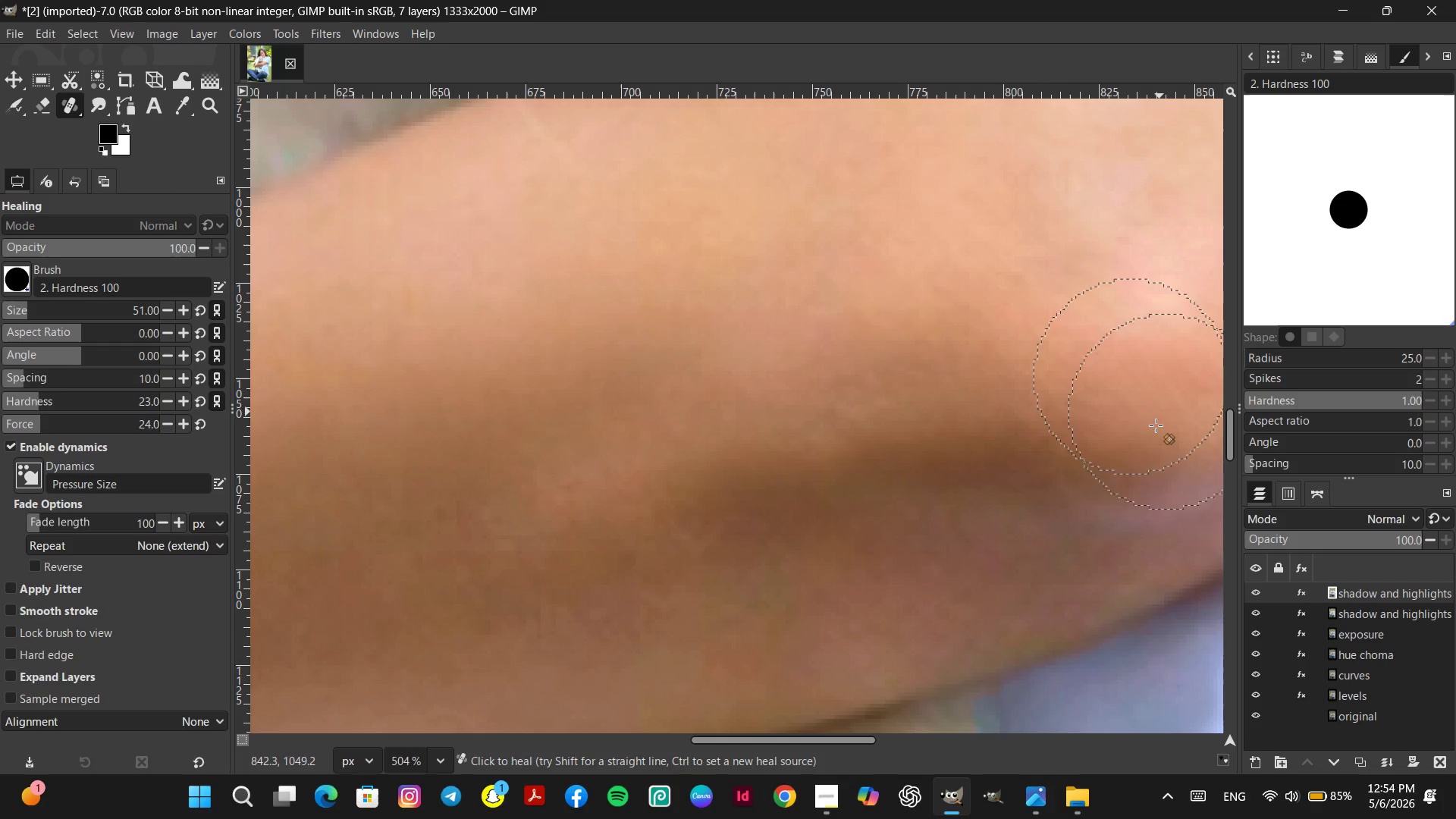 
hold_key(key=ControlLeft, duration=0.41)
 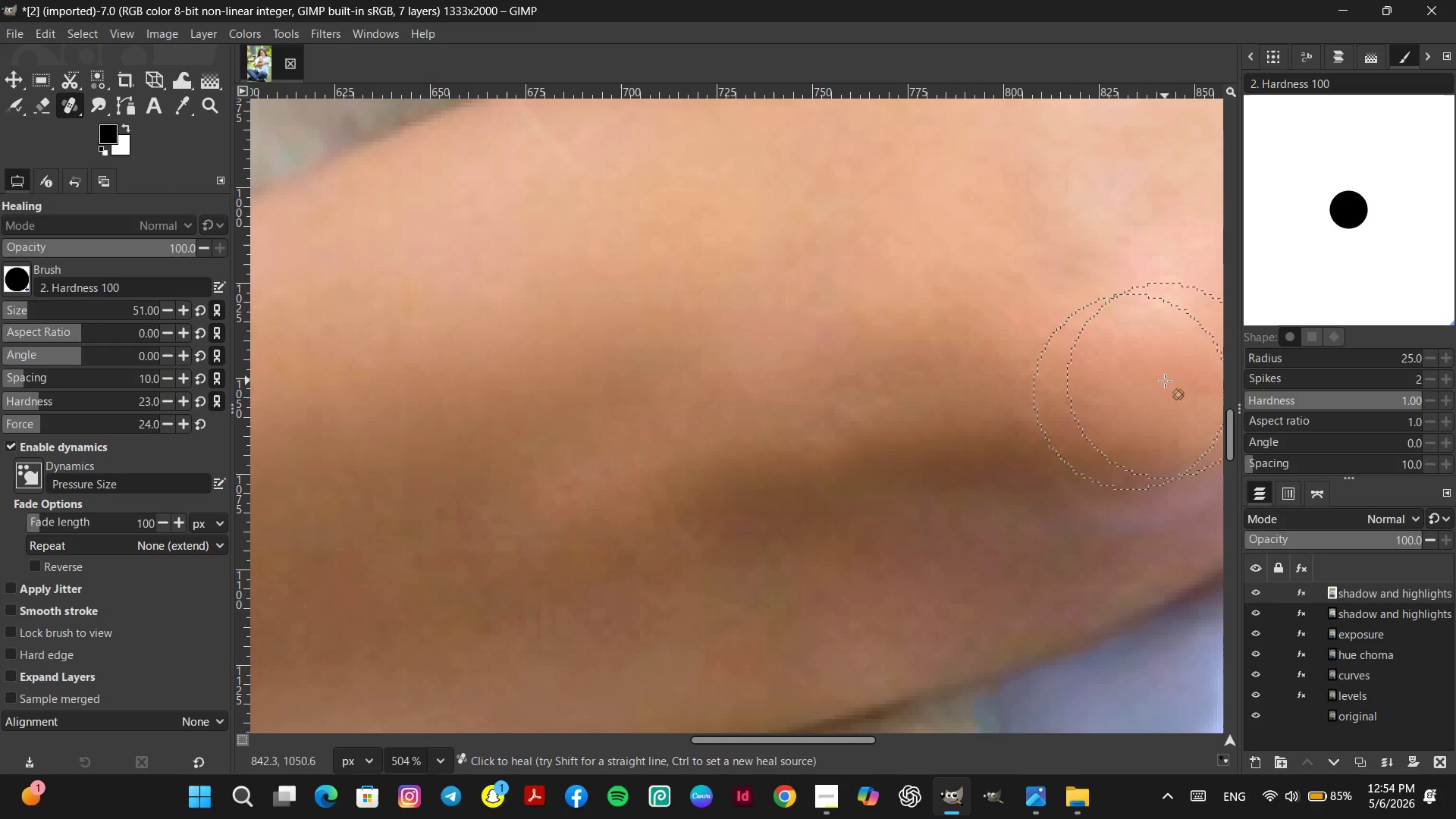 
double_click([1156, 382])
 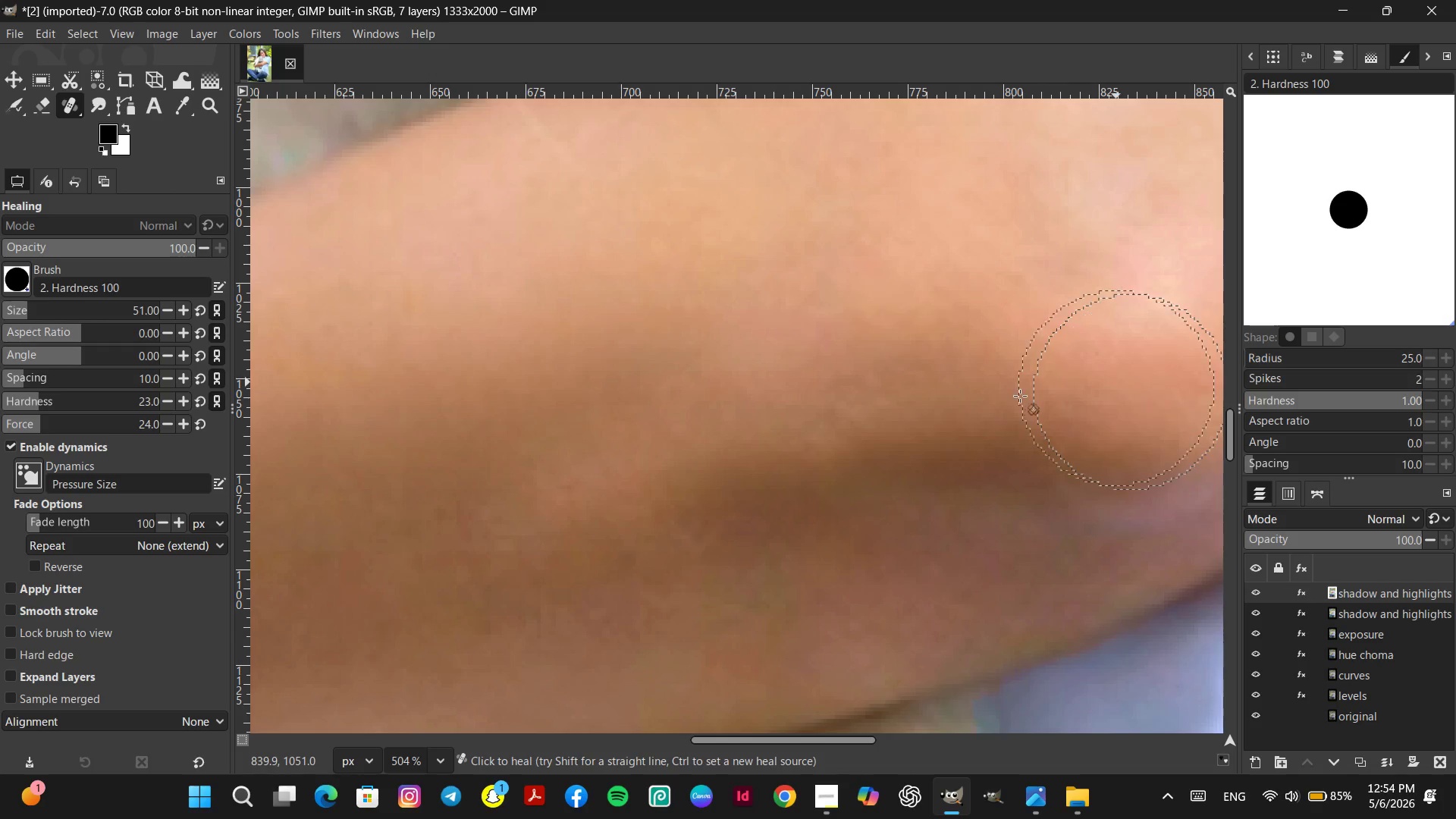 
hold_key(key=ControlLeft, duration=0.59)
 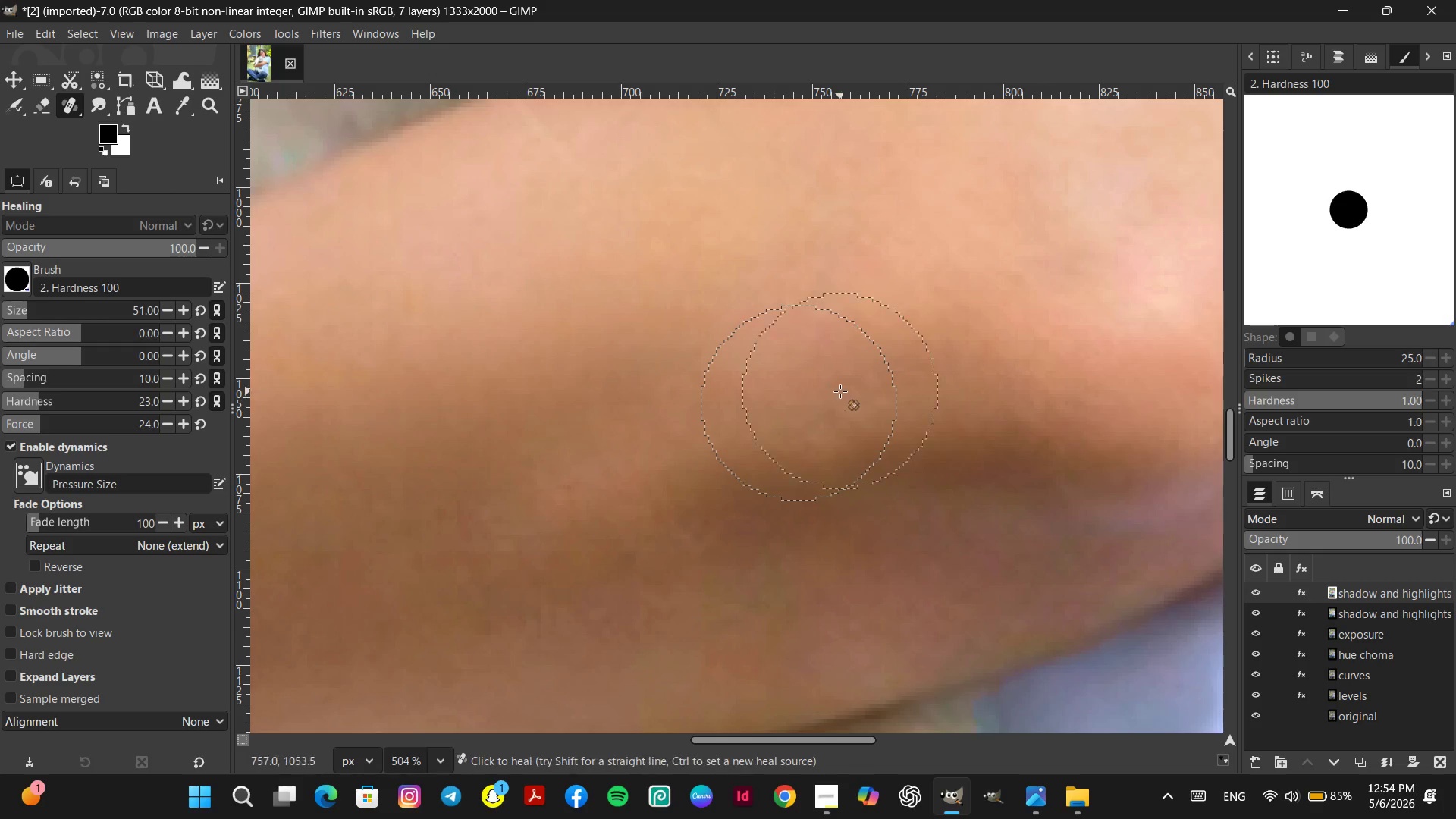 
left_click_drag(start_coordinate=[840, 391], to_coordinate=[846, 389])
 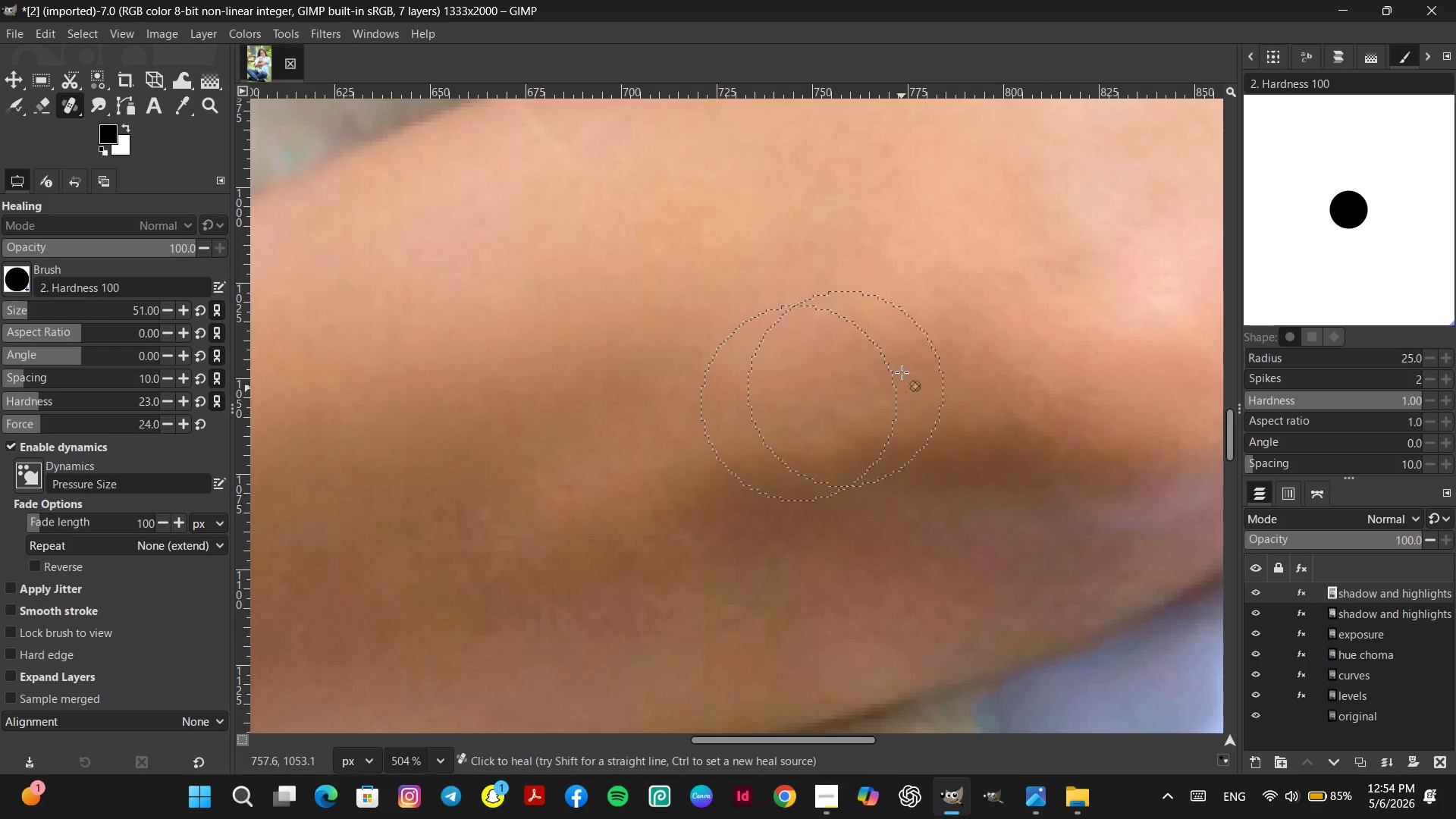 
triple_click([902, 372])
 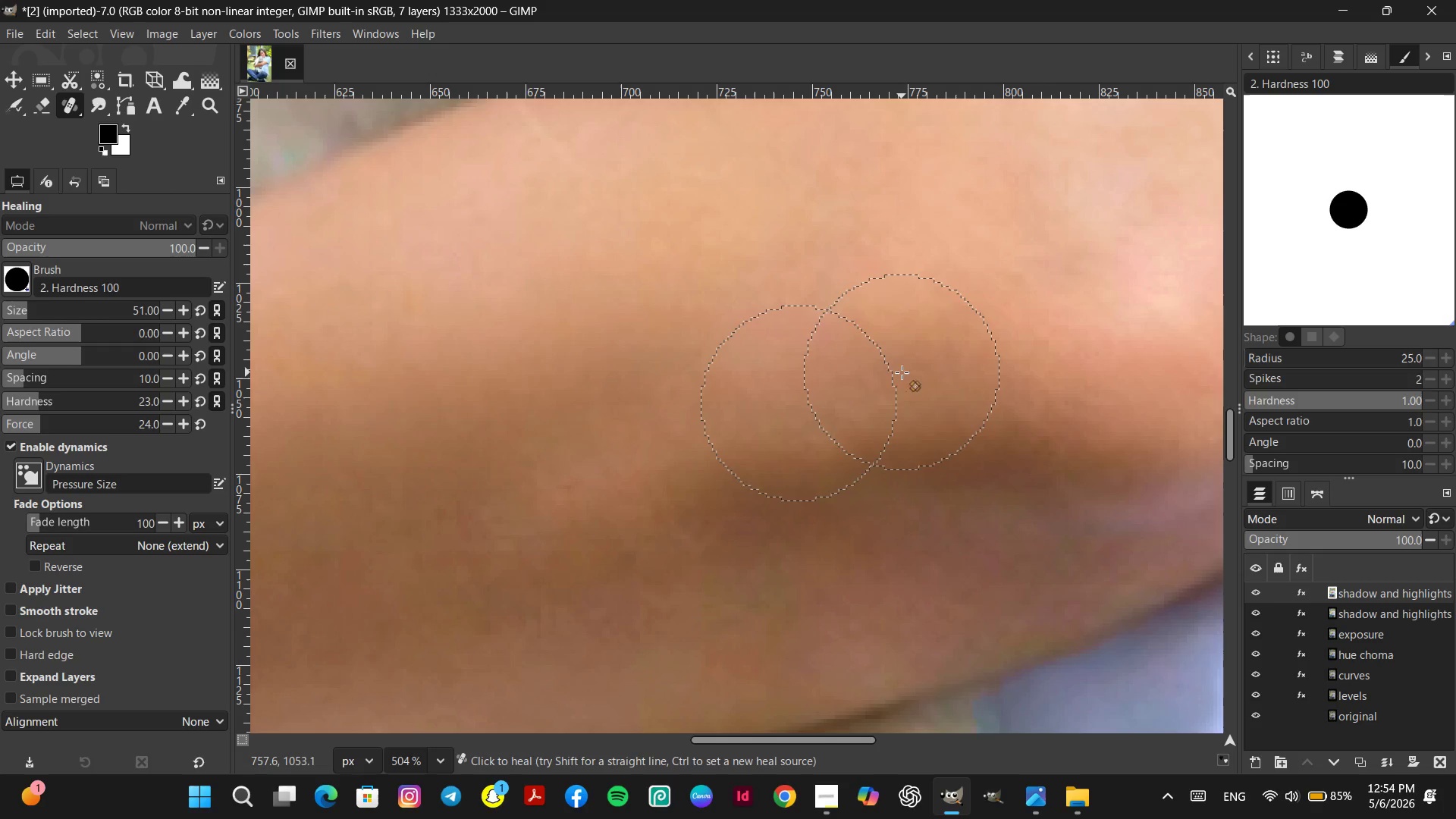 
hold_key(key=ControlLeft, duration=0.47)
left_click([849, 392])
 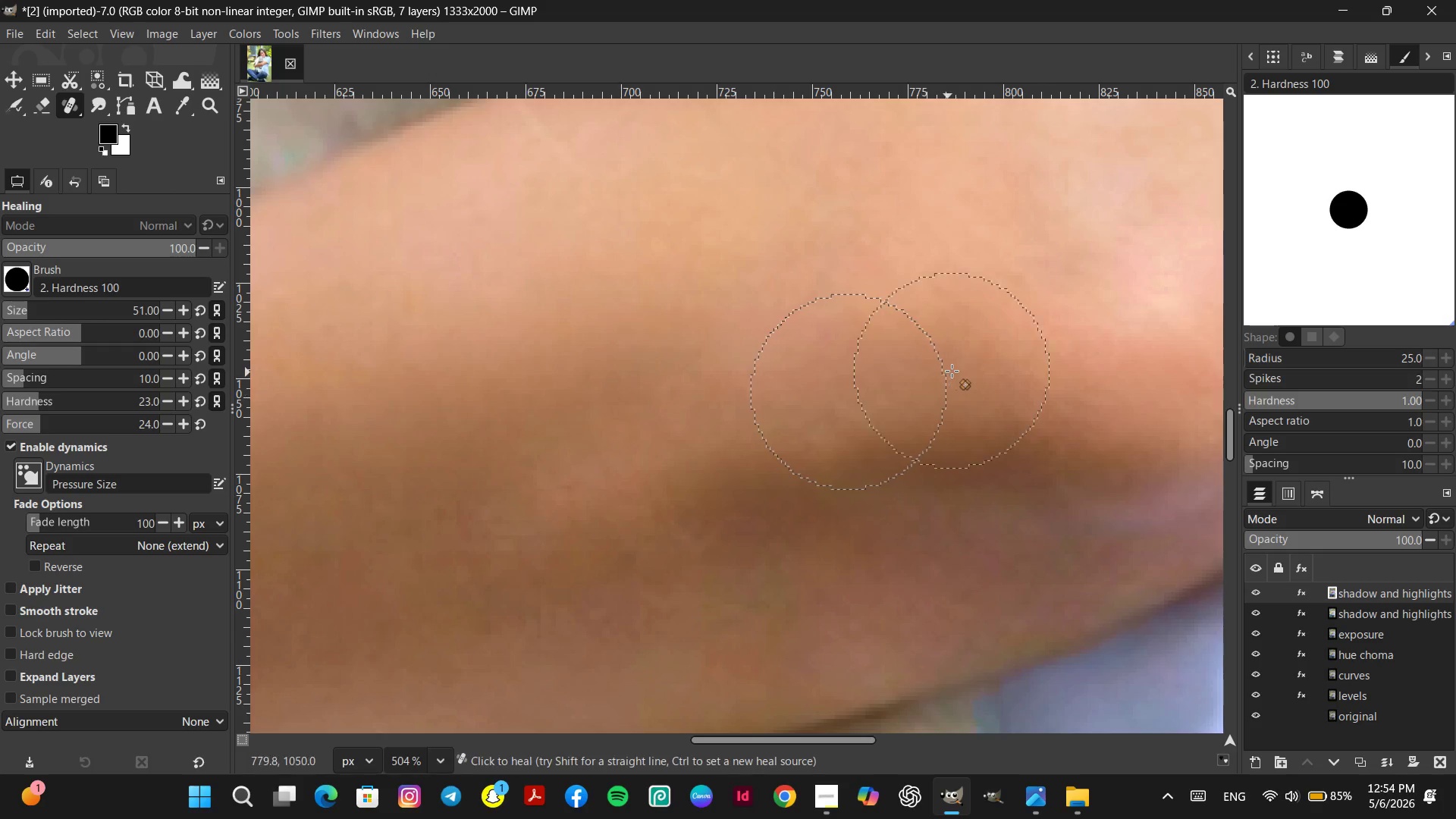 
double_click([952, 371])
 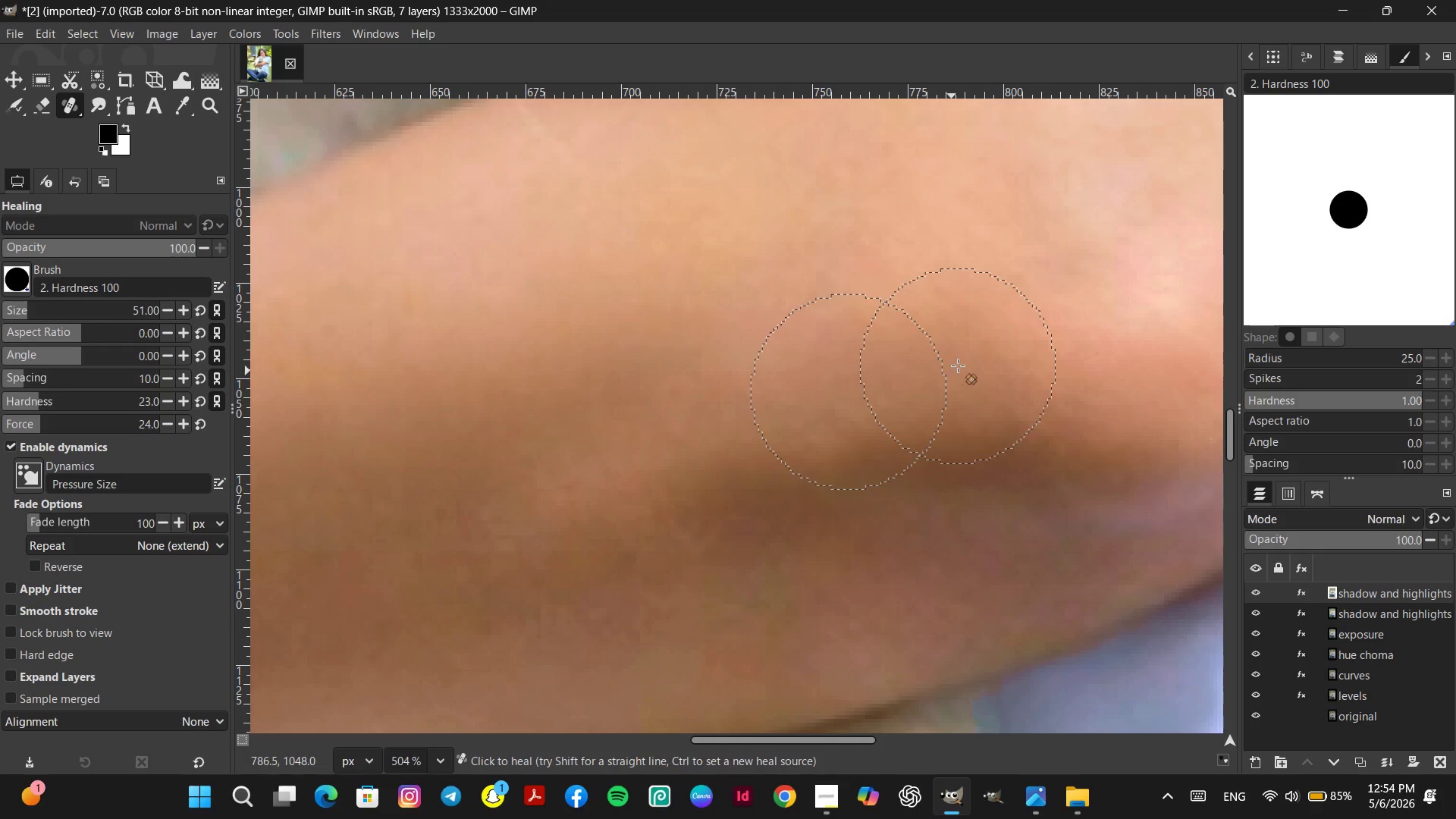 
hold_key(key=ControlLeft, duration=0.41)
 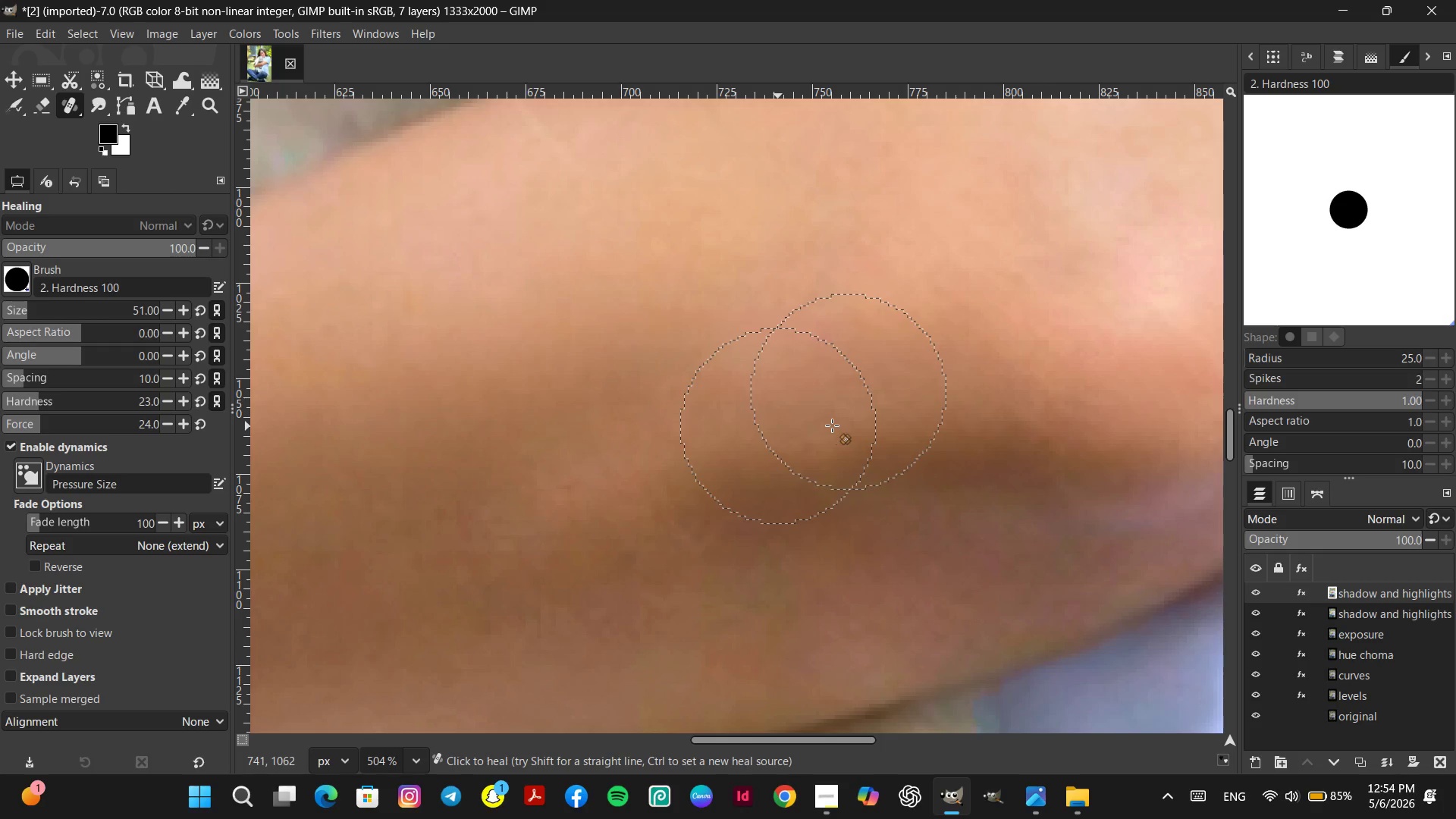 
double_click([832, 425])
 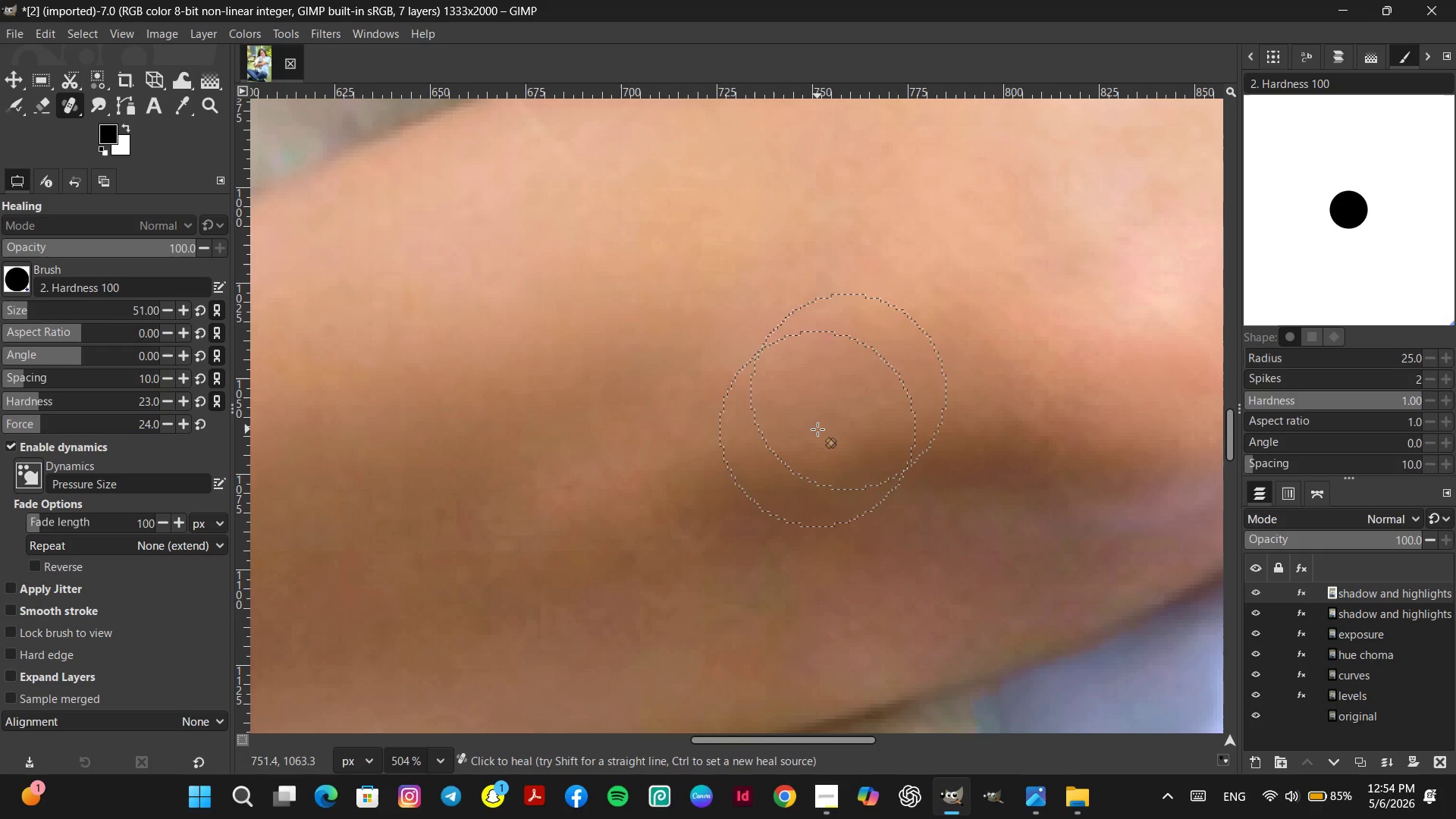 
left_click([827, 422])
 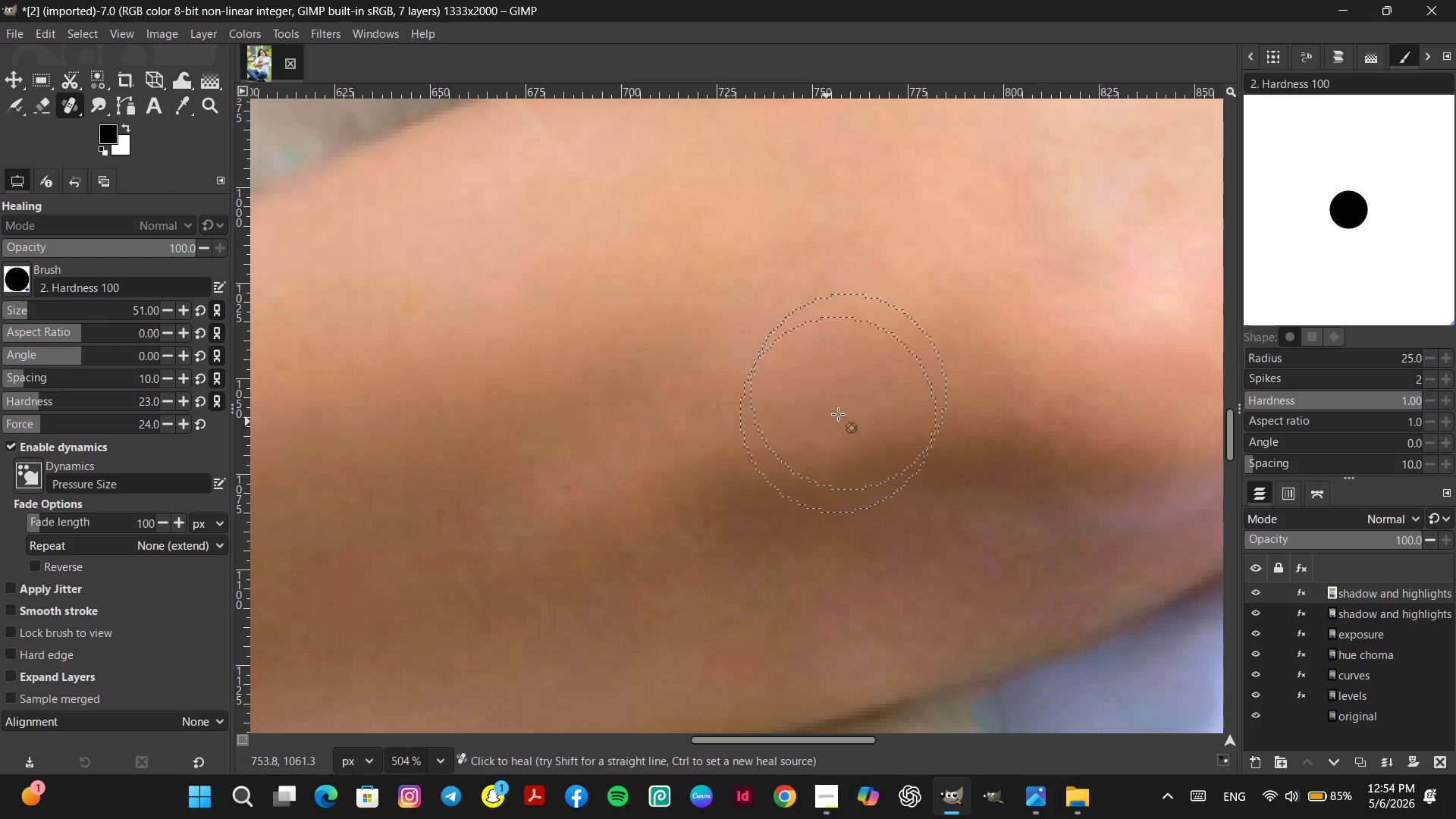 
hold_key(key=ControlLeft, duration=2.69)
 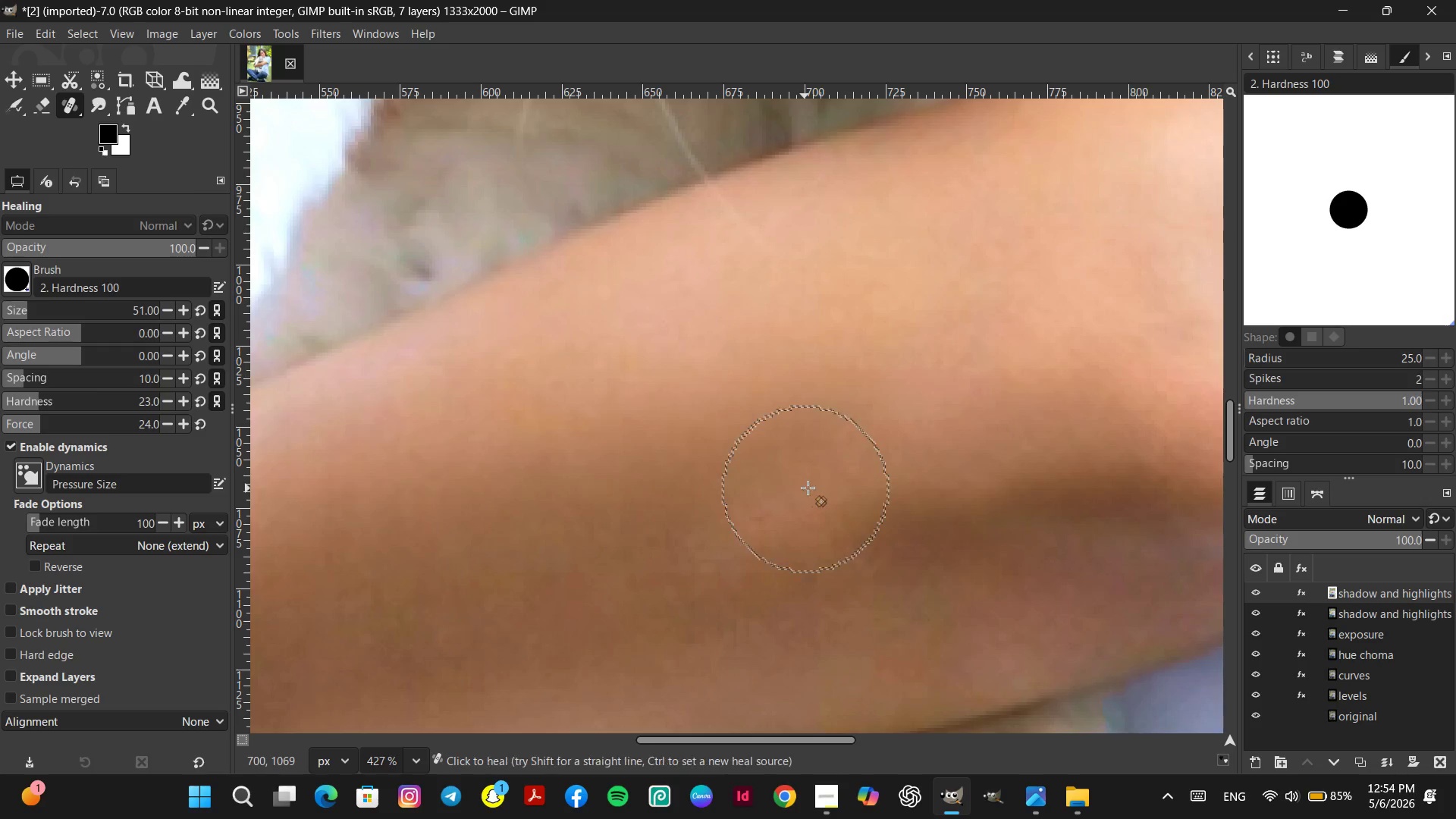 
hold_key(key=ControlLeft, duration=0.48)
 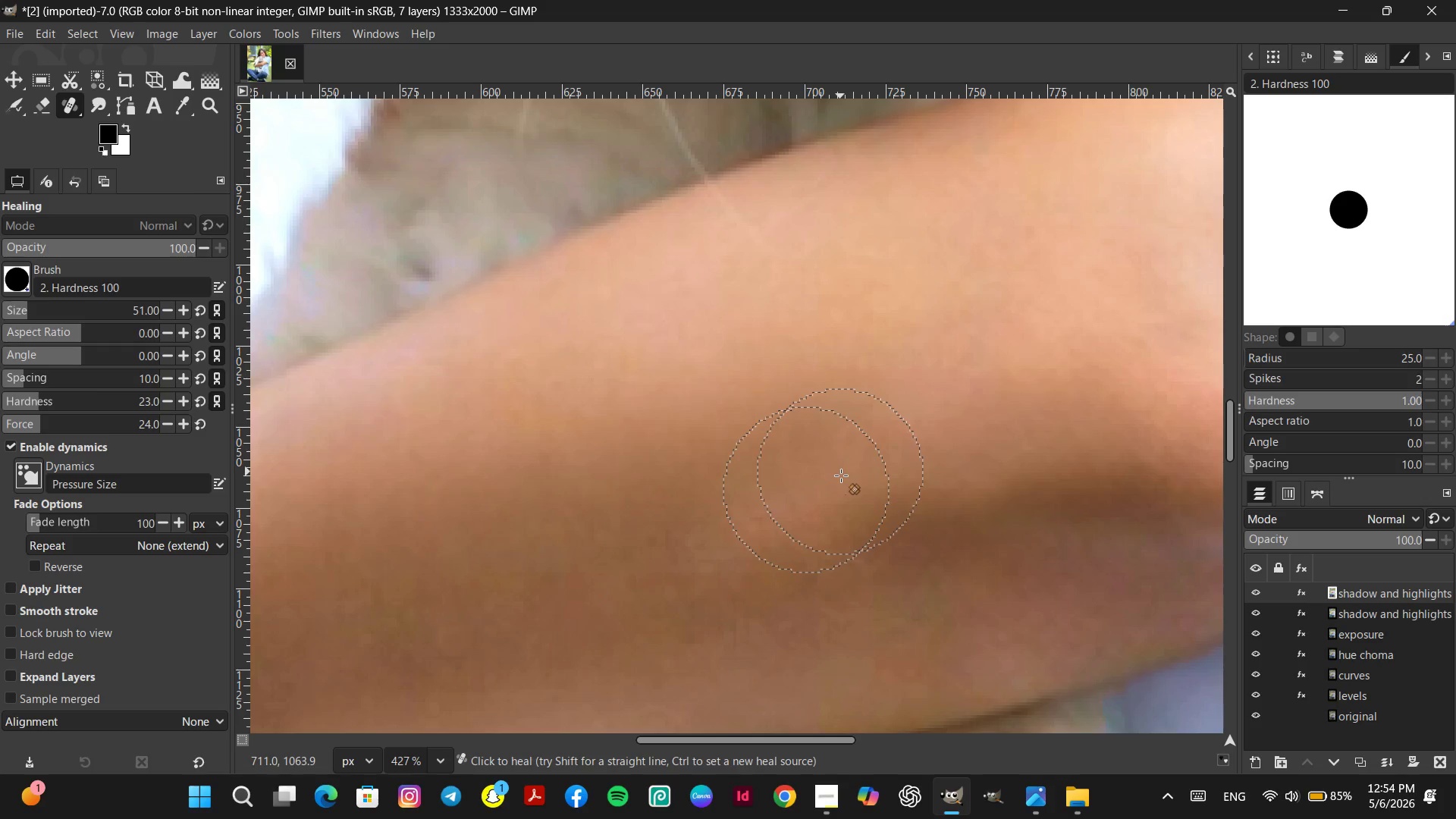 
scroll: coordinate [685, 472], scroll_direction: down, amount: 3.0
 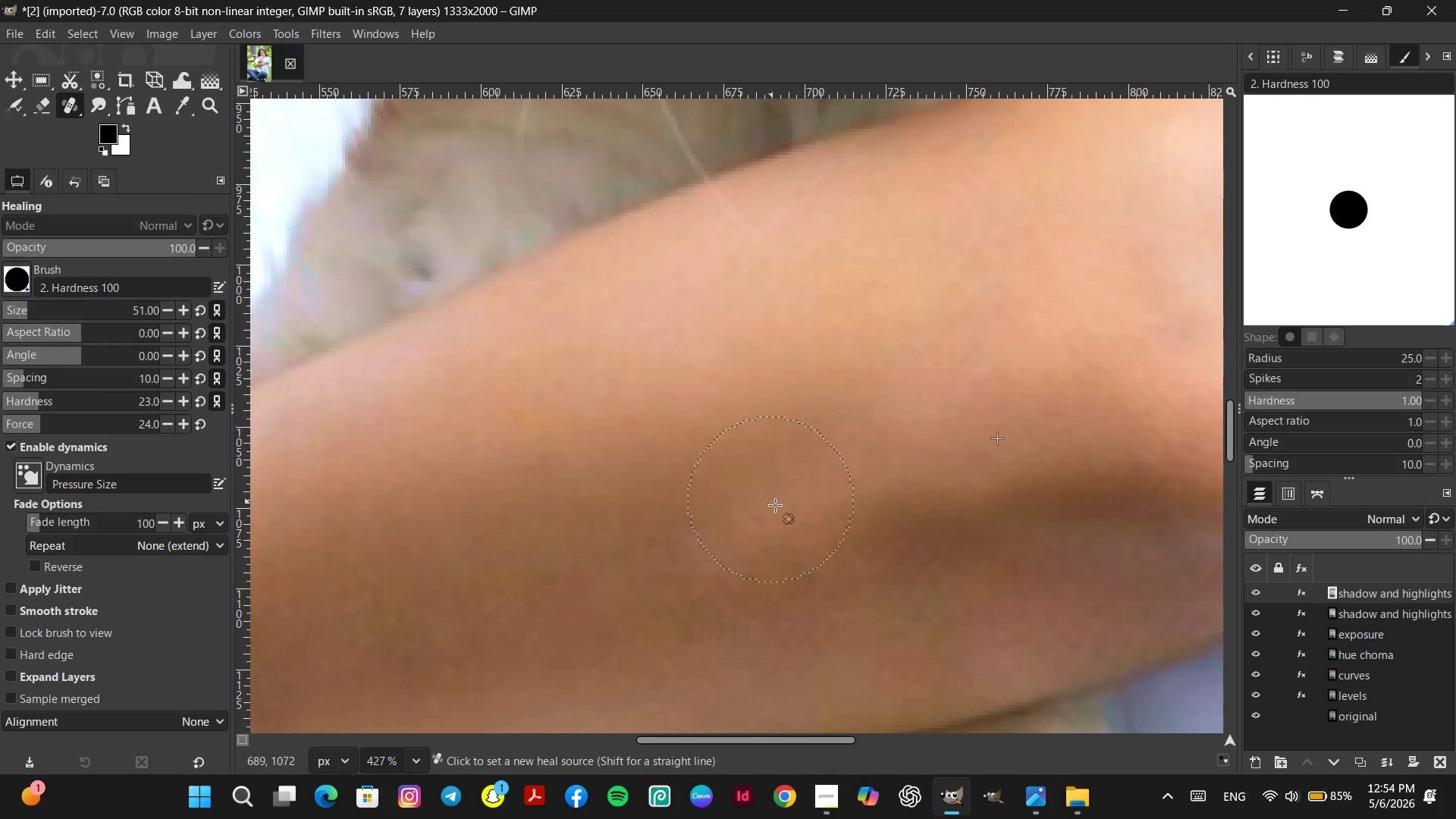 
left_click([805, 488])
 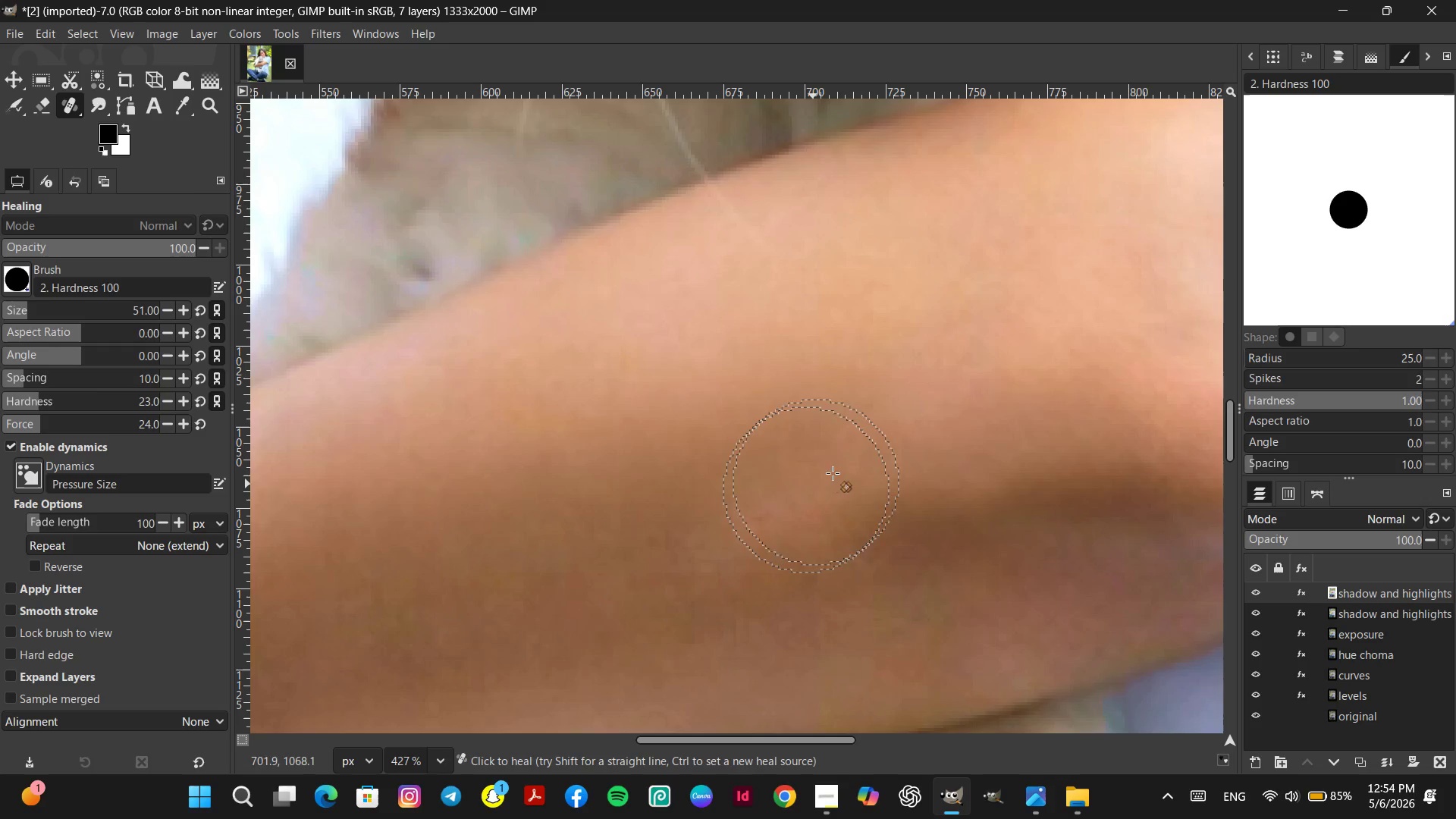 
double_click([840, 472])
 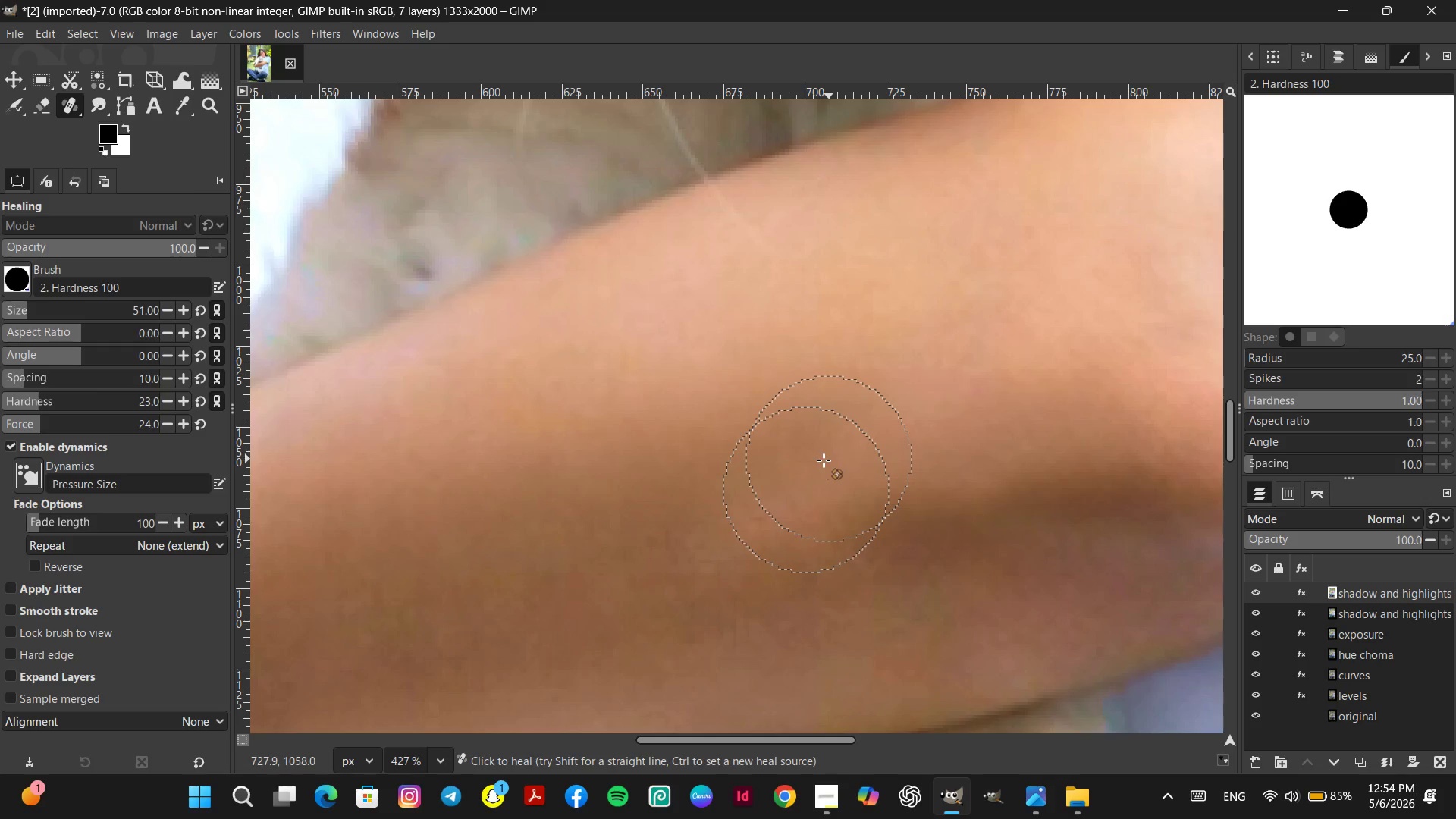 
hold_key(key=ControlLeft, duration=1.11)
scroll: coordinate [1058, 597], scroll_direction: down, amount: 18.0
 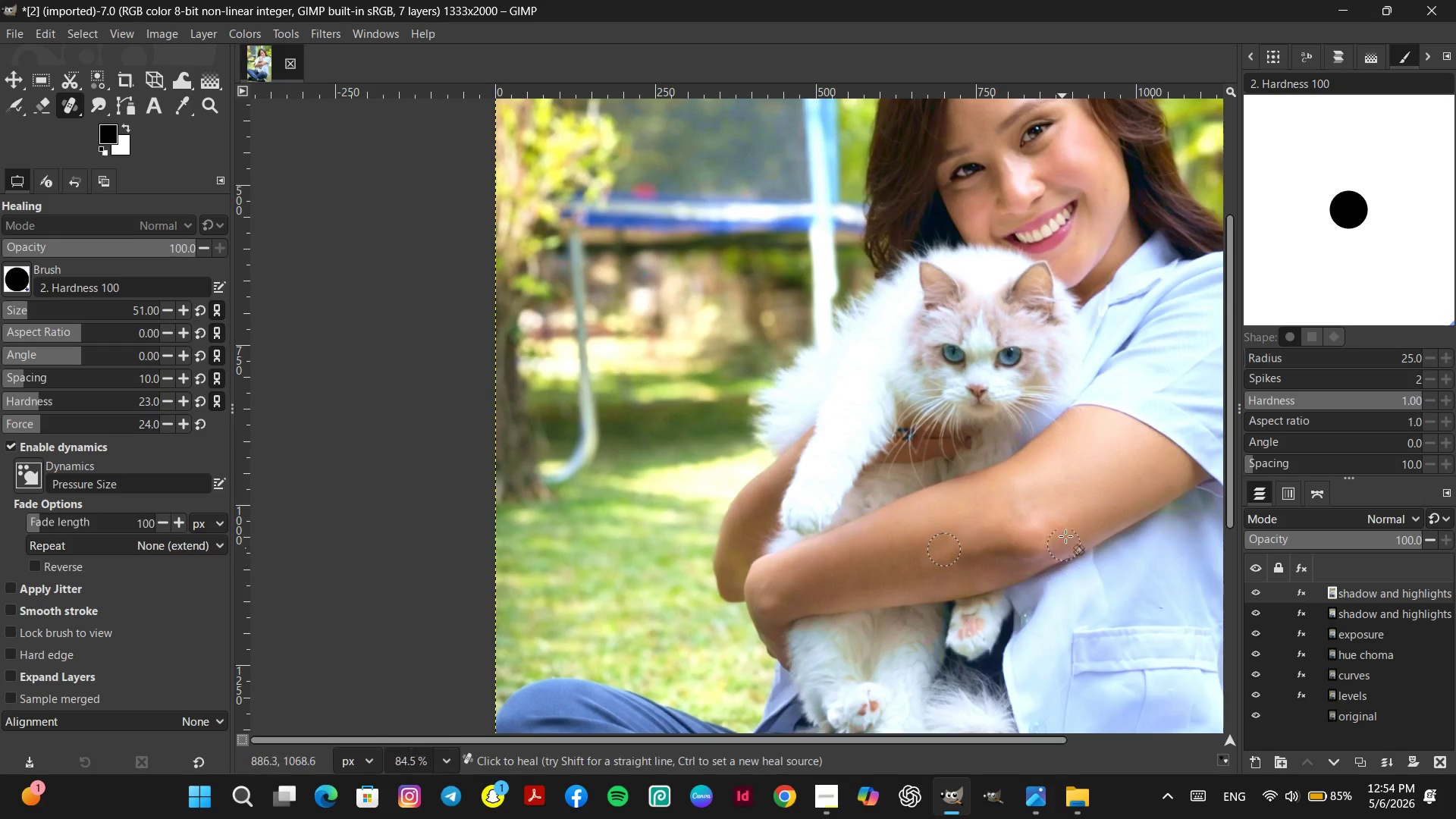 
hold_key(key=Space, duration=0.36)
 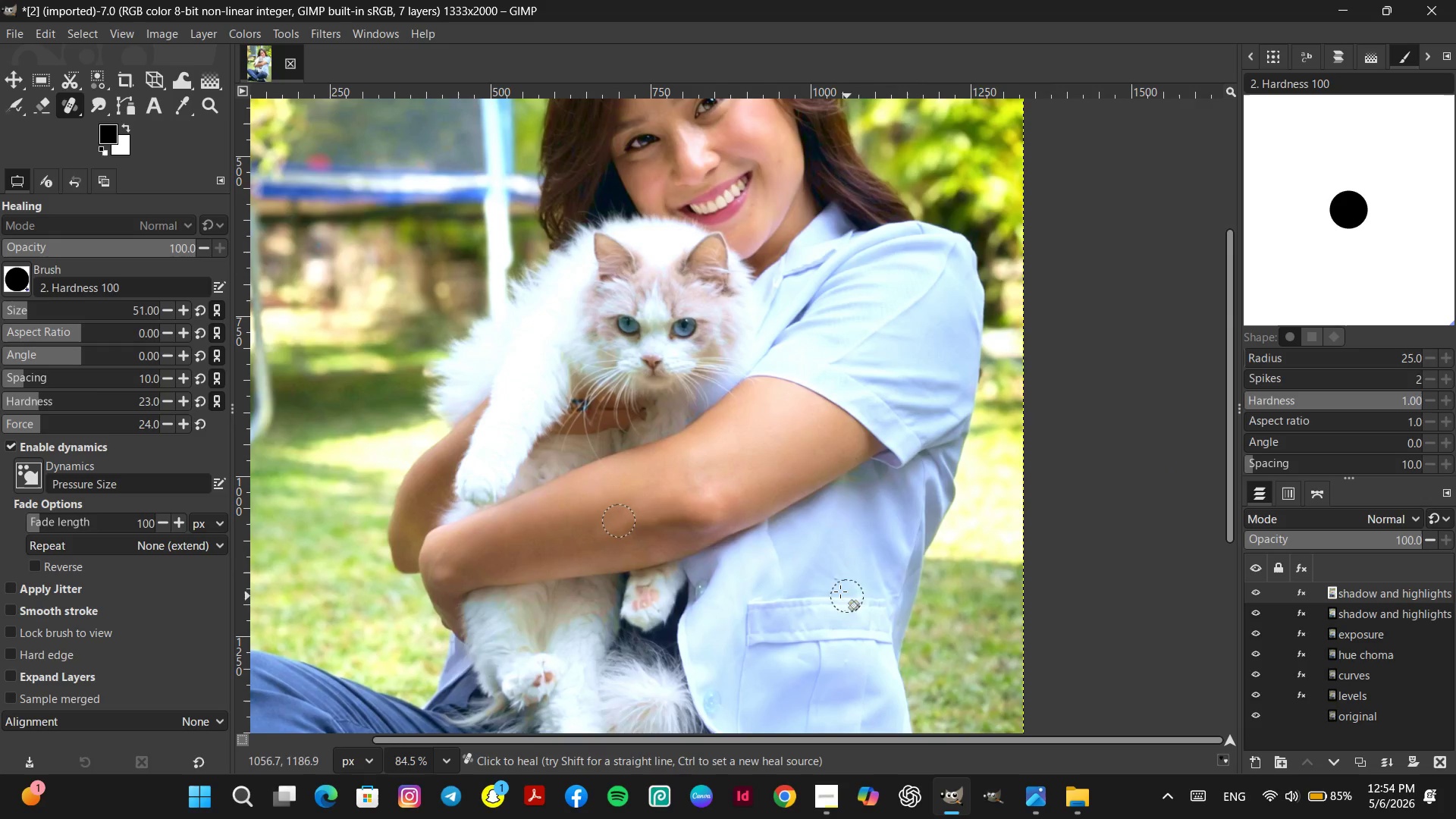 
hold_key(key=ControlLeft, duration=2.34)
 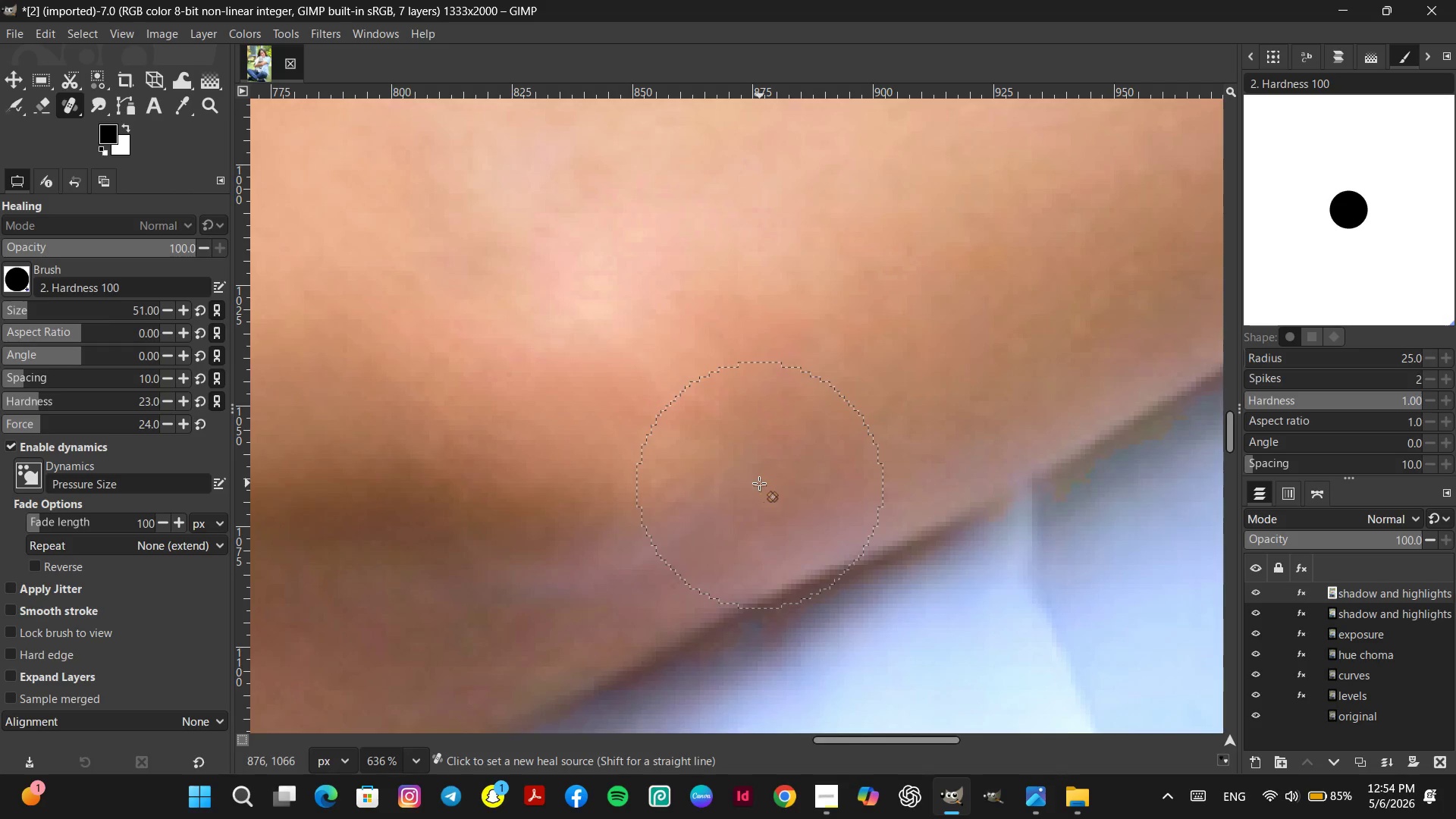 
hold_key(key=ControlLeft, duration=0.52)
 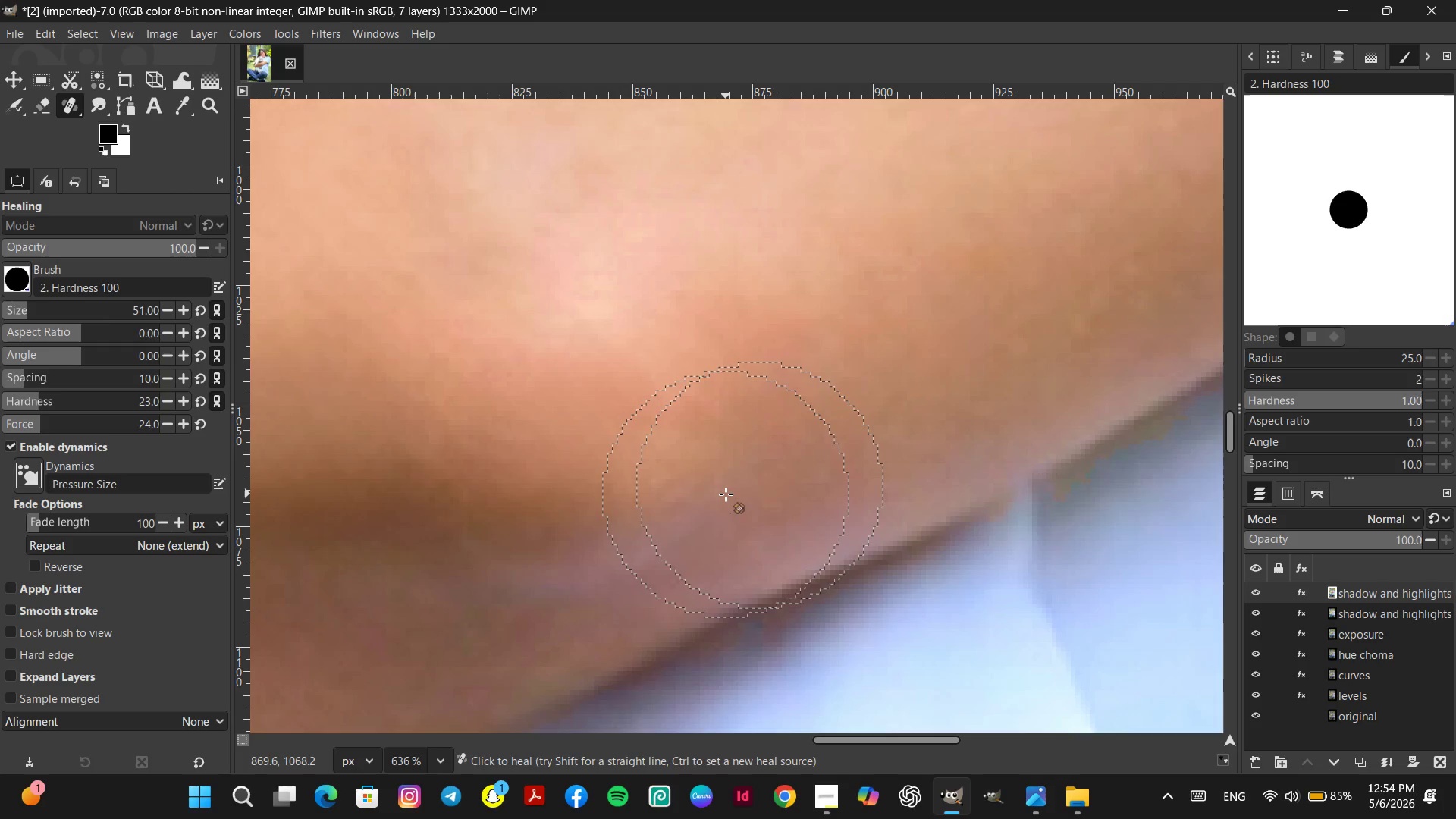 
scroll: coordinate [733, 517], scroll_direction: up, amount: 21.0
 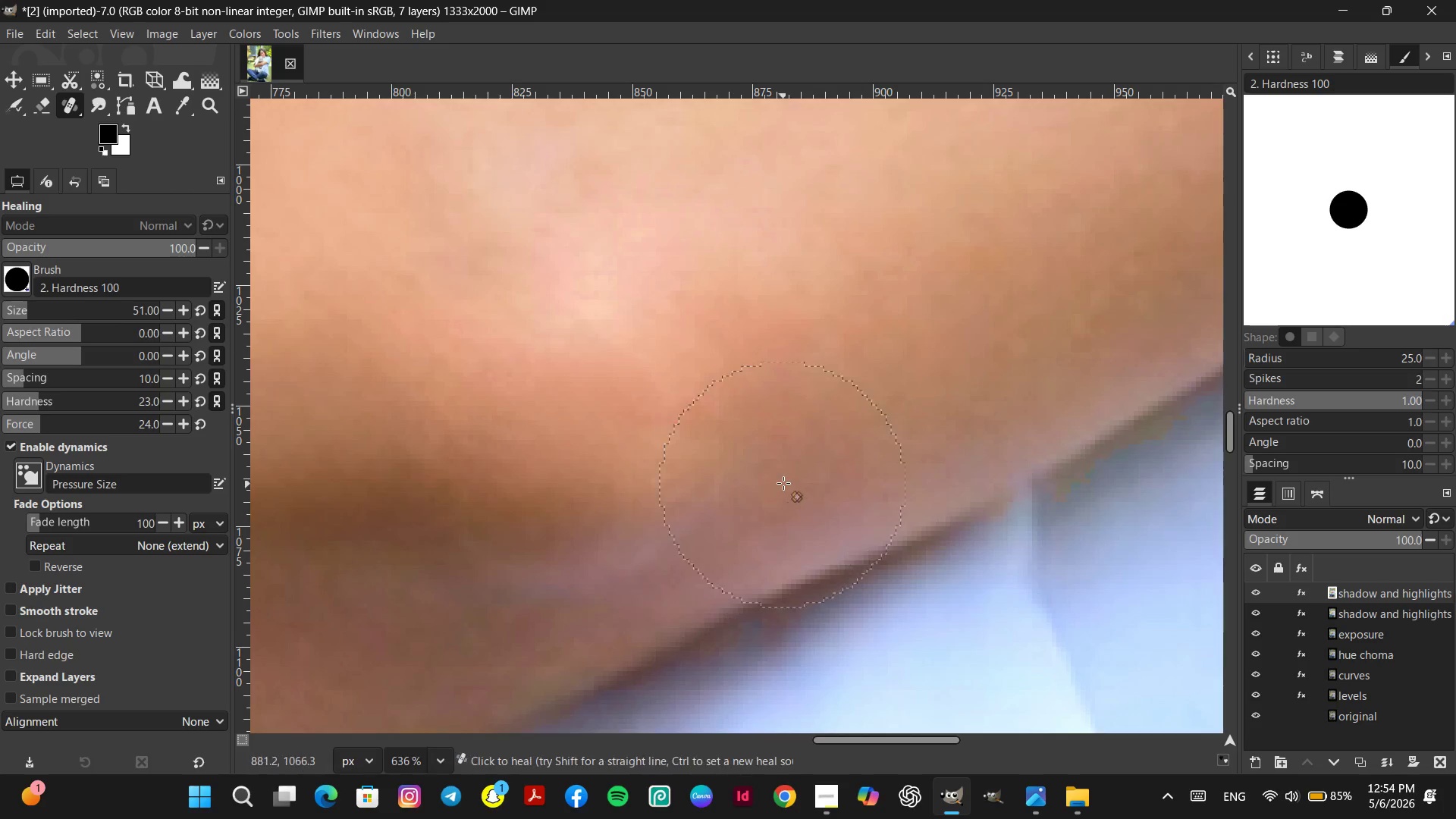 
double_click([726, 494])
 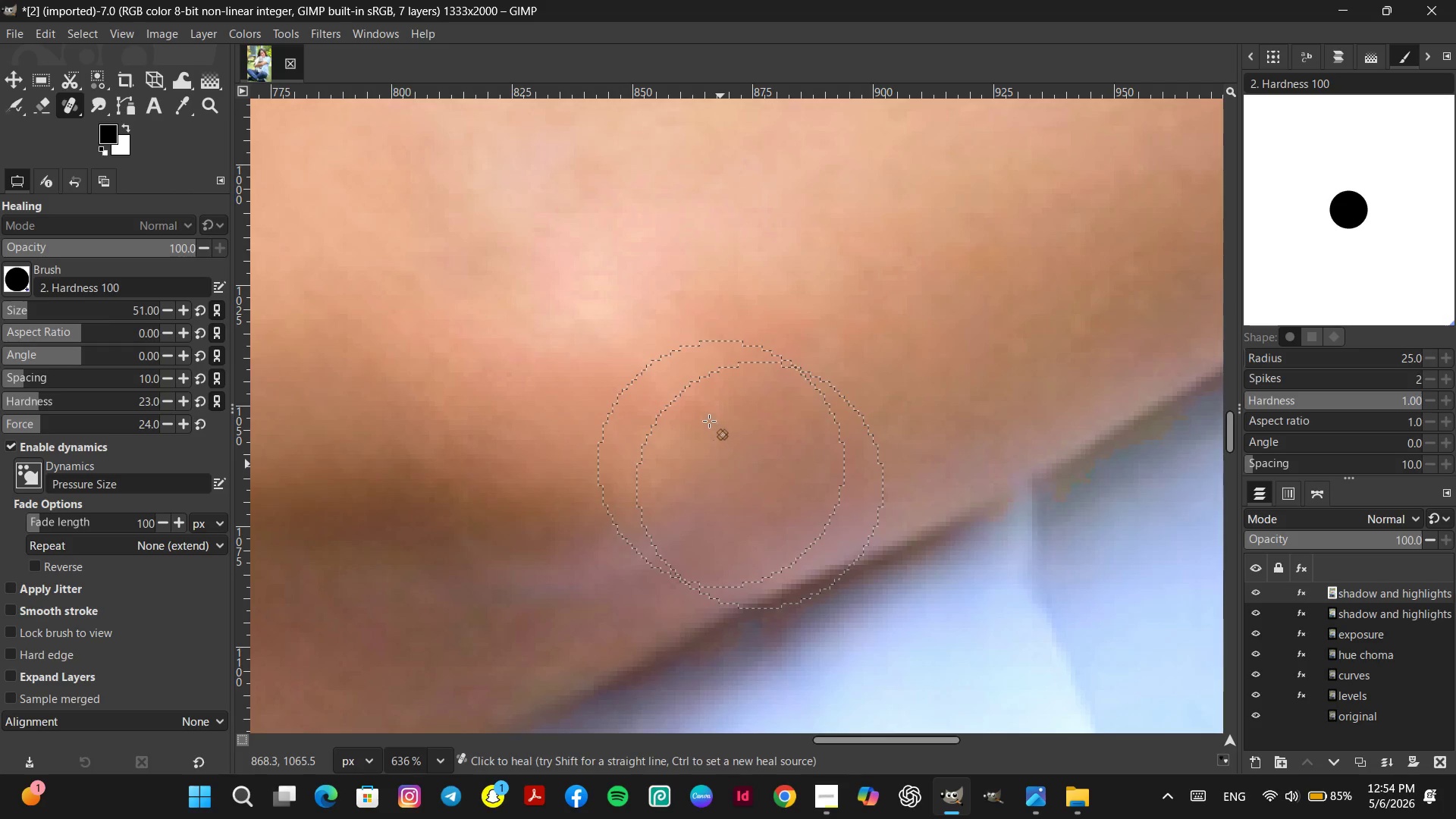 
left_click([730, 408])
 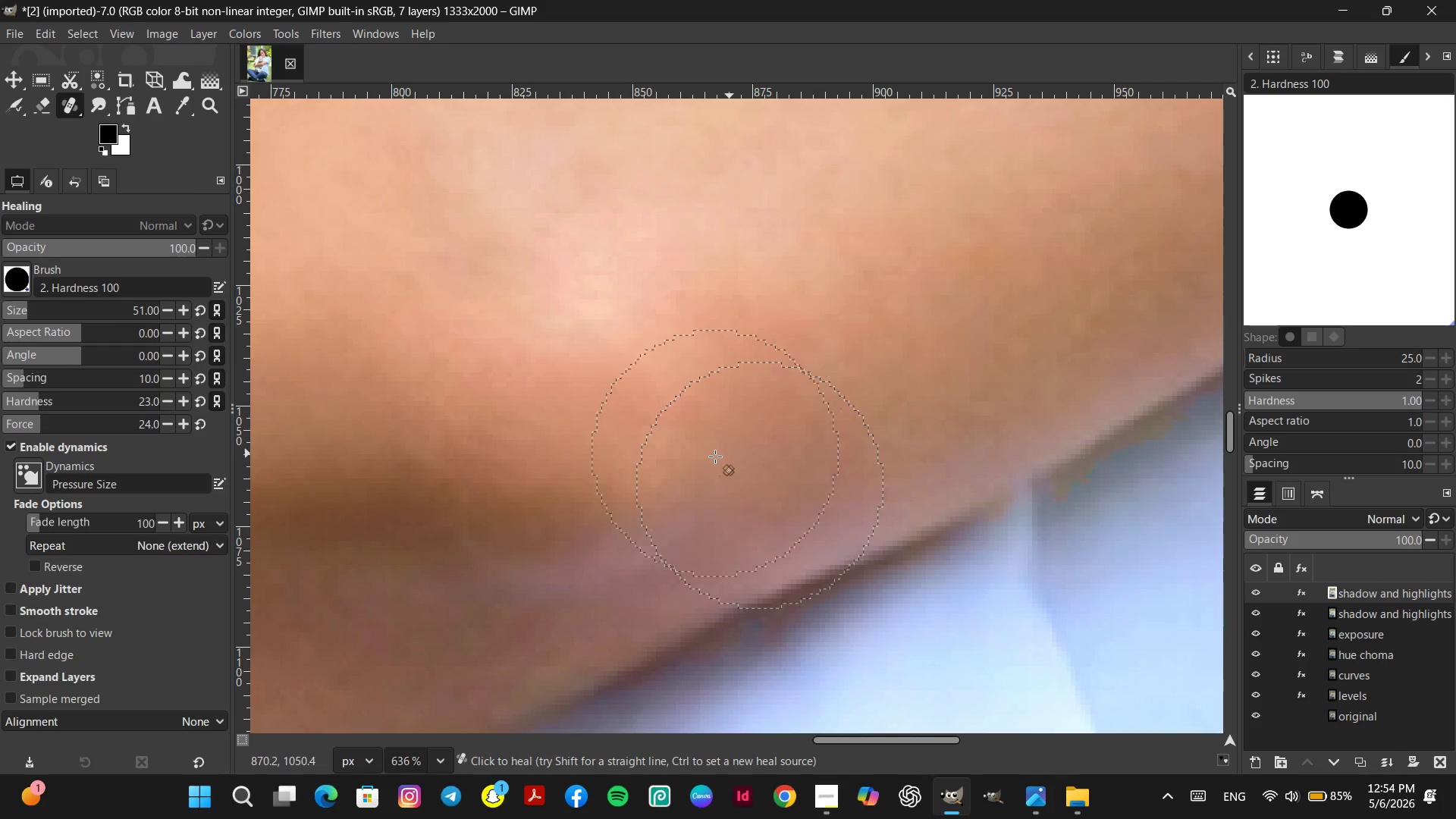 
hold_key(key=ControlLeft, duration=1.98)
scroll: coordinate [715, 473], scroll_direction: down, amount: 27.0
 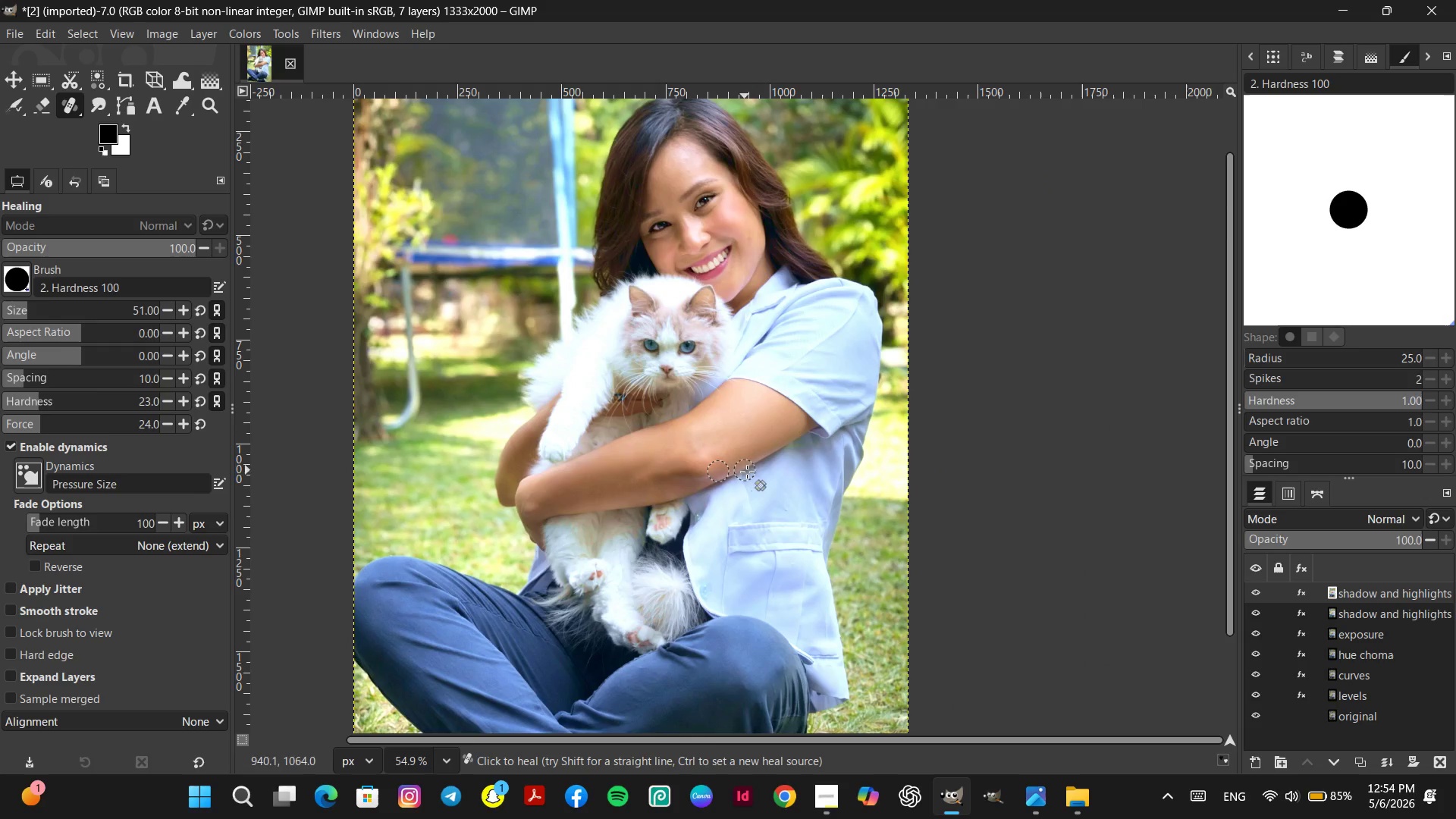 
hold_key(key=ControlLeft, duration=0.44)
scroll: coordinate [763, 485], scroll_direction: down, amount: 2.0
 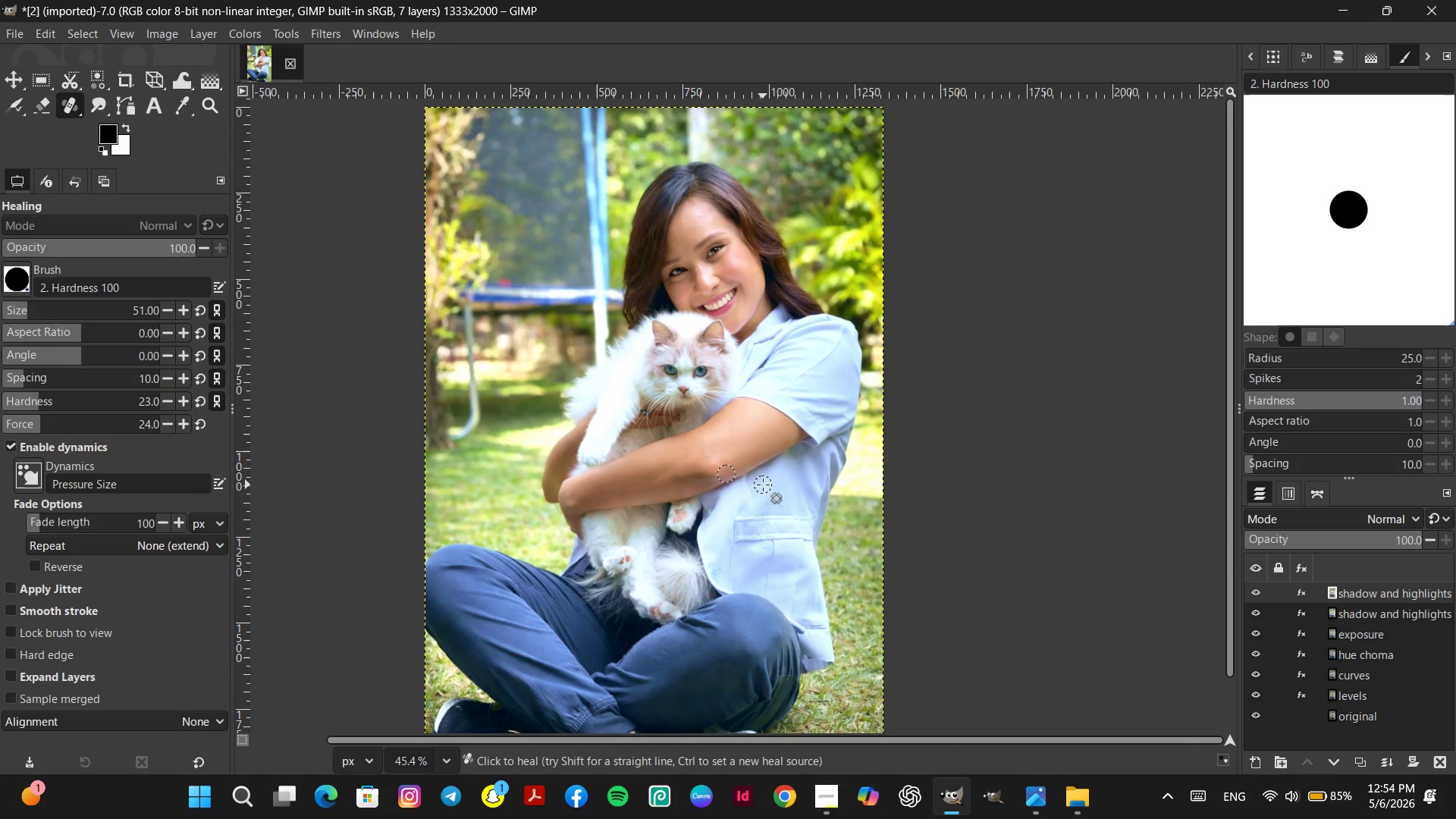 
key(Delete)
 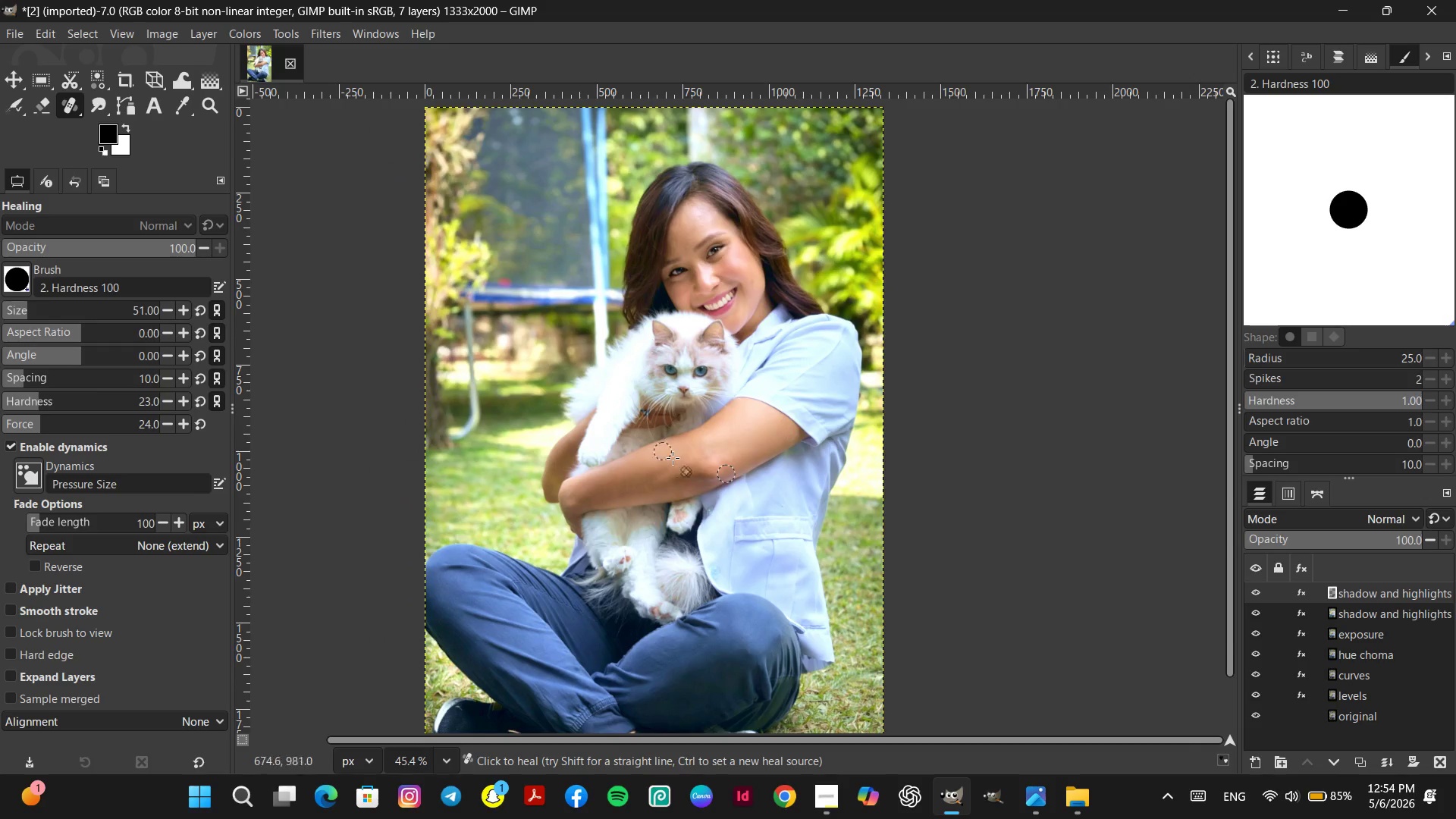 
hold_key(key=Space, duration=0.7)
 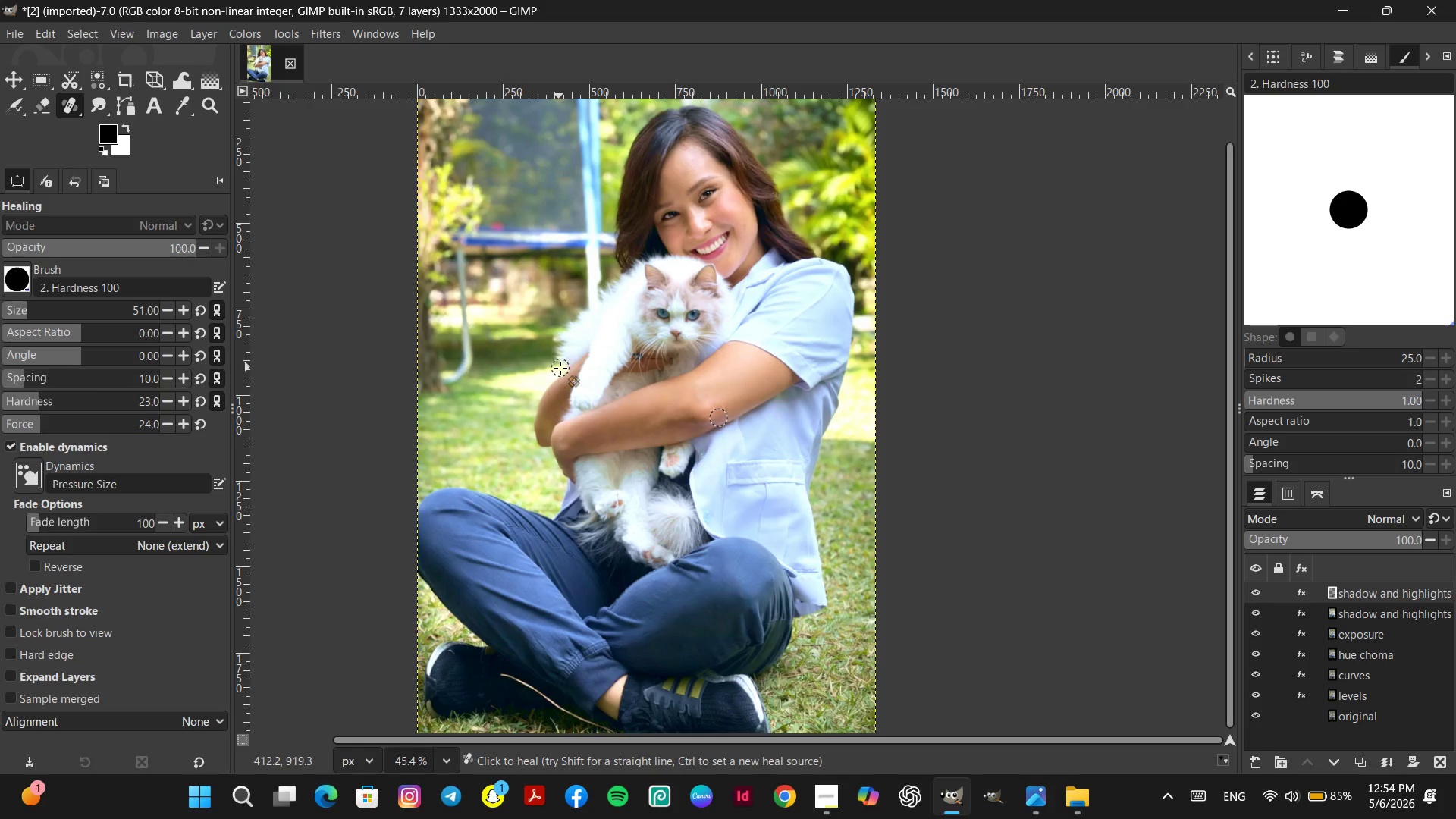 
key(Unknown)
 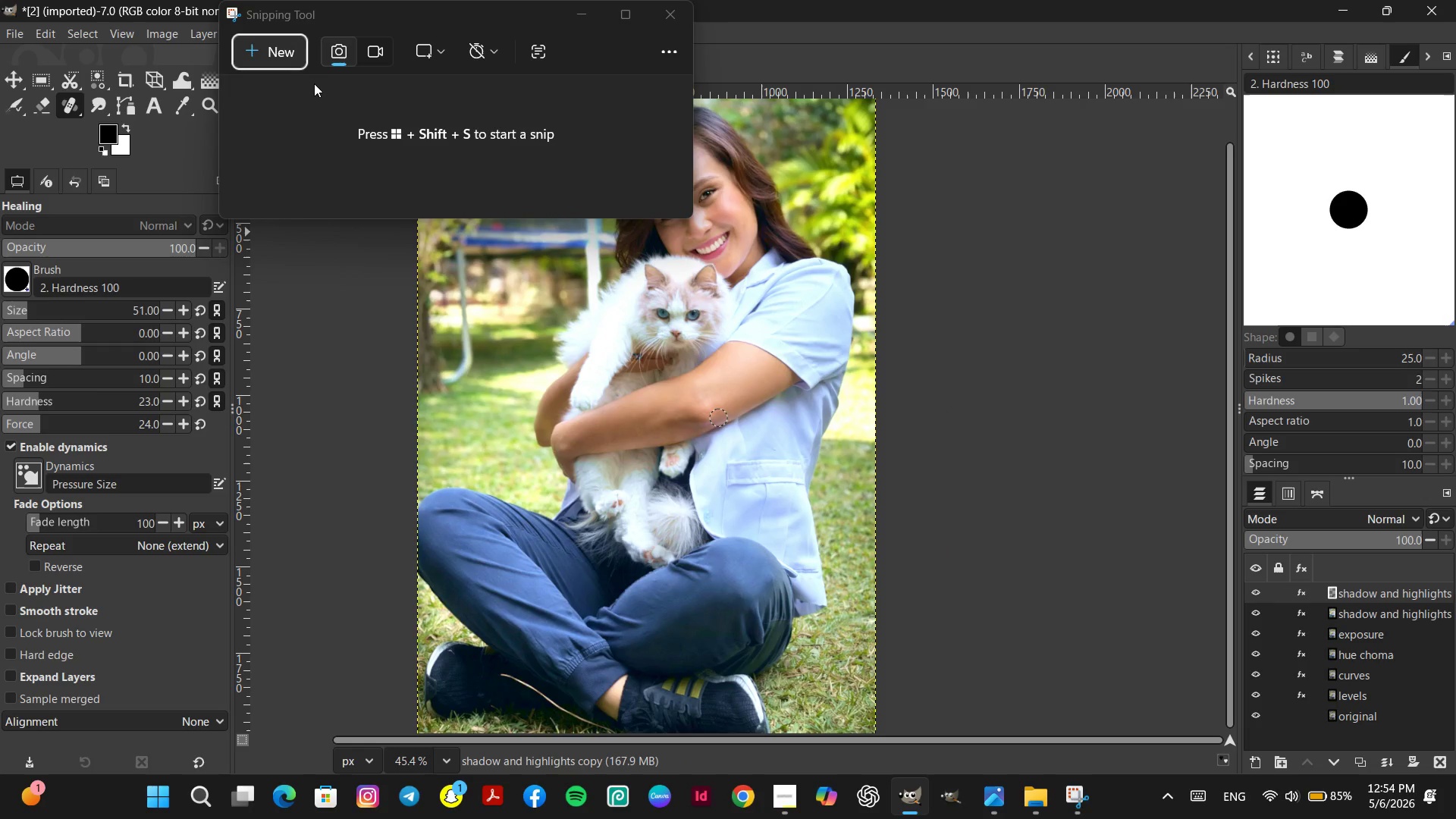 
left_click([291, 58])
 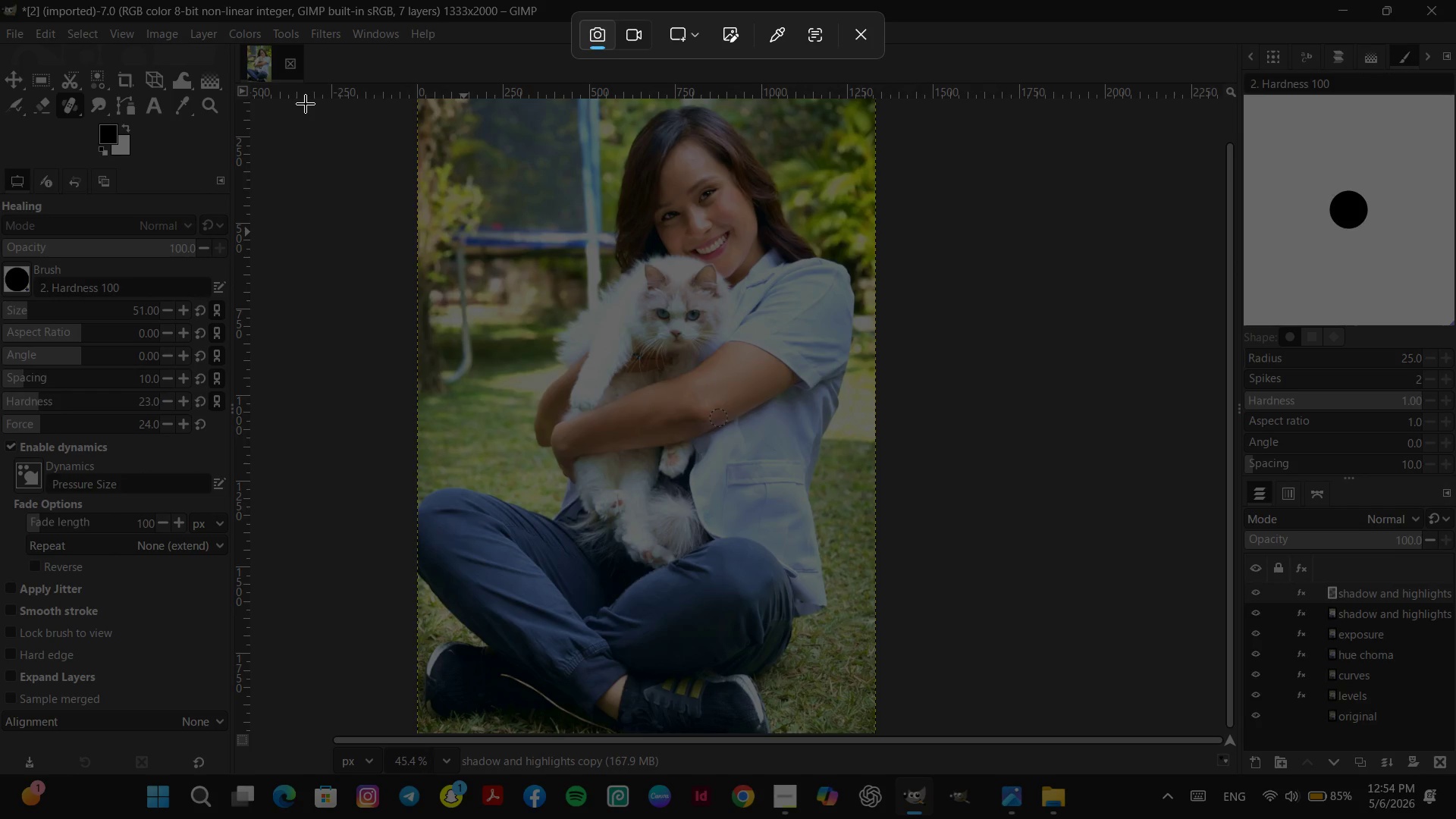 
left_click_drag(start_coordinate=[2, 0], to_coordinate=[1455, 818])
 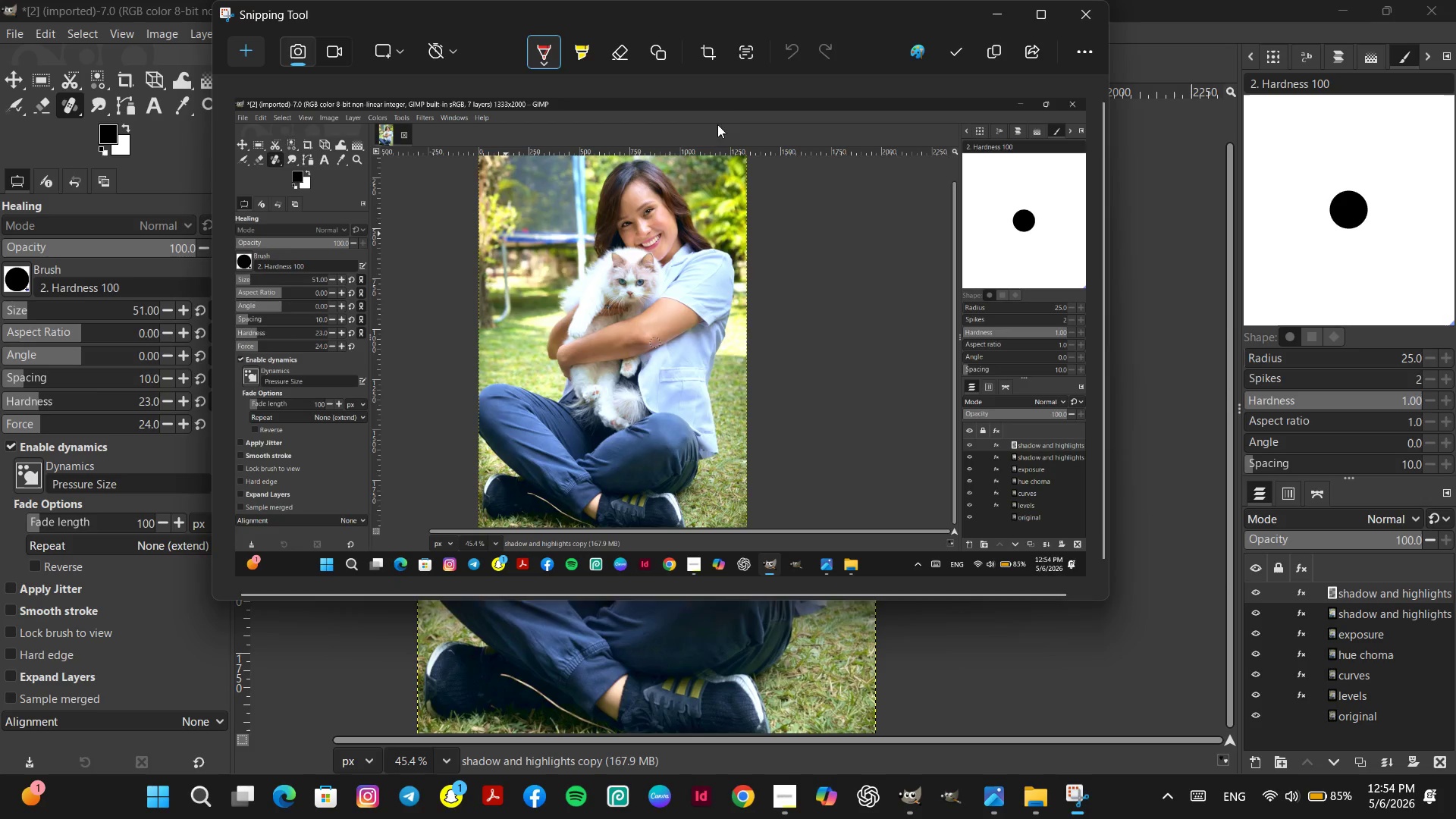 
left_click([993, 60])
 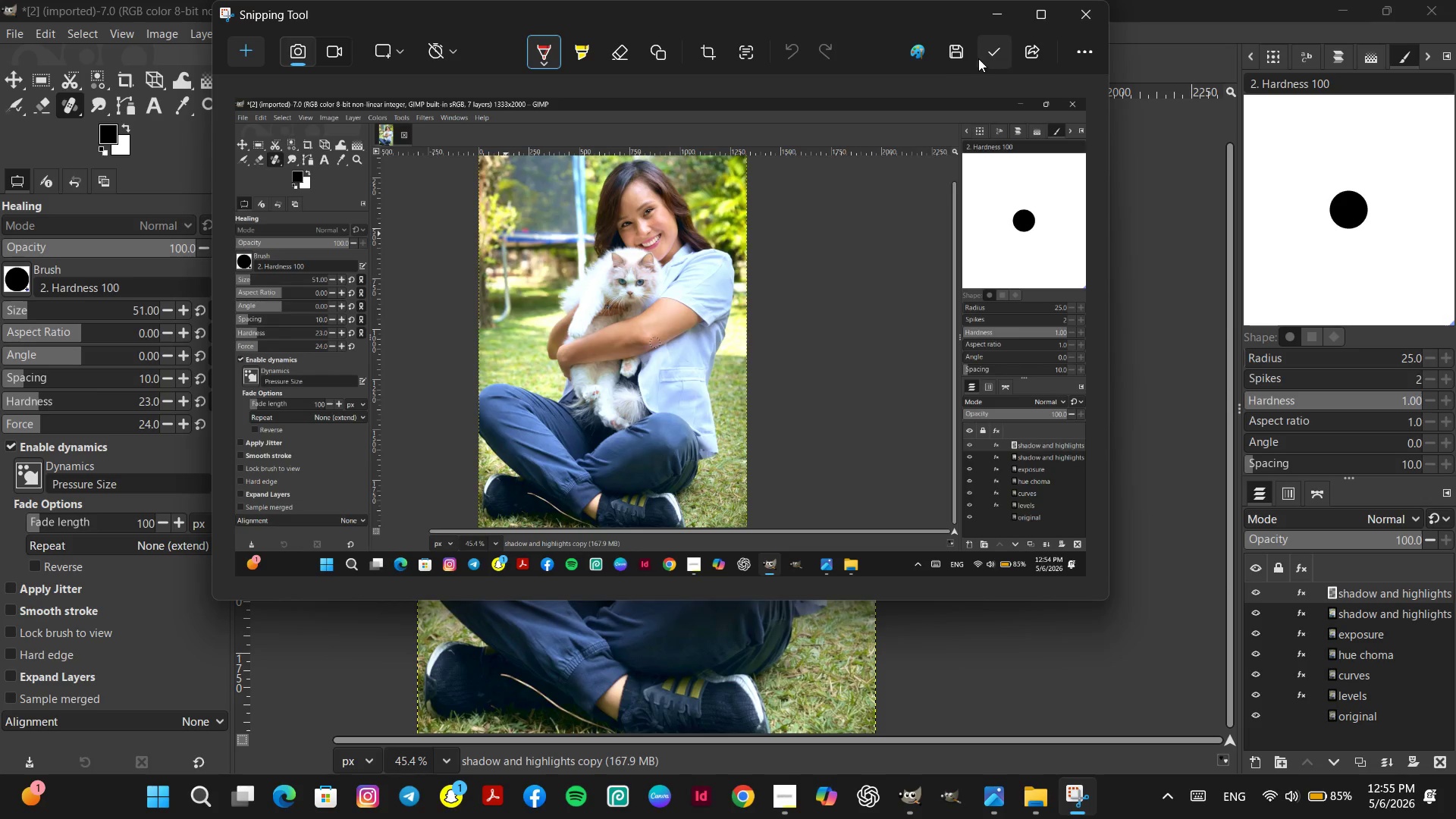 
left_click([950, 53])
 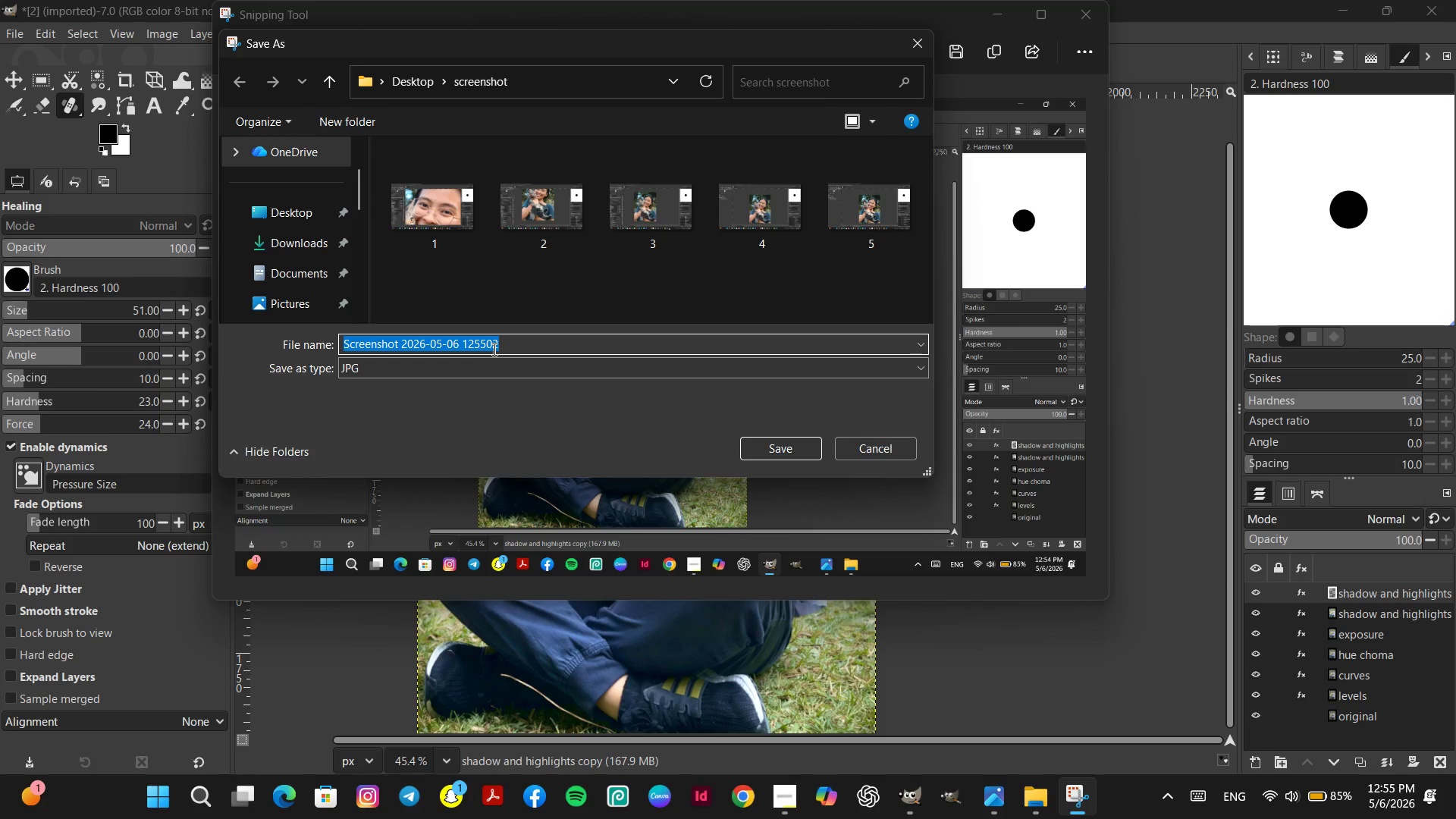 
key(7)
 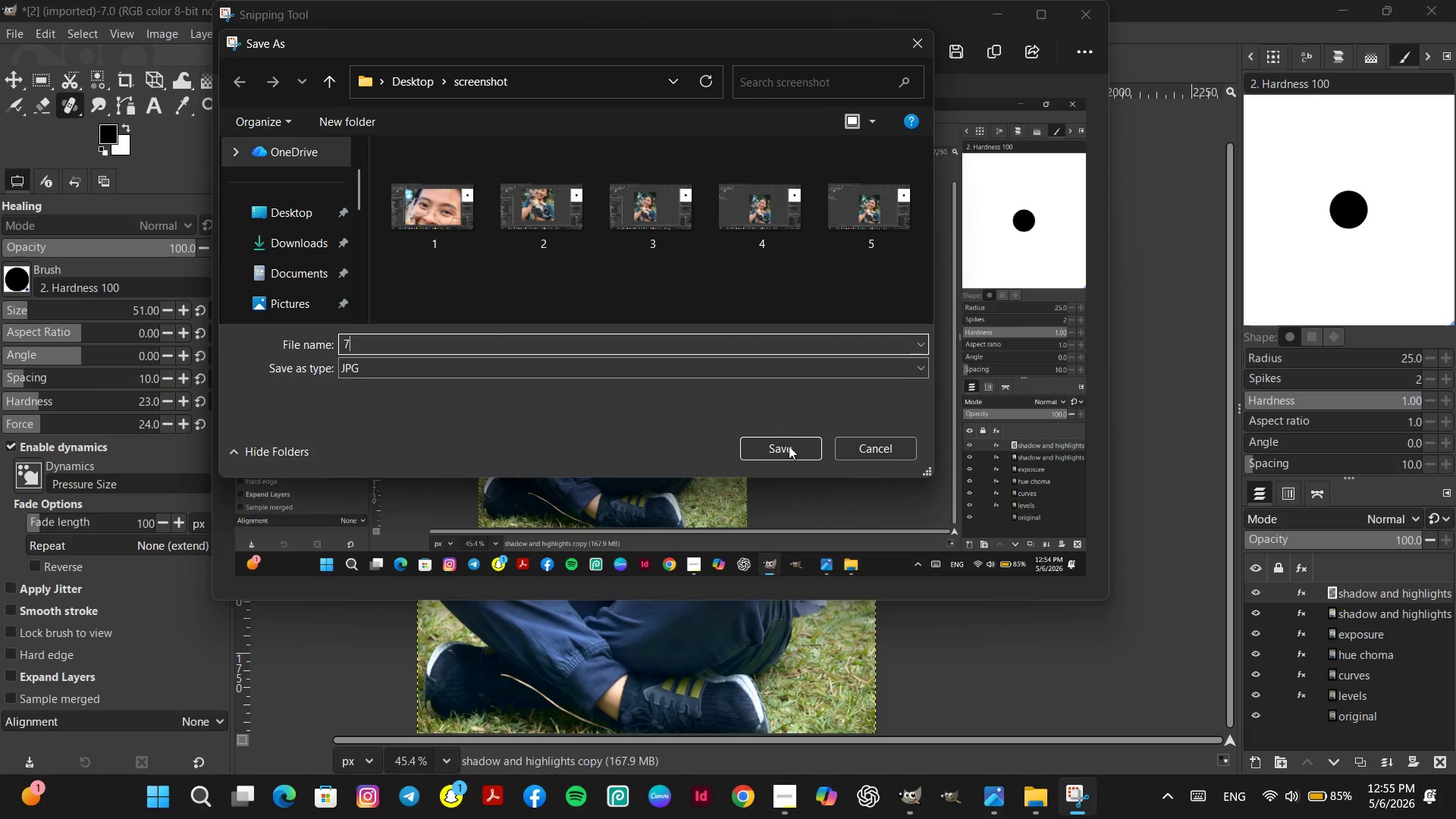 
left_click([790, 450])
 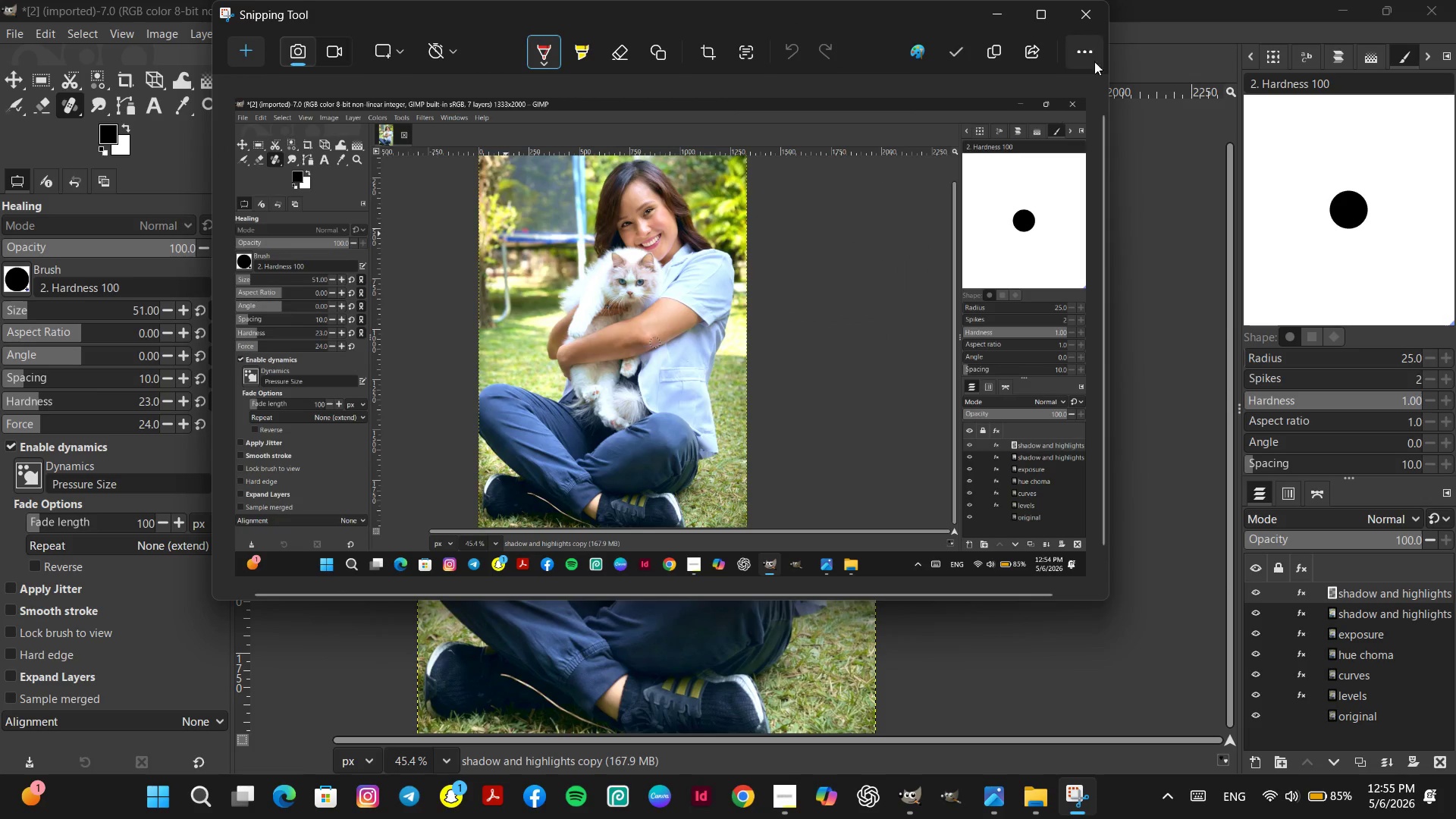 
left_click([1094, 23])
 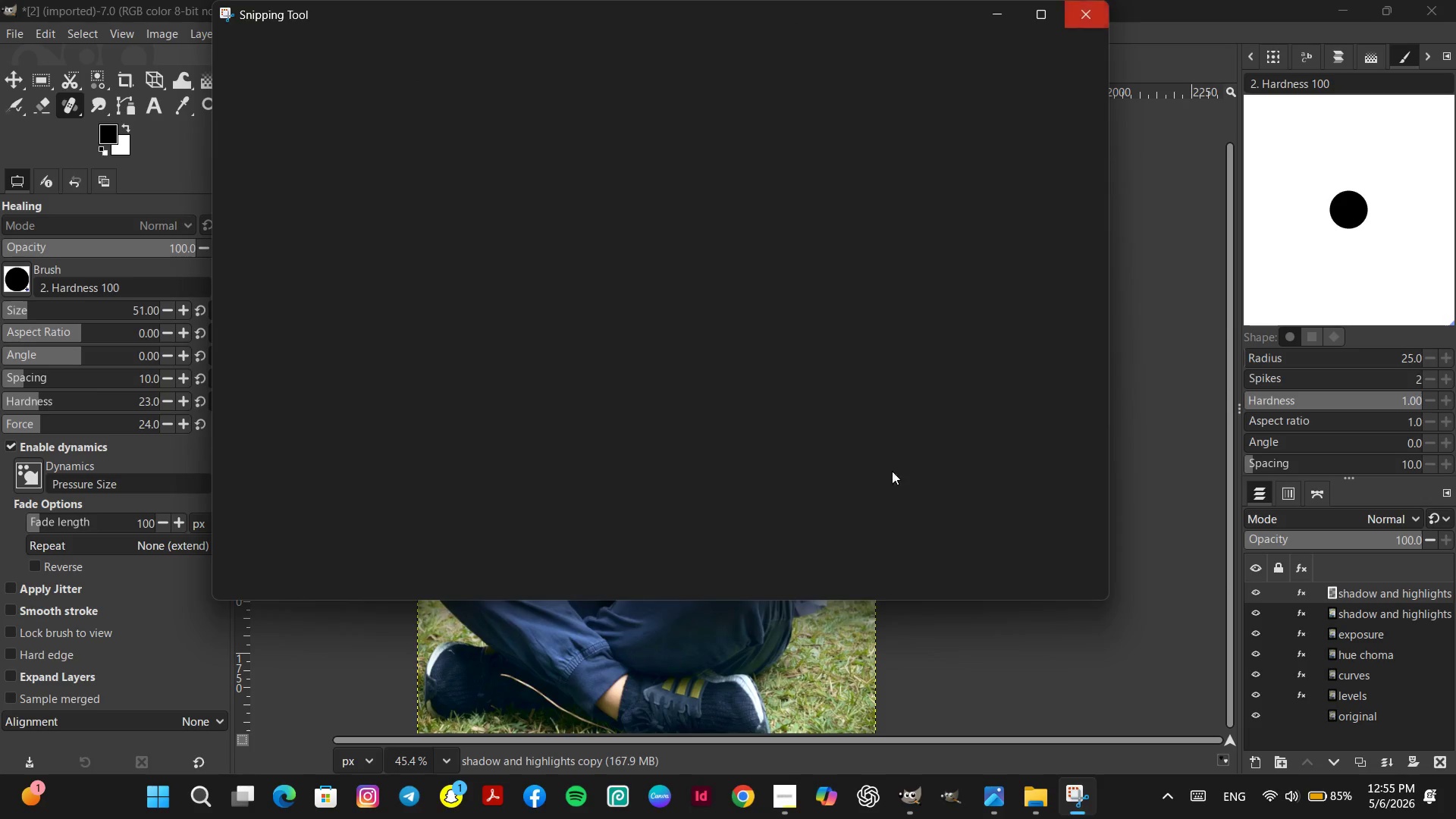 
hold_key(key=ControlLeft, duration=1.86)
scroll: coordinate [892, 468], scroll_direction: down, amount: 2.0
 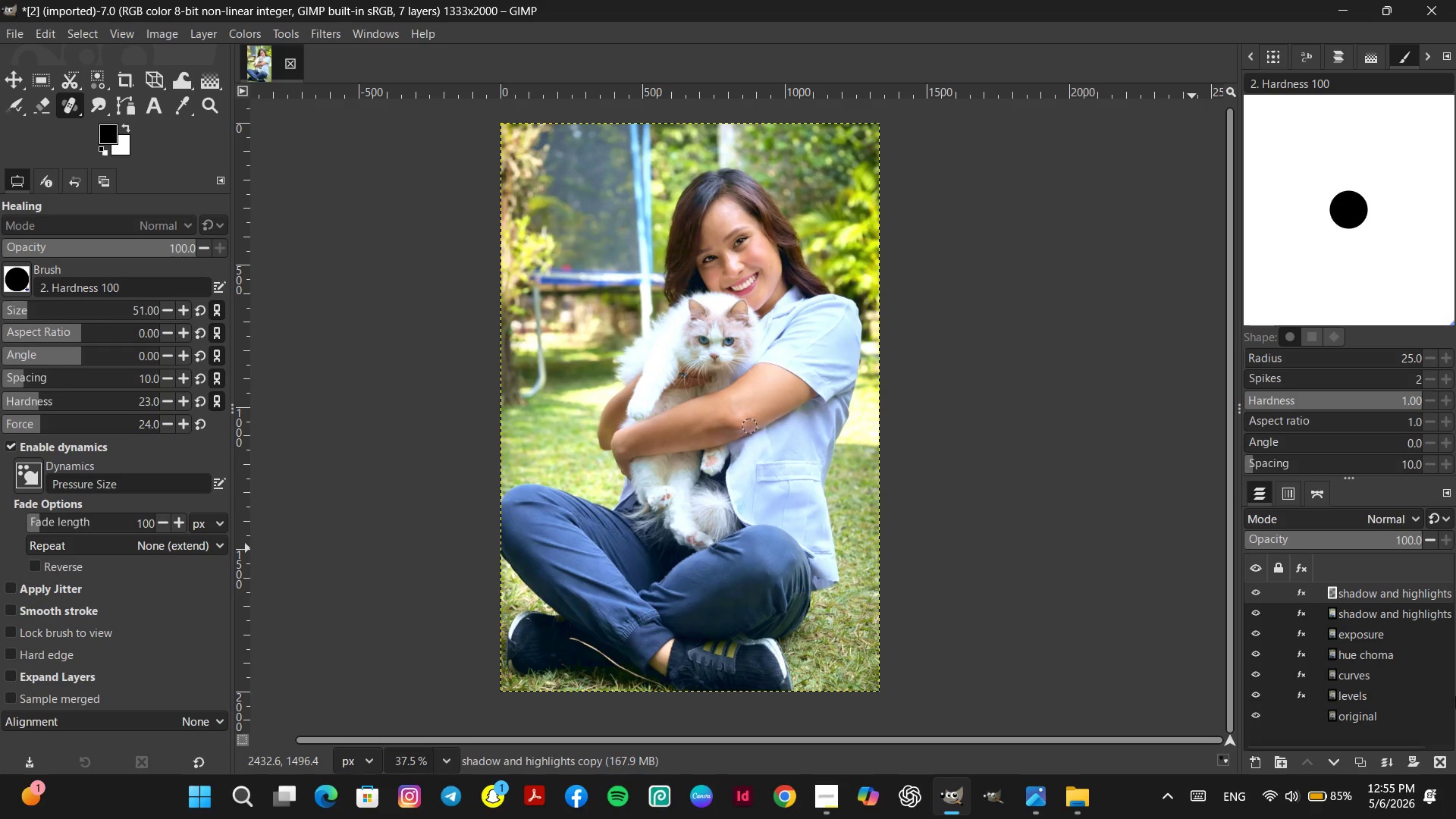 
double_click([1366, 595])
 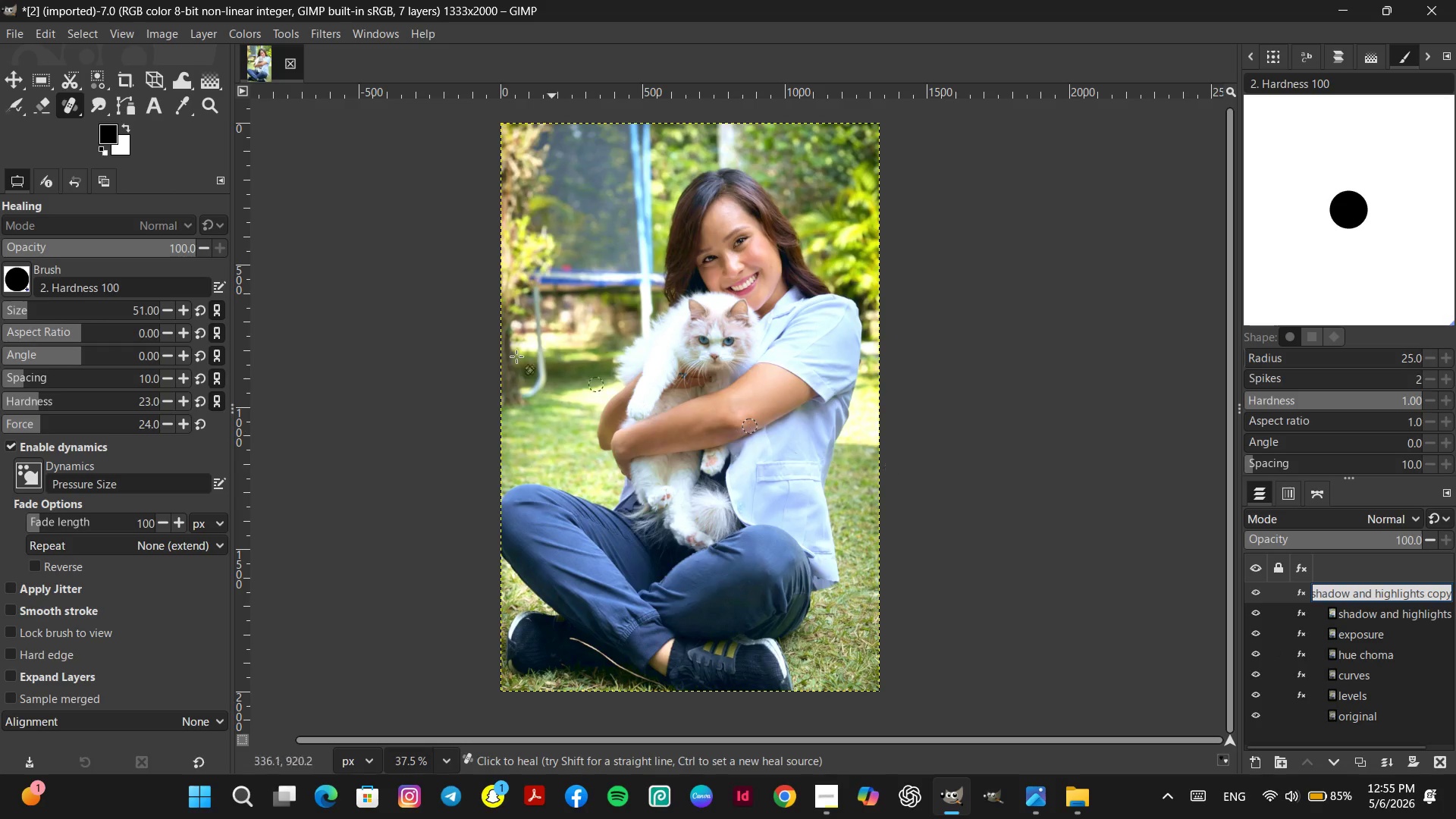 
right_click([71, 105])
 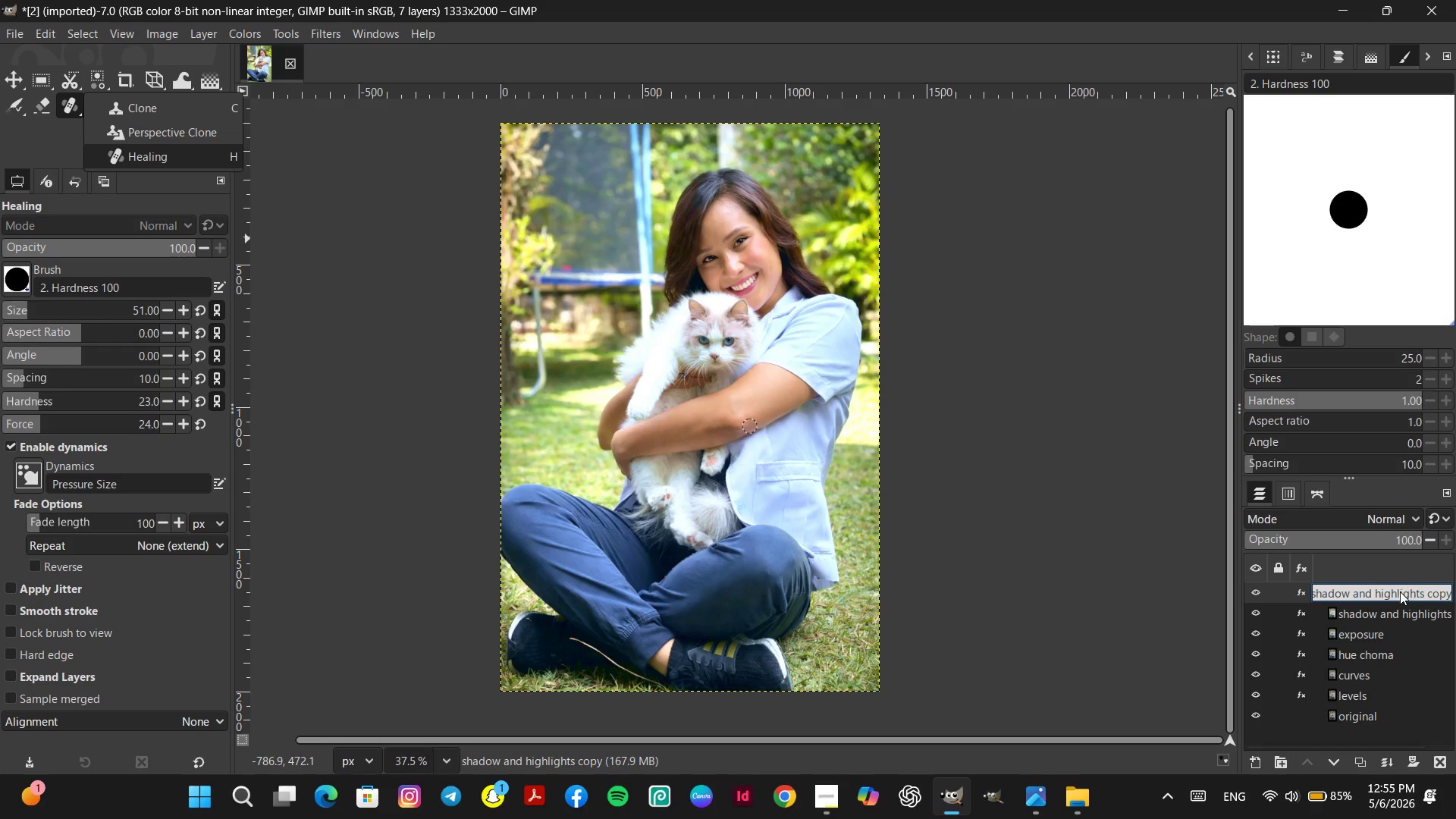 
left_click_drag(start_coordinate=[1400, 592], to_coordinate=[1398, 588])
 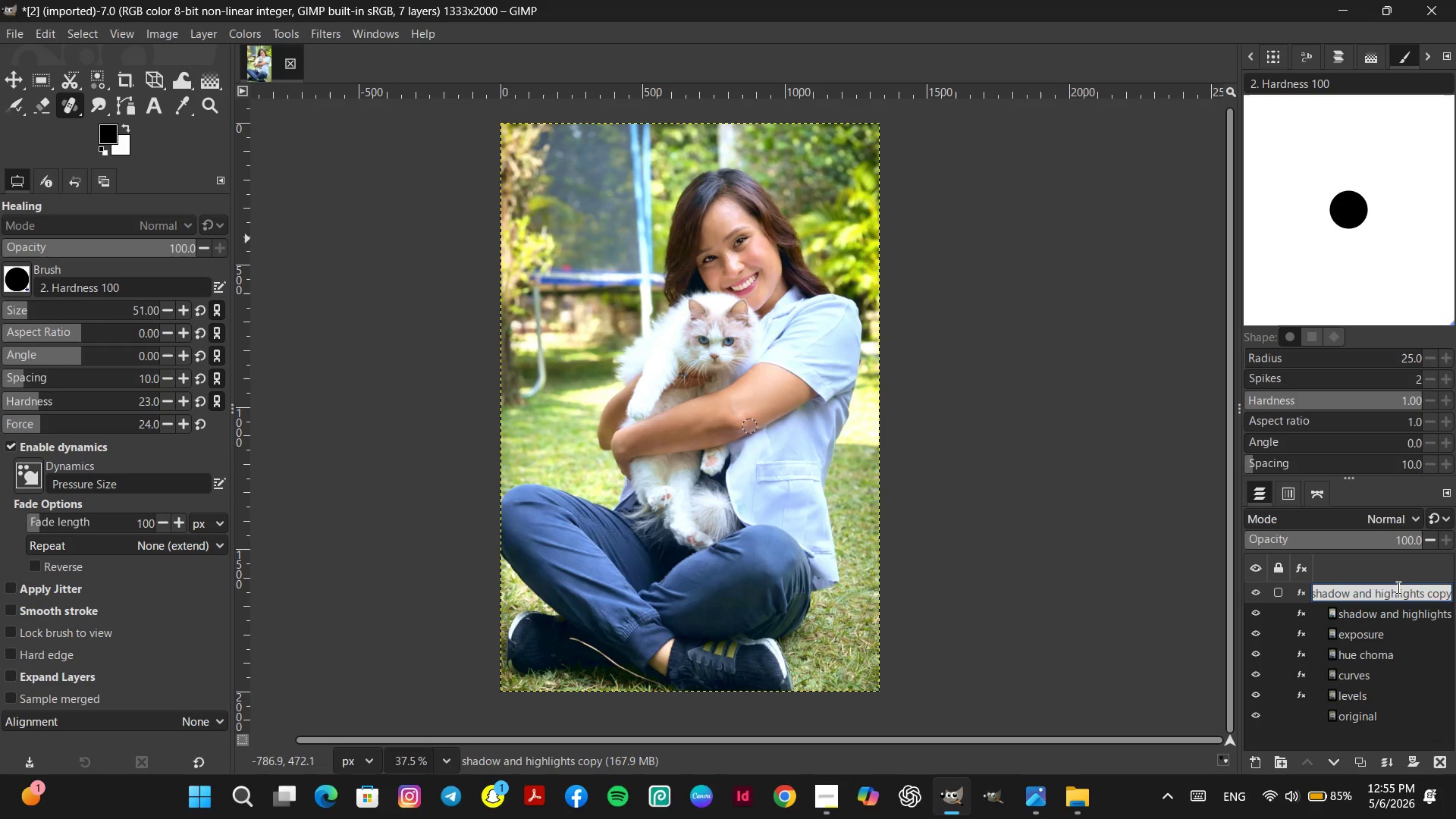 
double_click([1397, 587])
 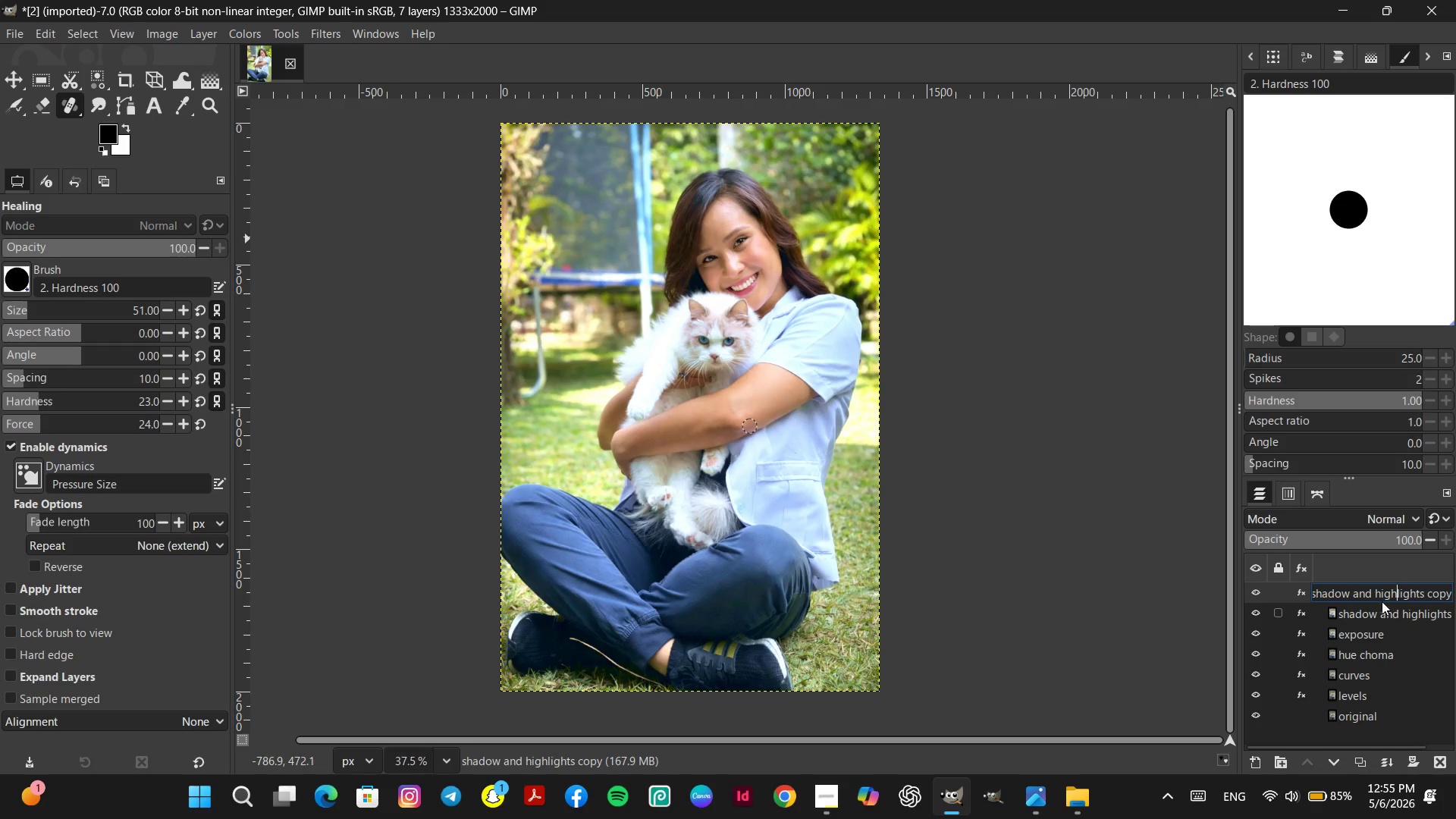 
double_click([1382, 593])
 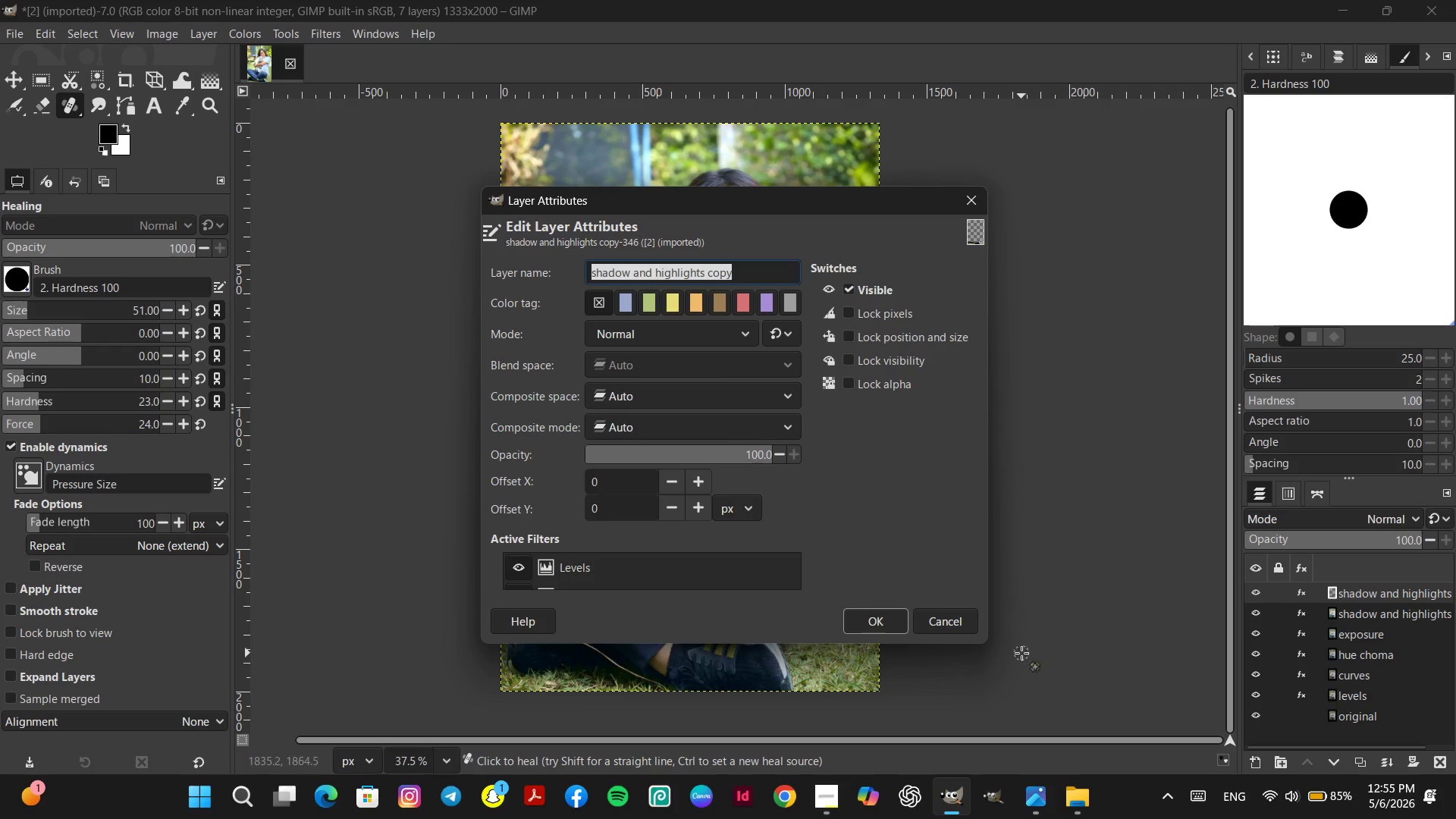 
left_click([933, 626])
 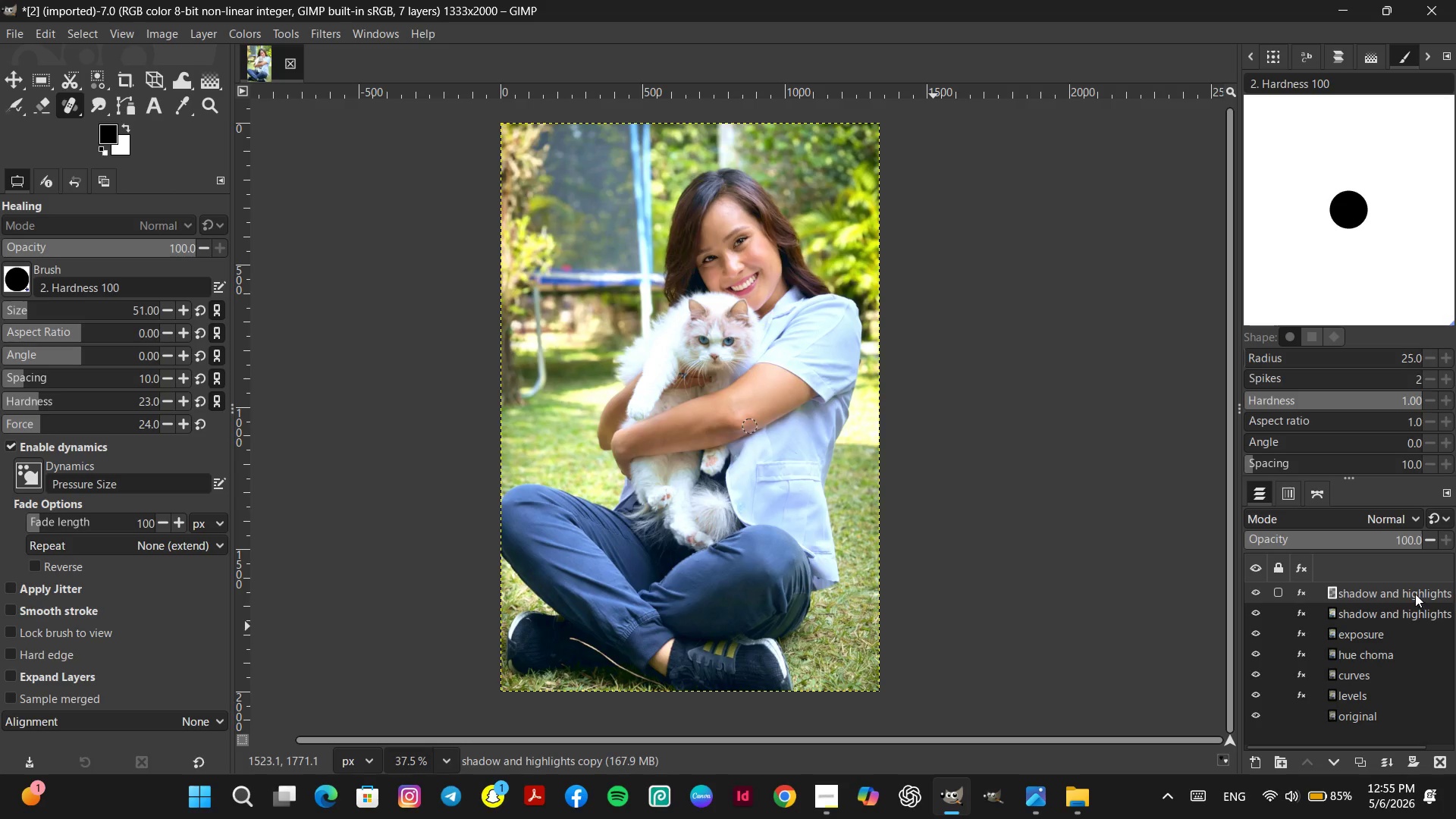 
left_click([1401, 611])
 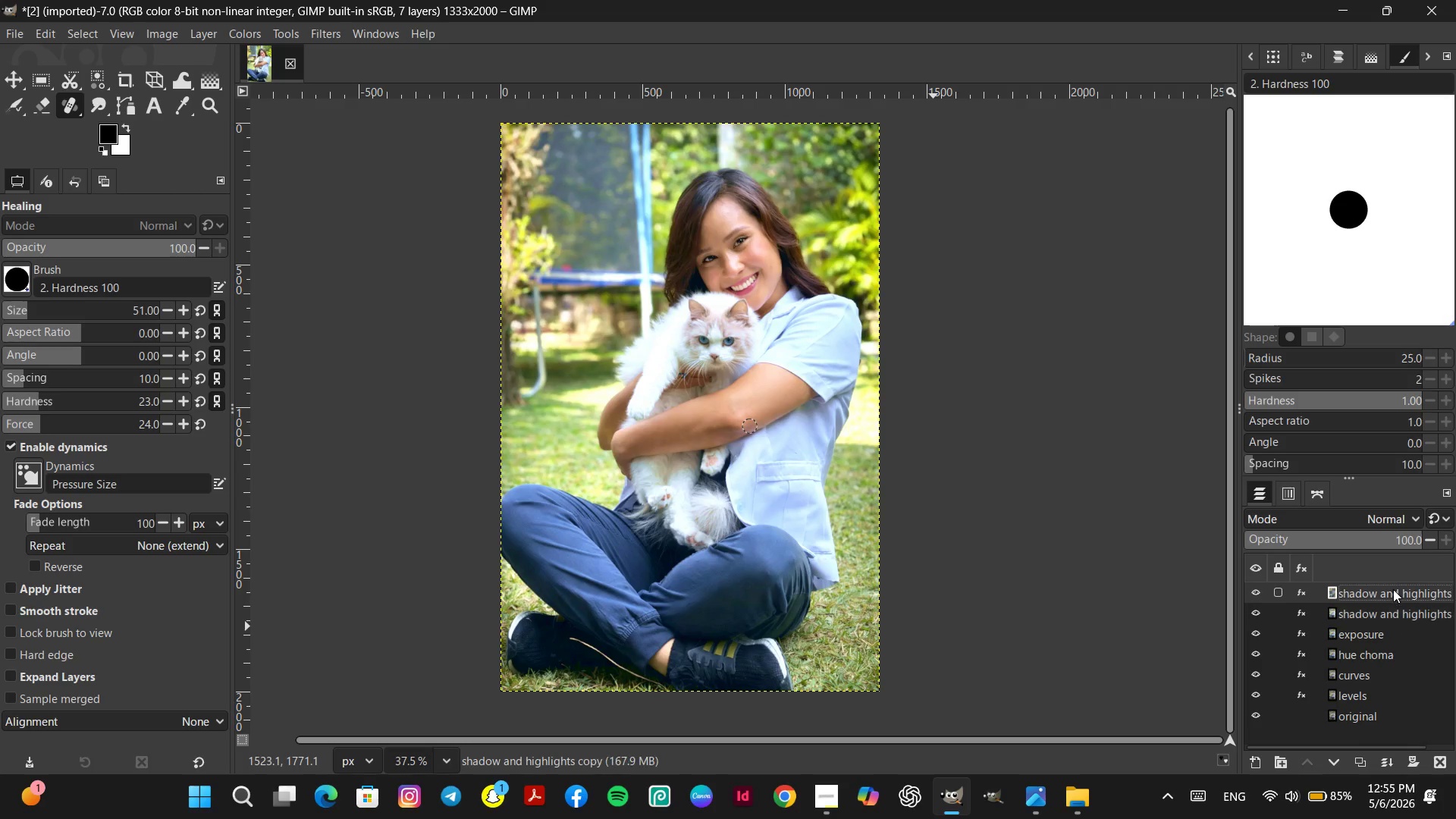 
double_click([1393, 589])
 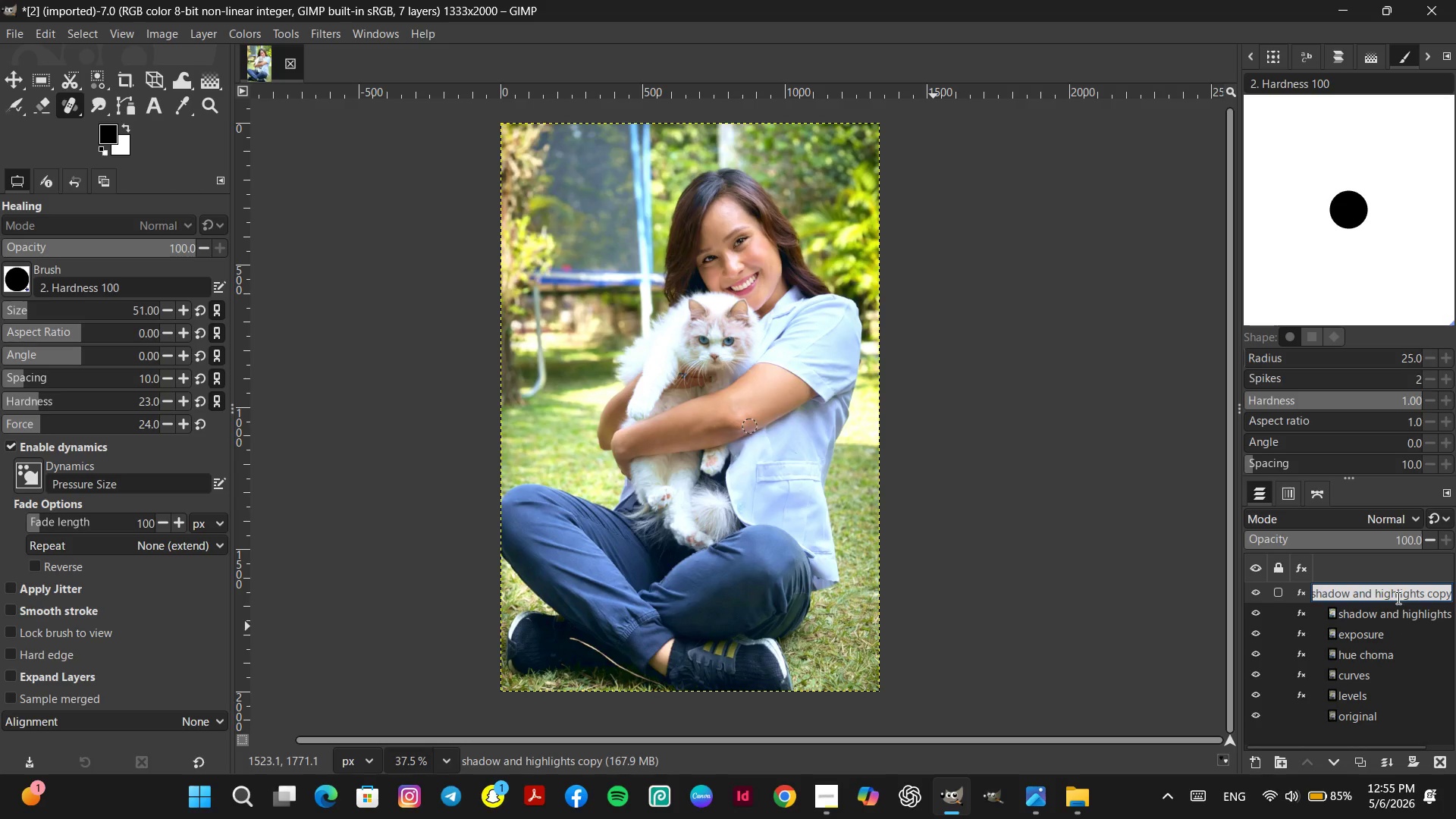 
type(healing)
 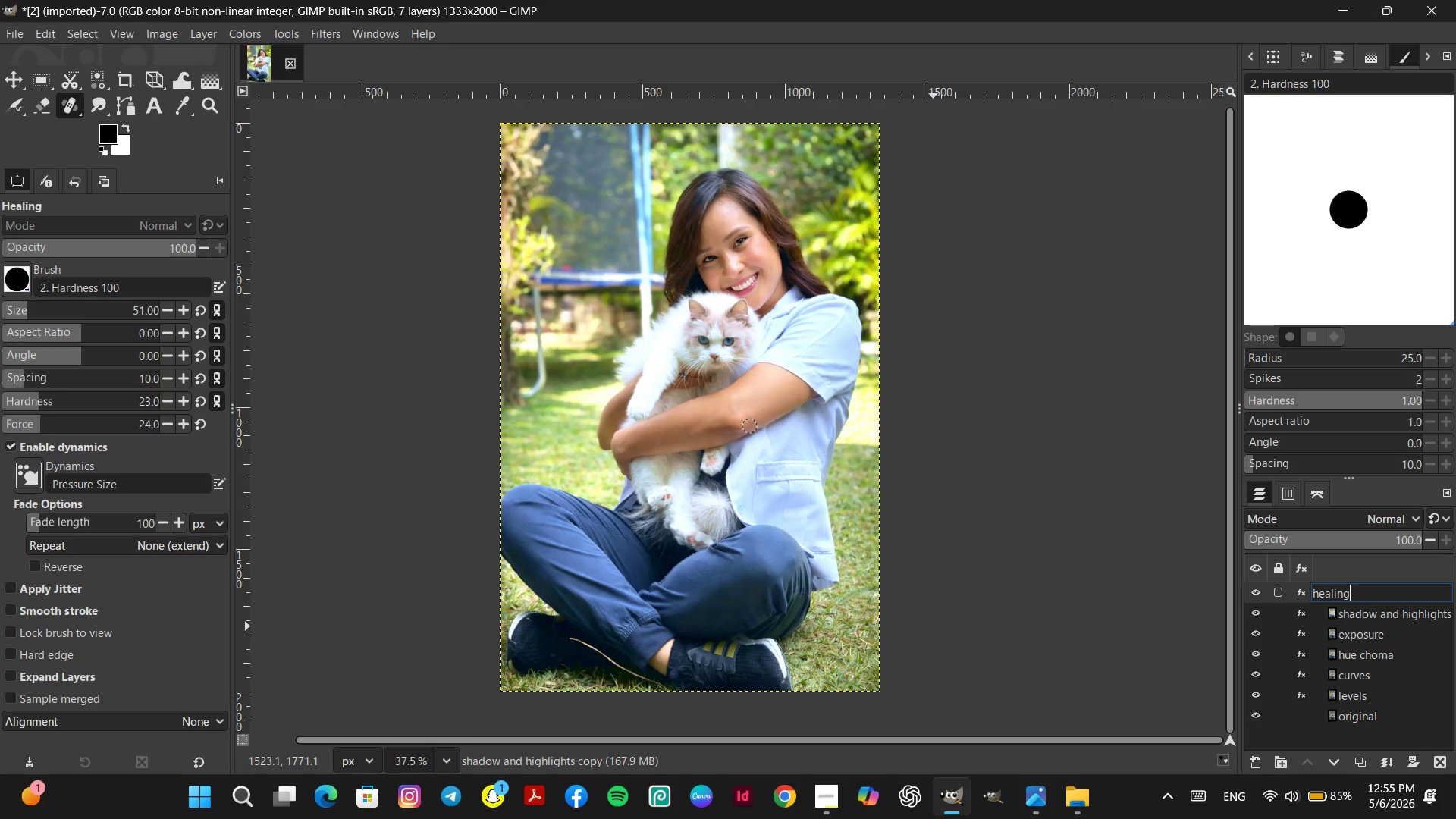 
key(Enter)
 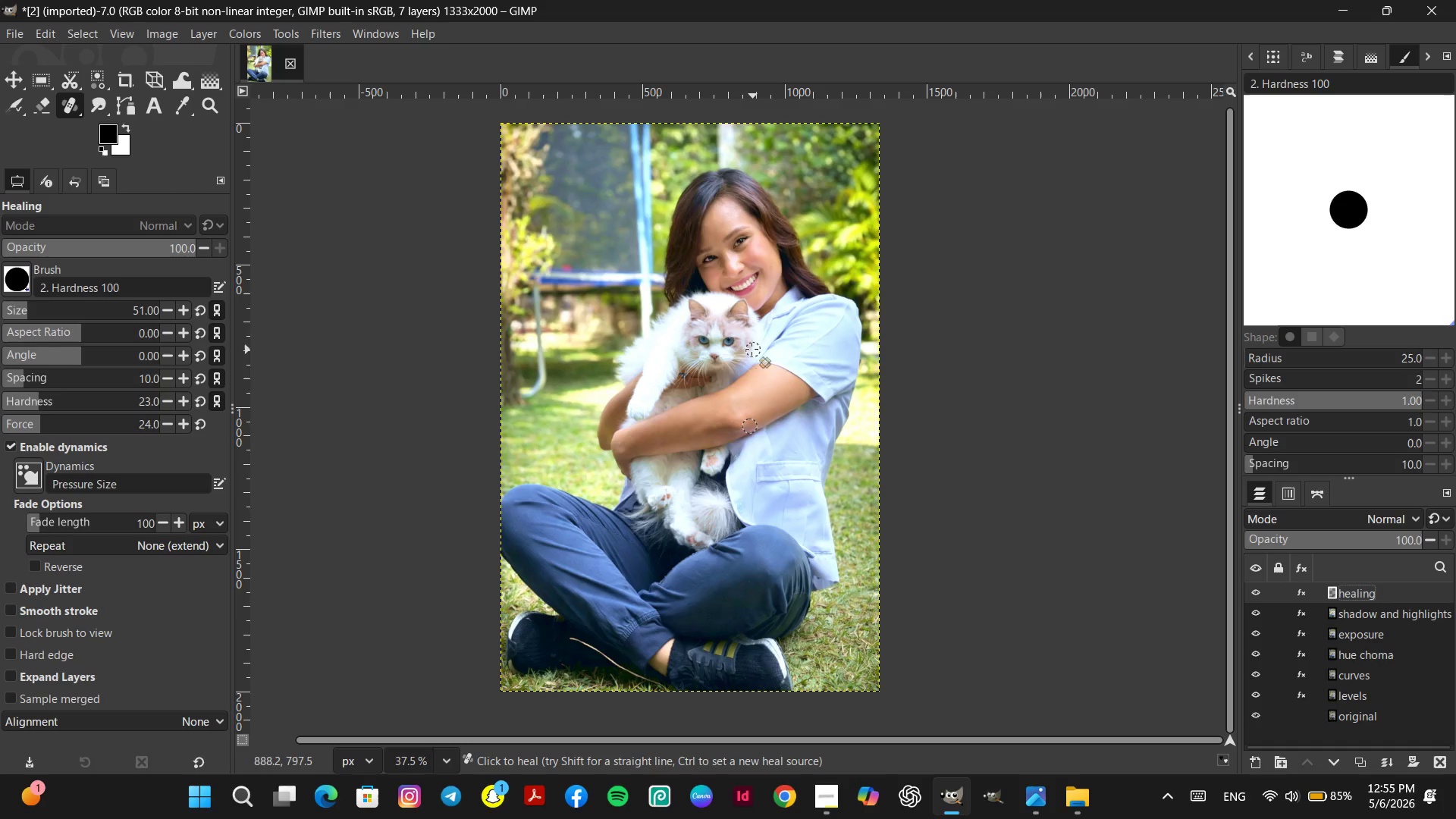 
hold_key(key=ControlLeft, duration=3.17)
scroll: coordinate [741, 257], scroll_direction: up, amount: 26.0
 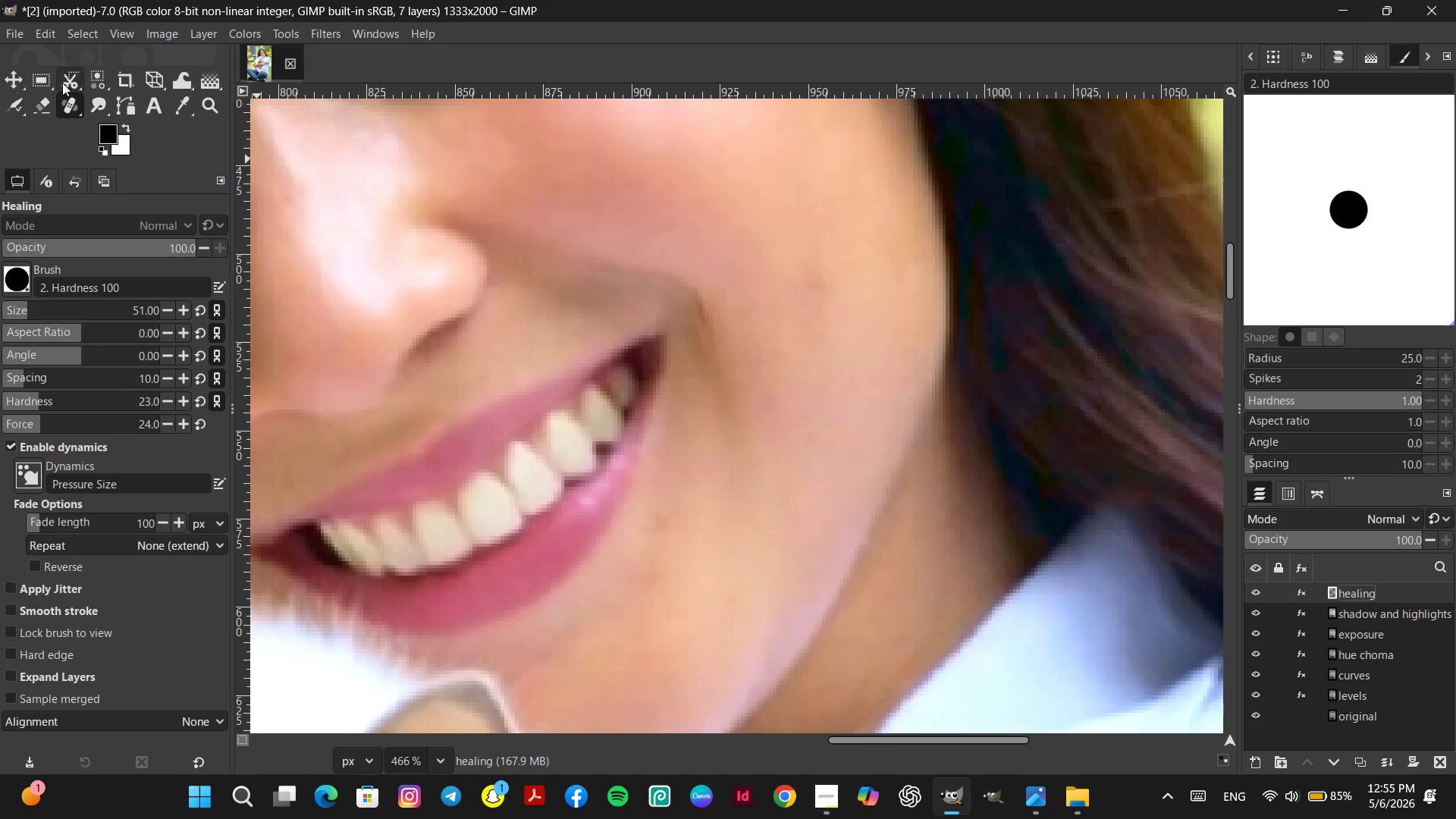 
right_click([64, 106])
 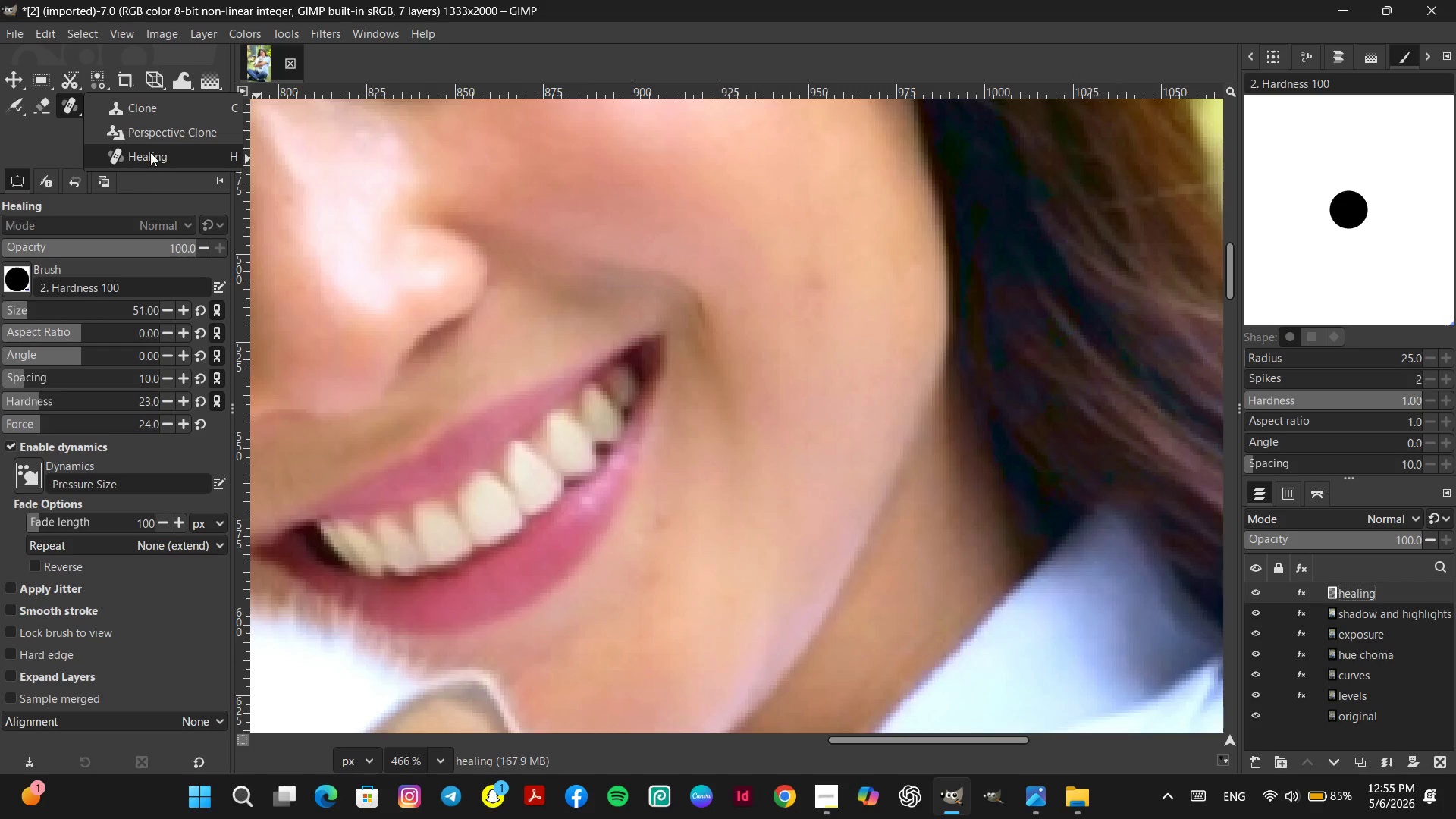 
left_click([150, 152])
 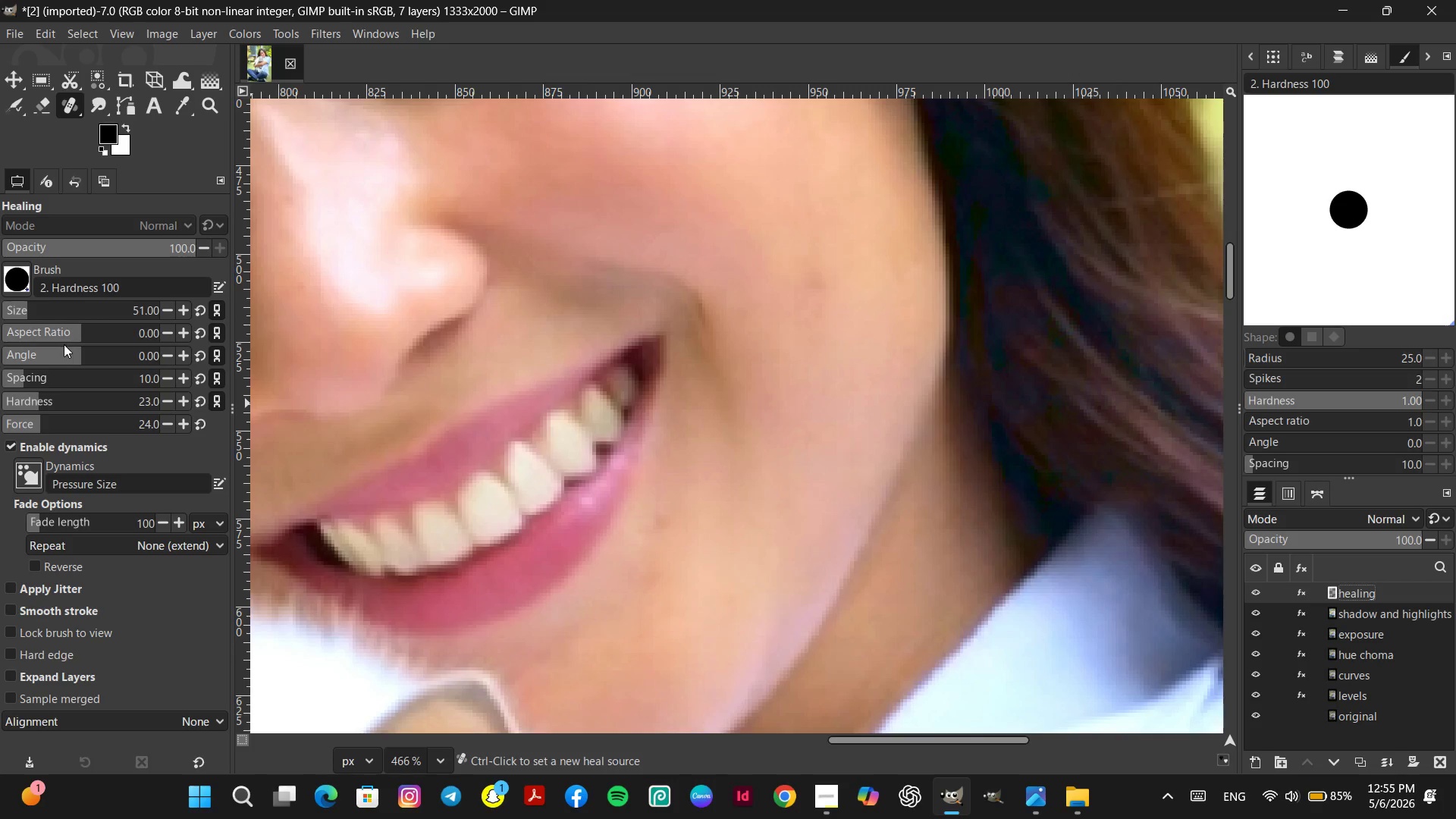 
left_click([10, 308])
 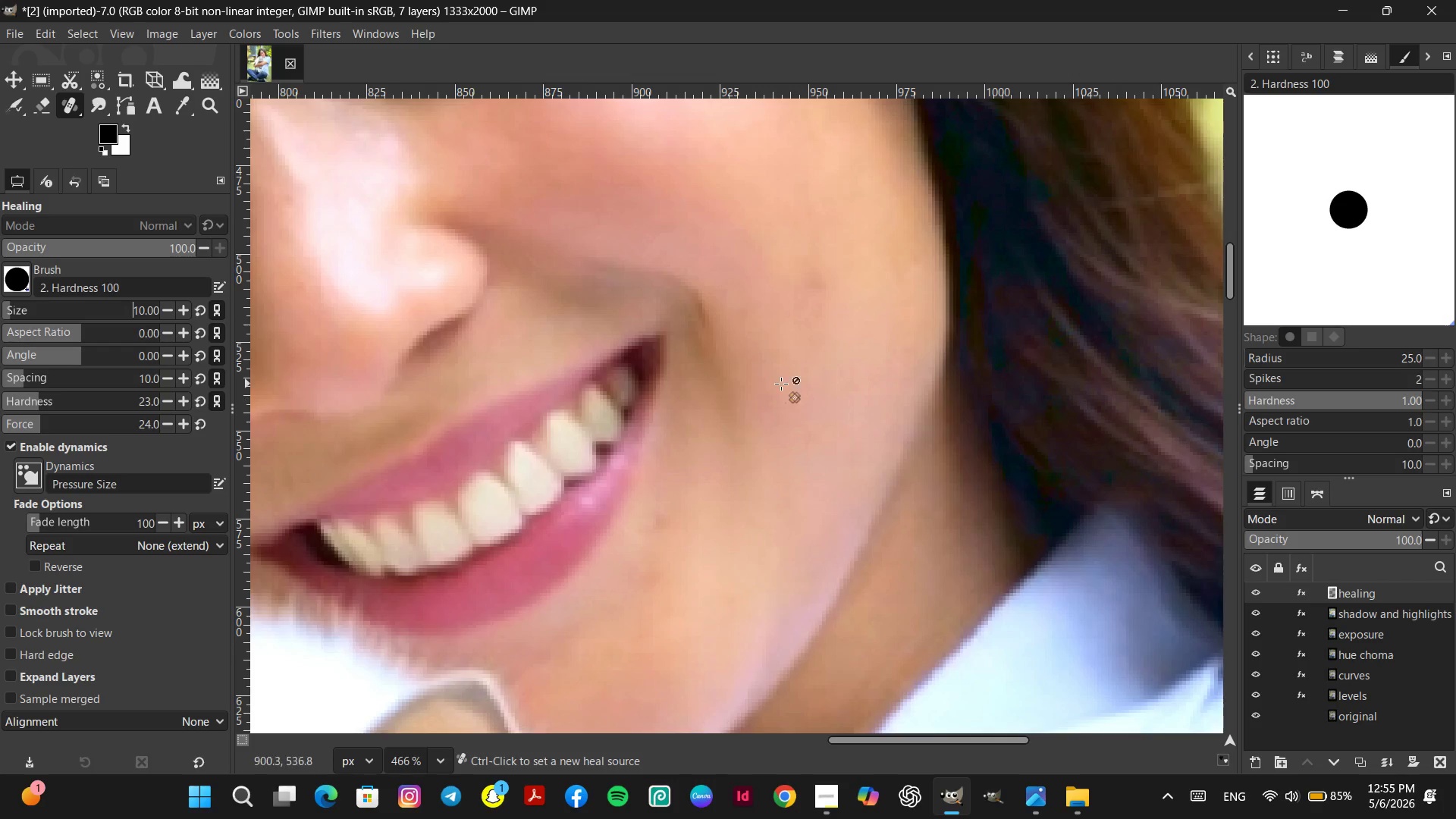 
hold_key(key=ControlLeft, duration=1.78)
left_click([852, 270])
 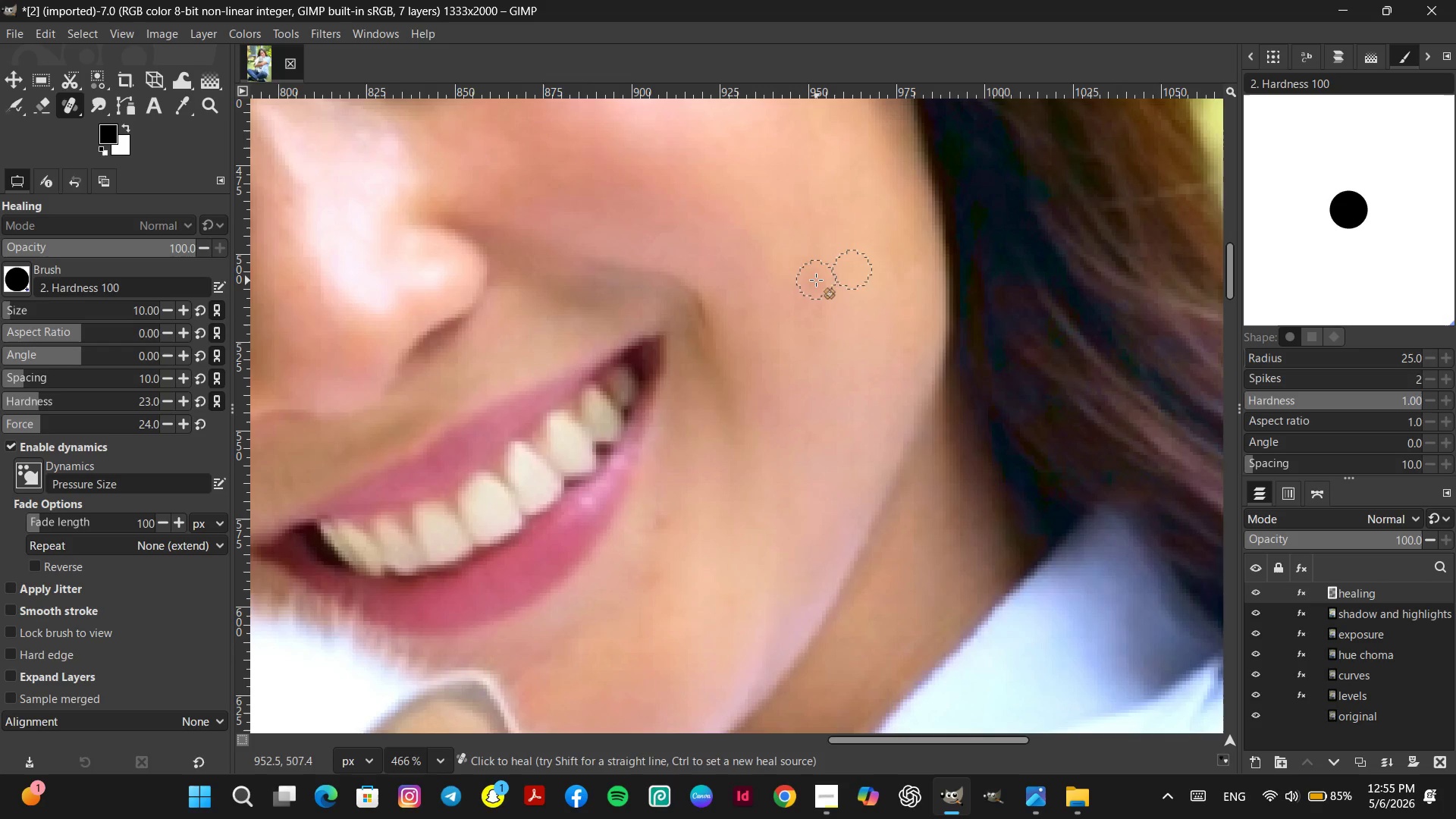 
left_click([816, 280])
 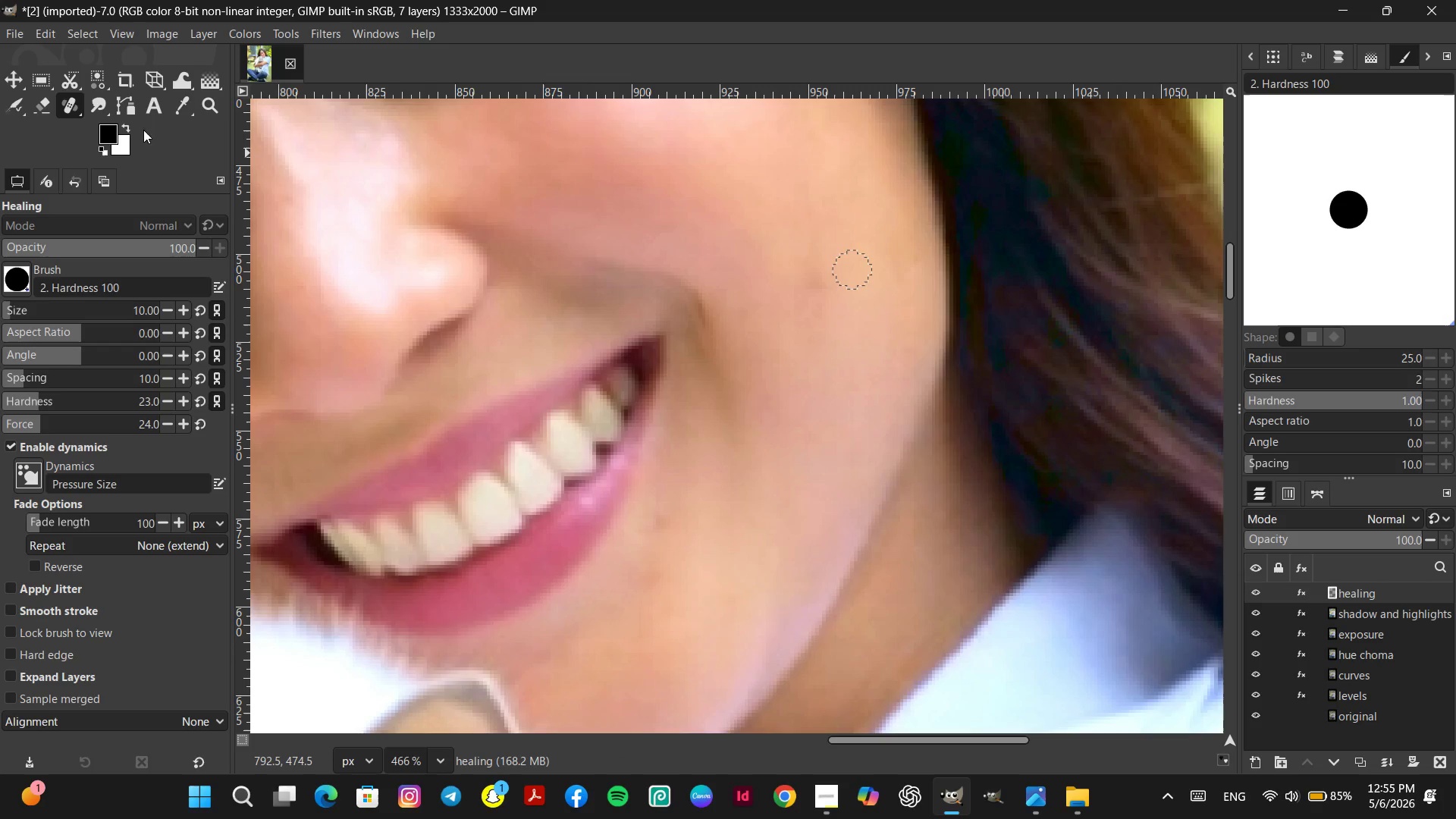 
right_click([68, 102])
 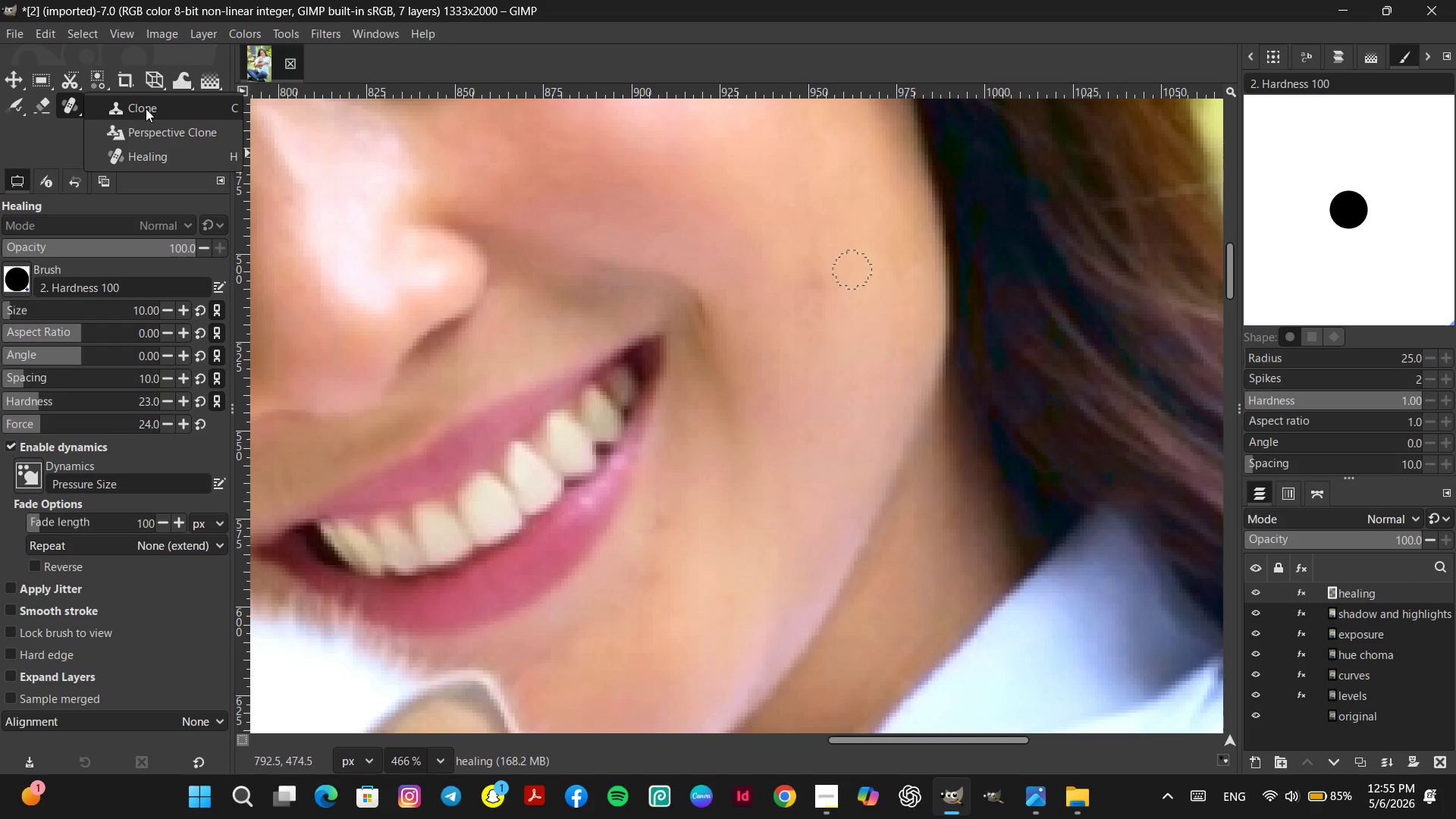 
left_click([146, 108])
 